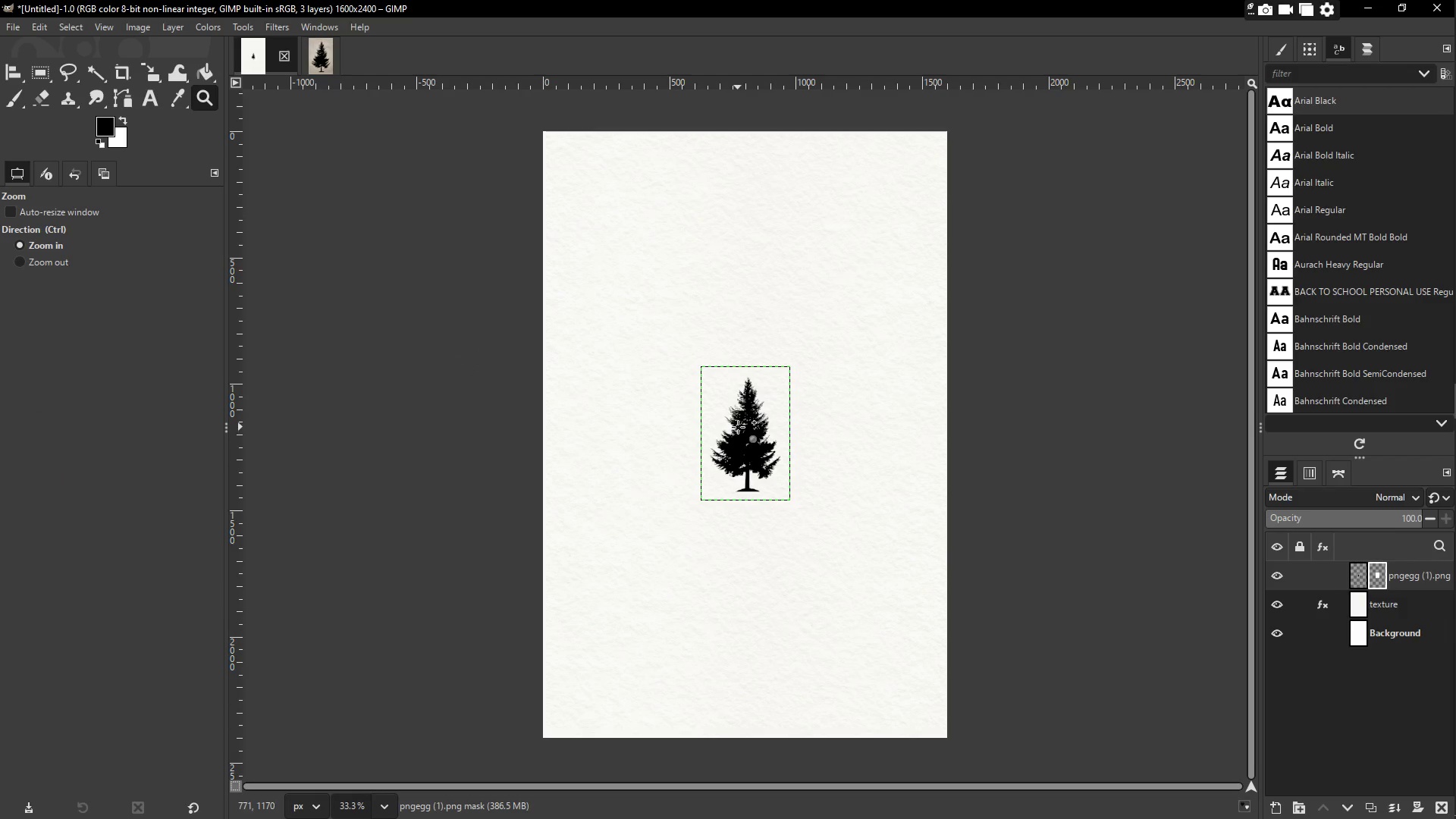 
double_click([738, 426])
 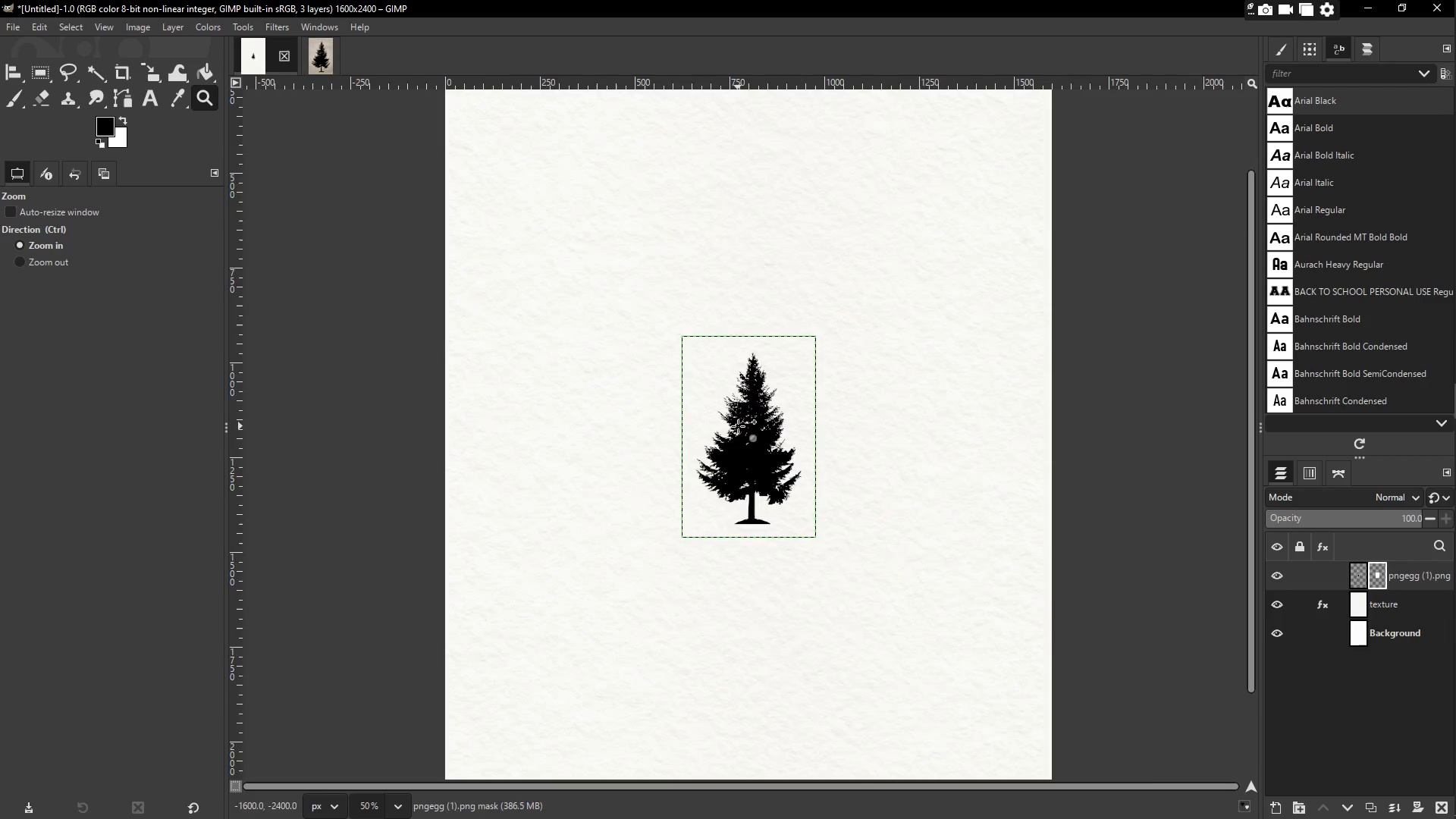 
triple_click([738, 426])
 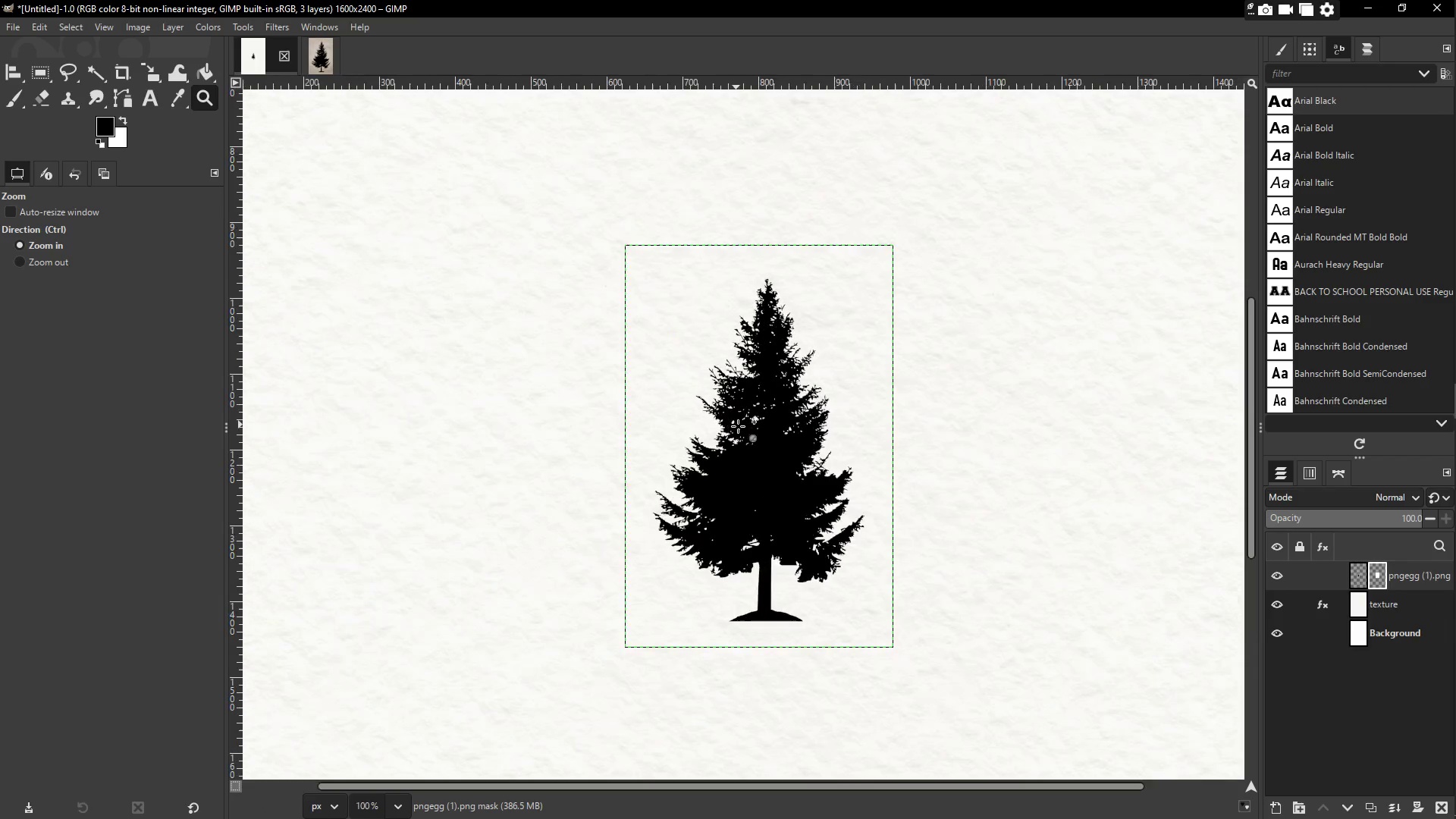 
triple_click([738, 426])
 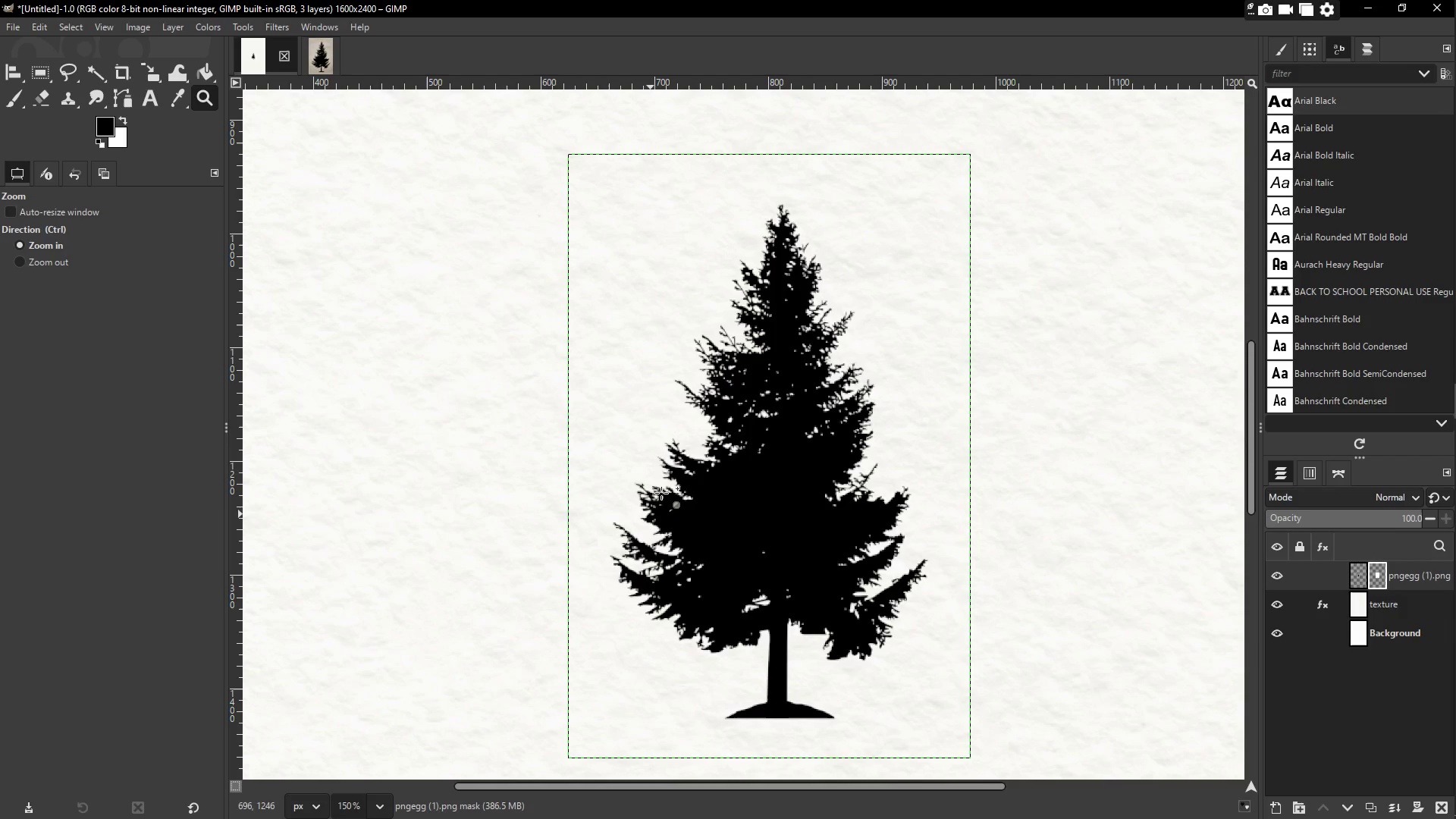 
wait(7.91)
 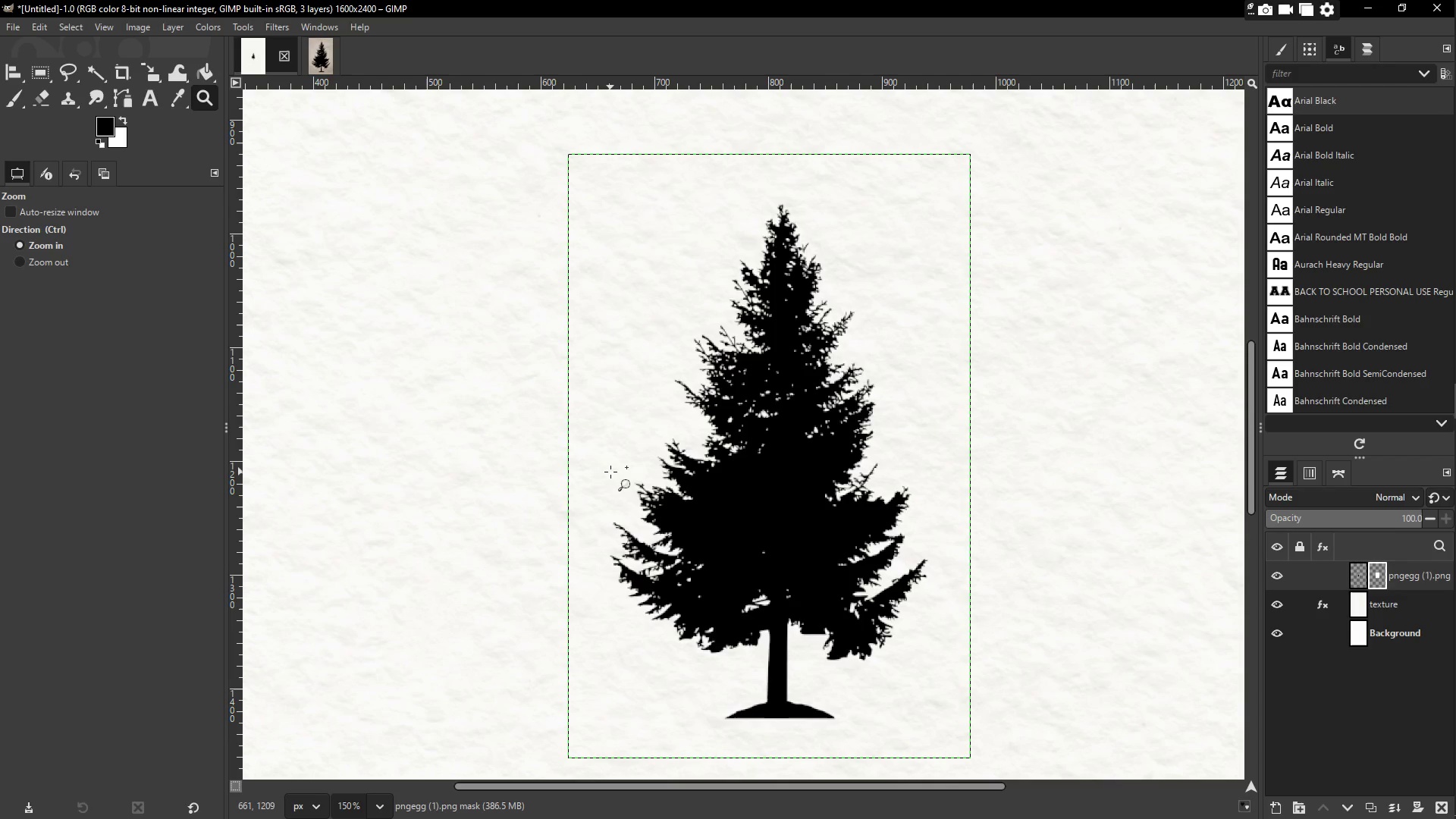 
key(E)
 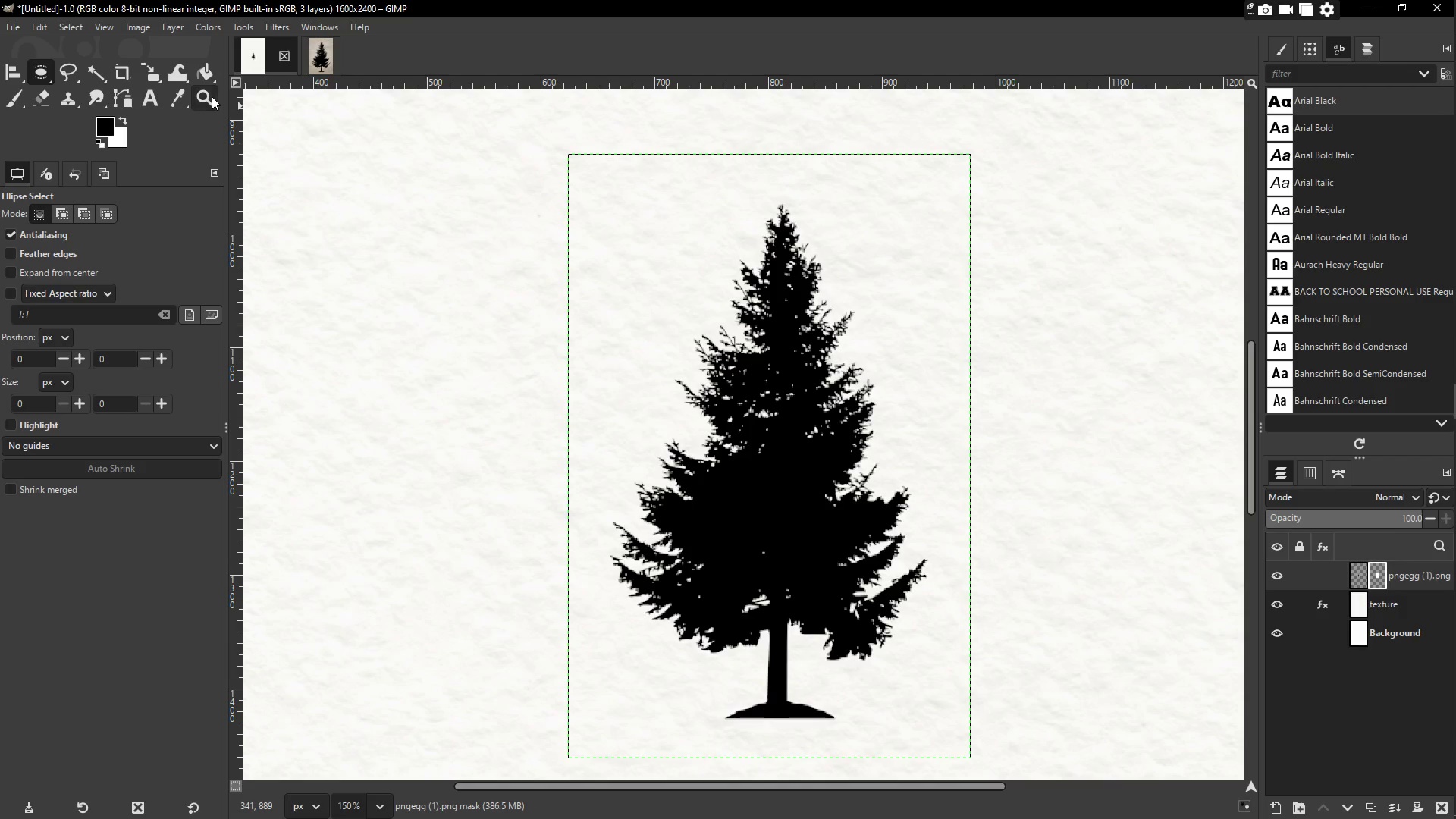 
wait(5.42)
 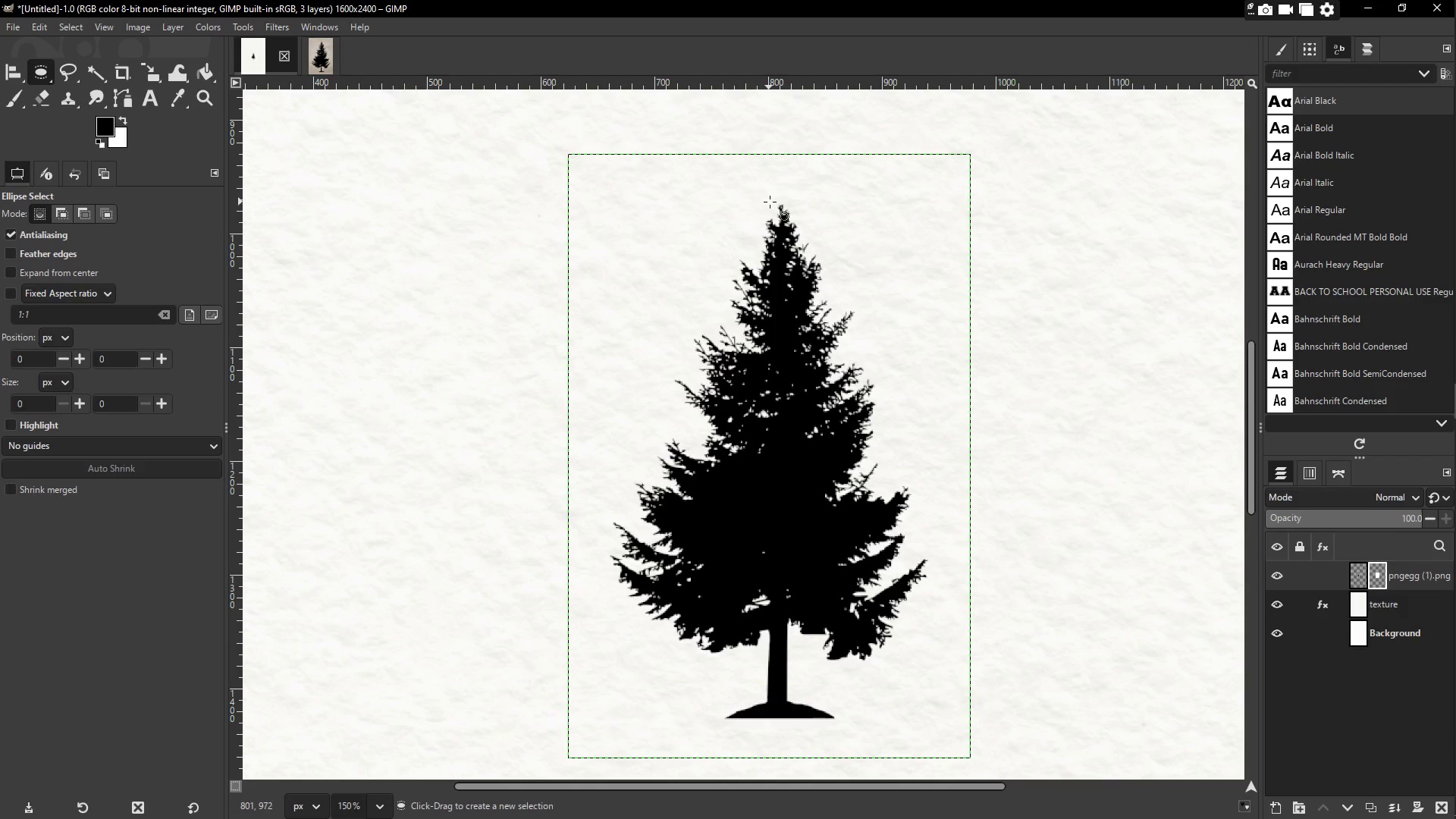 
left_click([48, 96])
 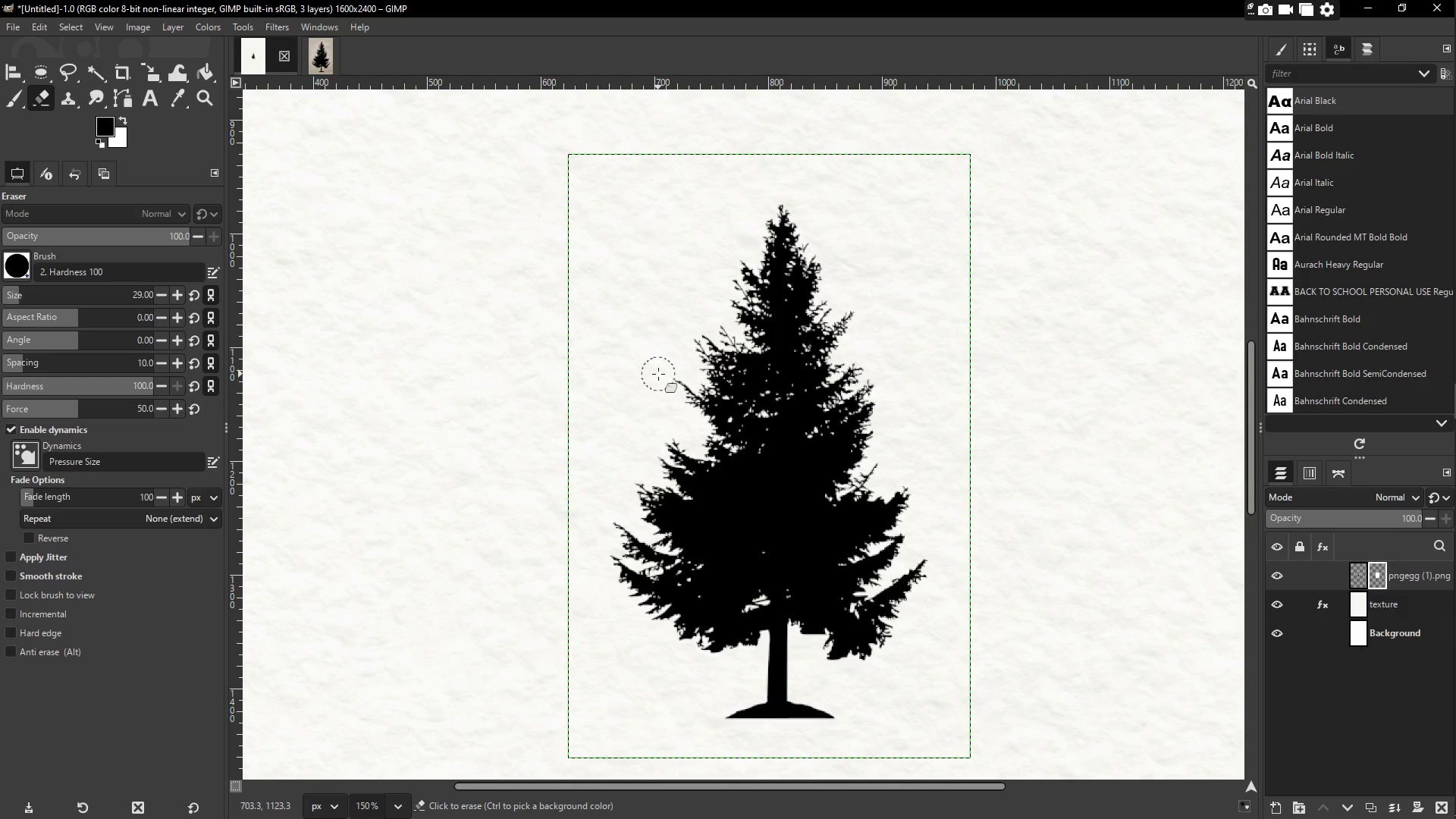 
left_click_drag(start_coordinate=[668, 380], to_coordinate=[684, 379])
 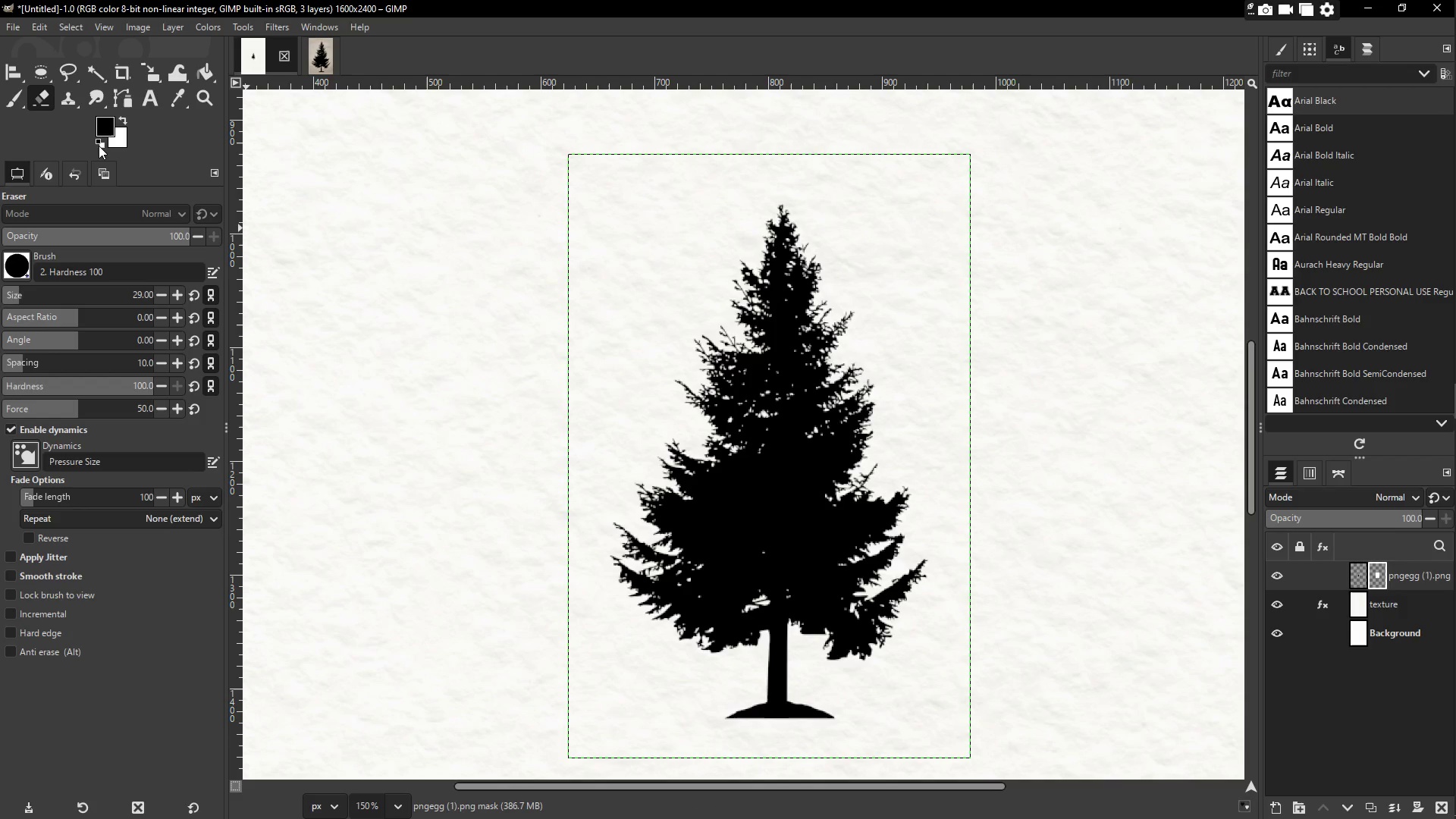 
left_click([108, 120])
 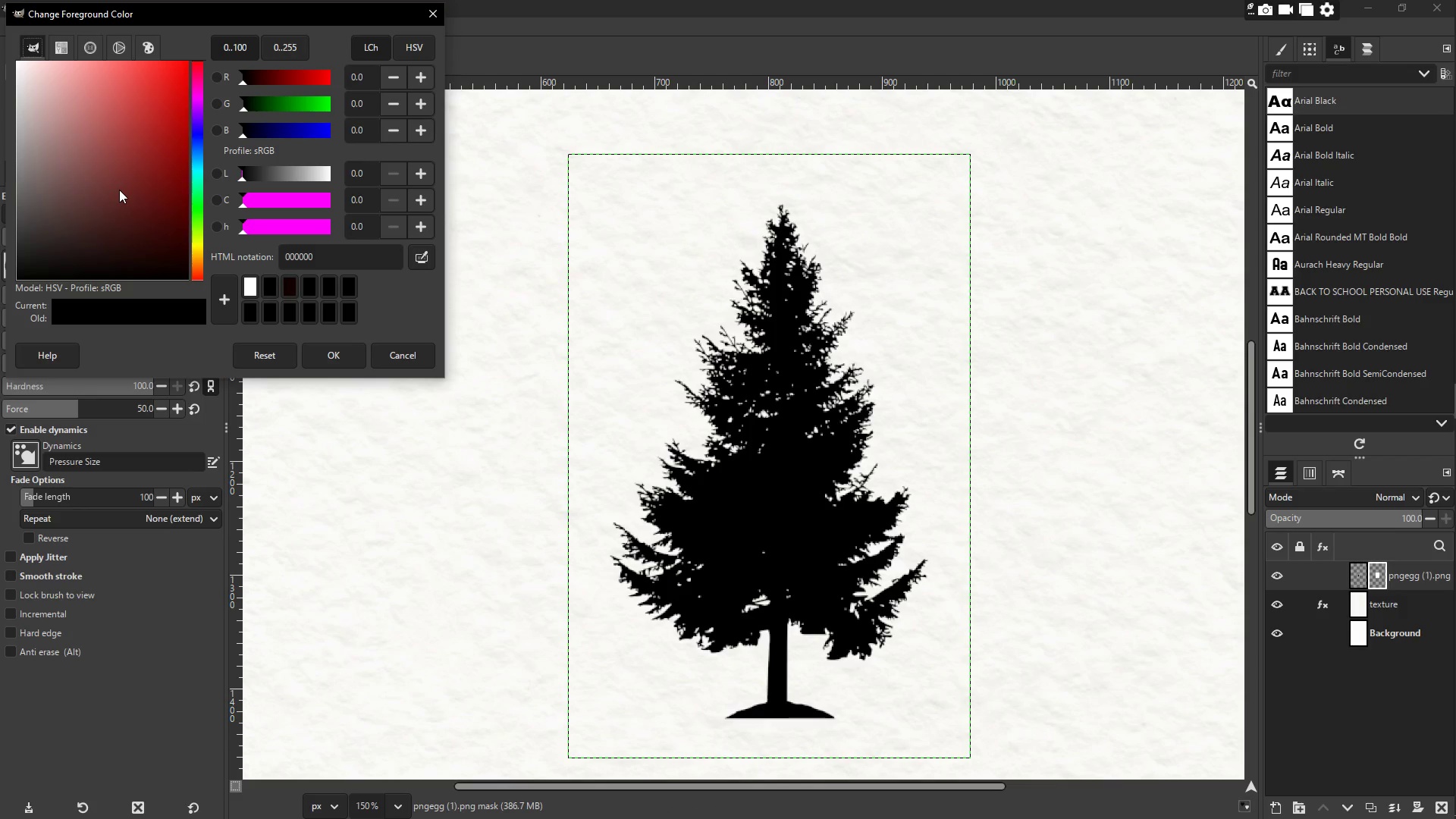 
left_click_drag(start_coordinate=[119, 190], to_coordinate=[13, 45])
 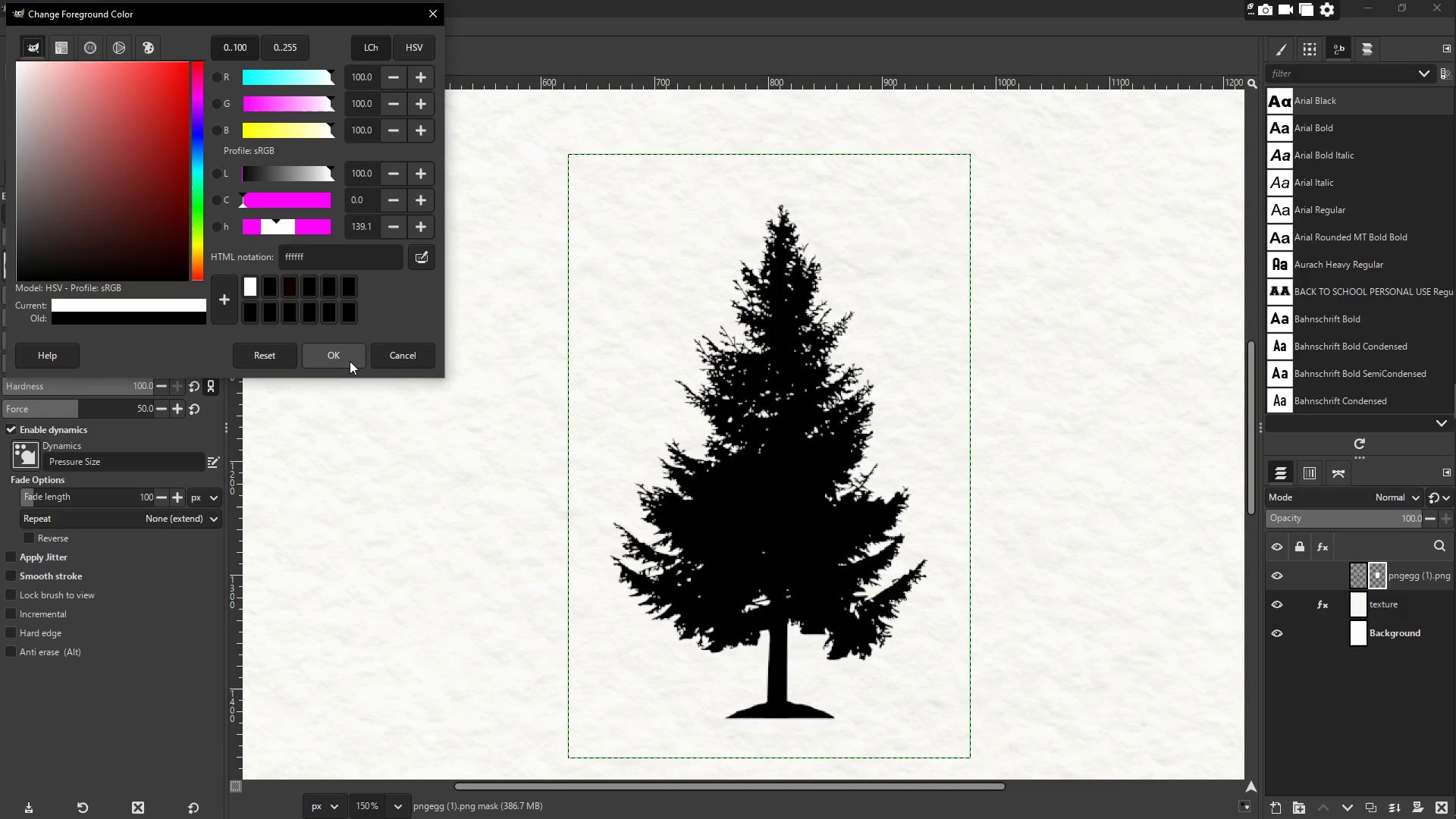 
left_click([347, 359])
 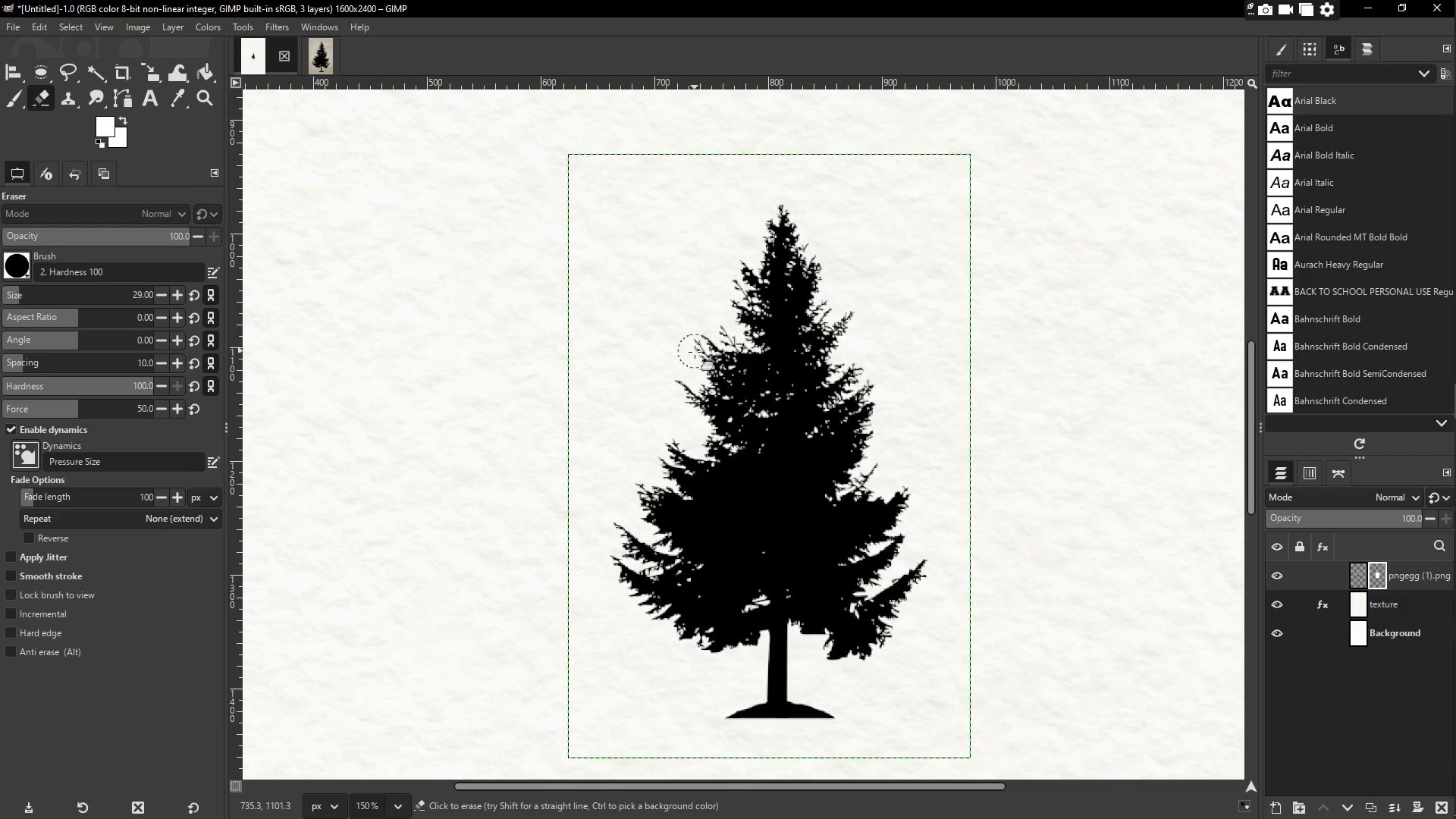 
left_click_drag(start_coordinate=[700, 345], to_coordinate=[698, 341])
 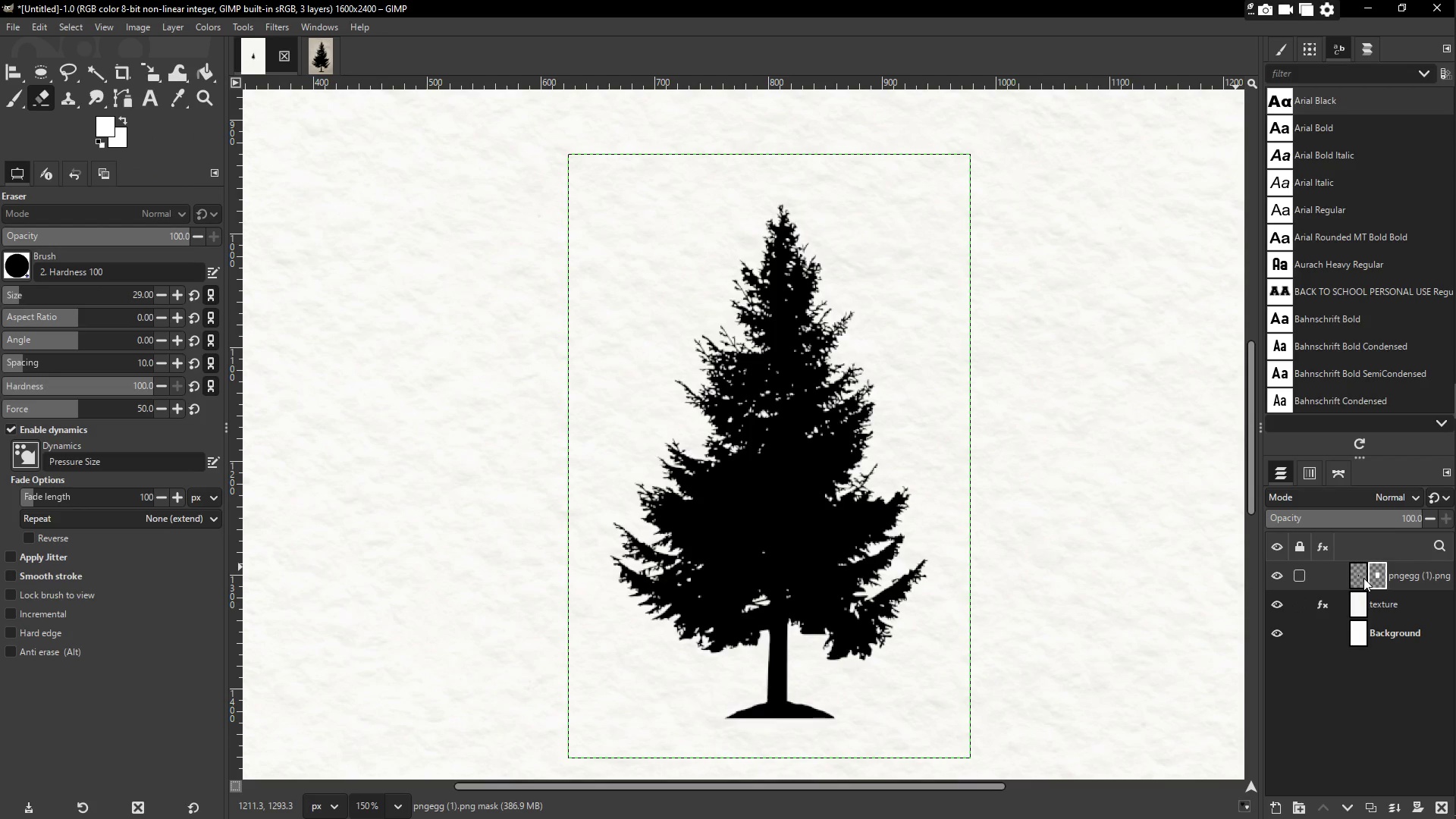 
left_click([1363, 578])
 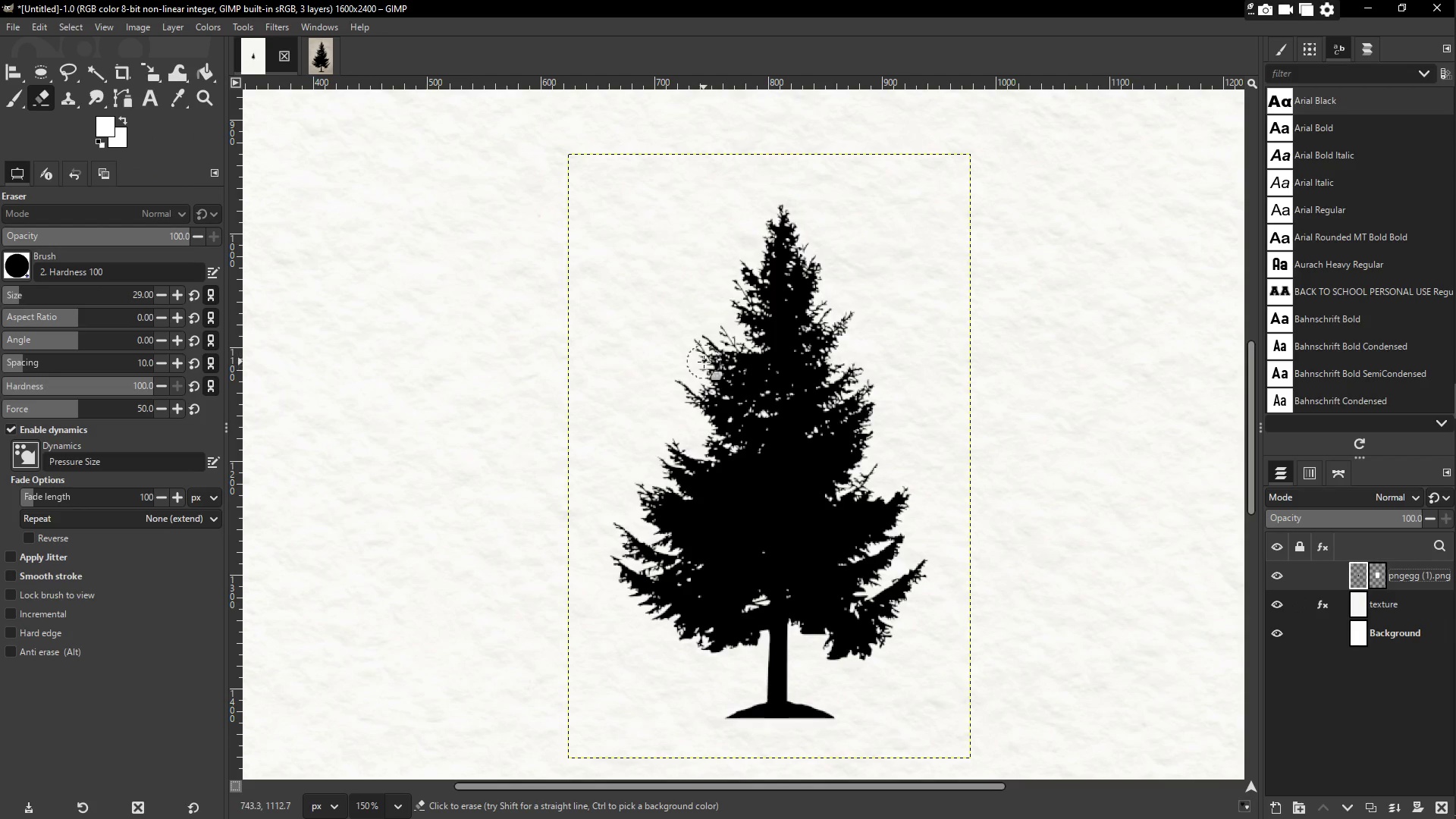 
left_click_drag(start_coordinate=[702, 346], to_coordinate=[695, 350])
 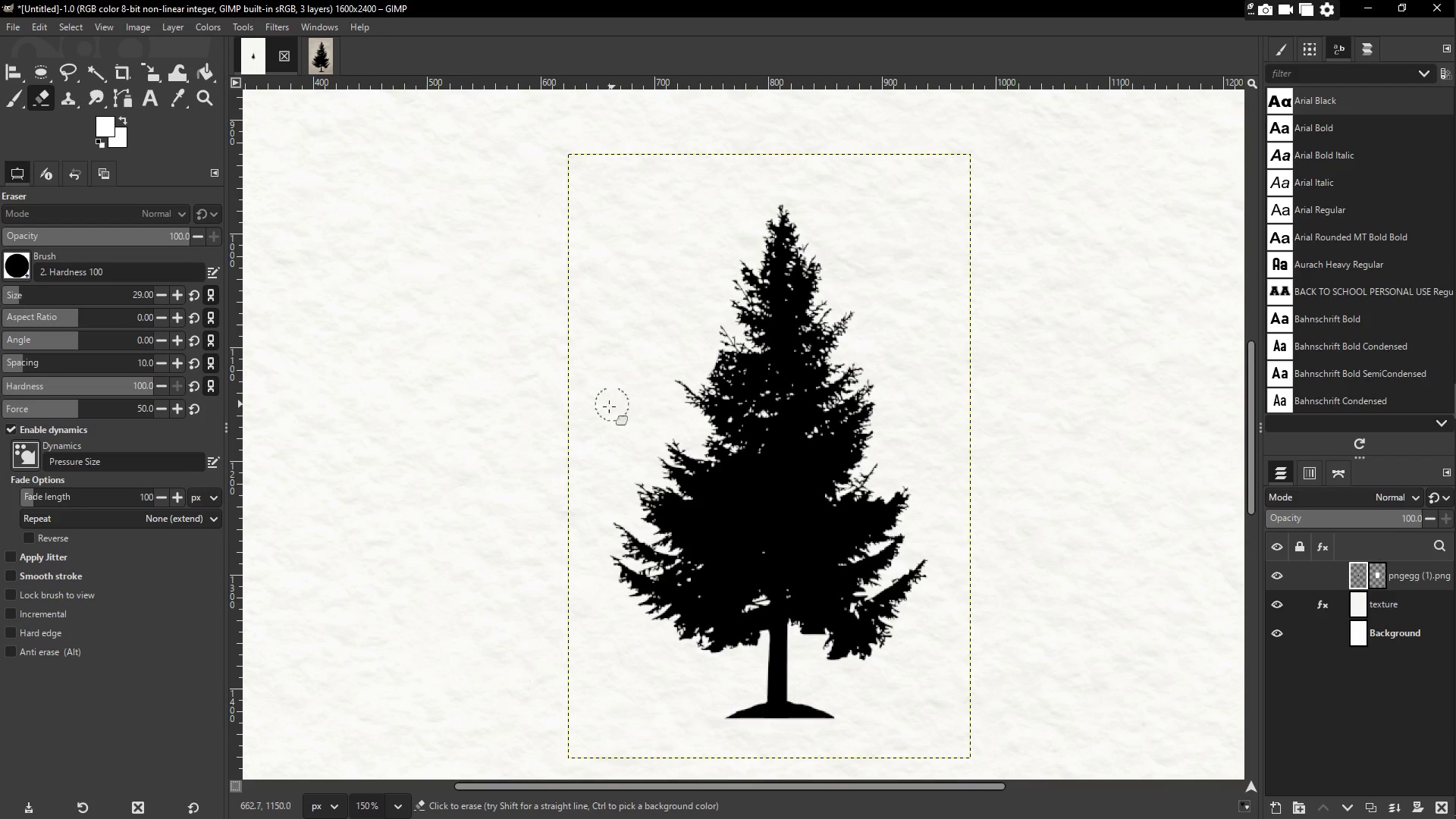 
key(Control+Z)
 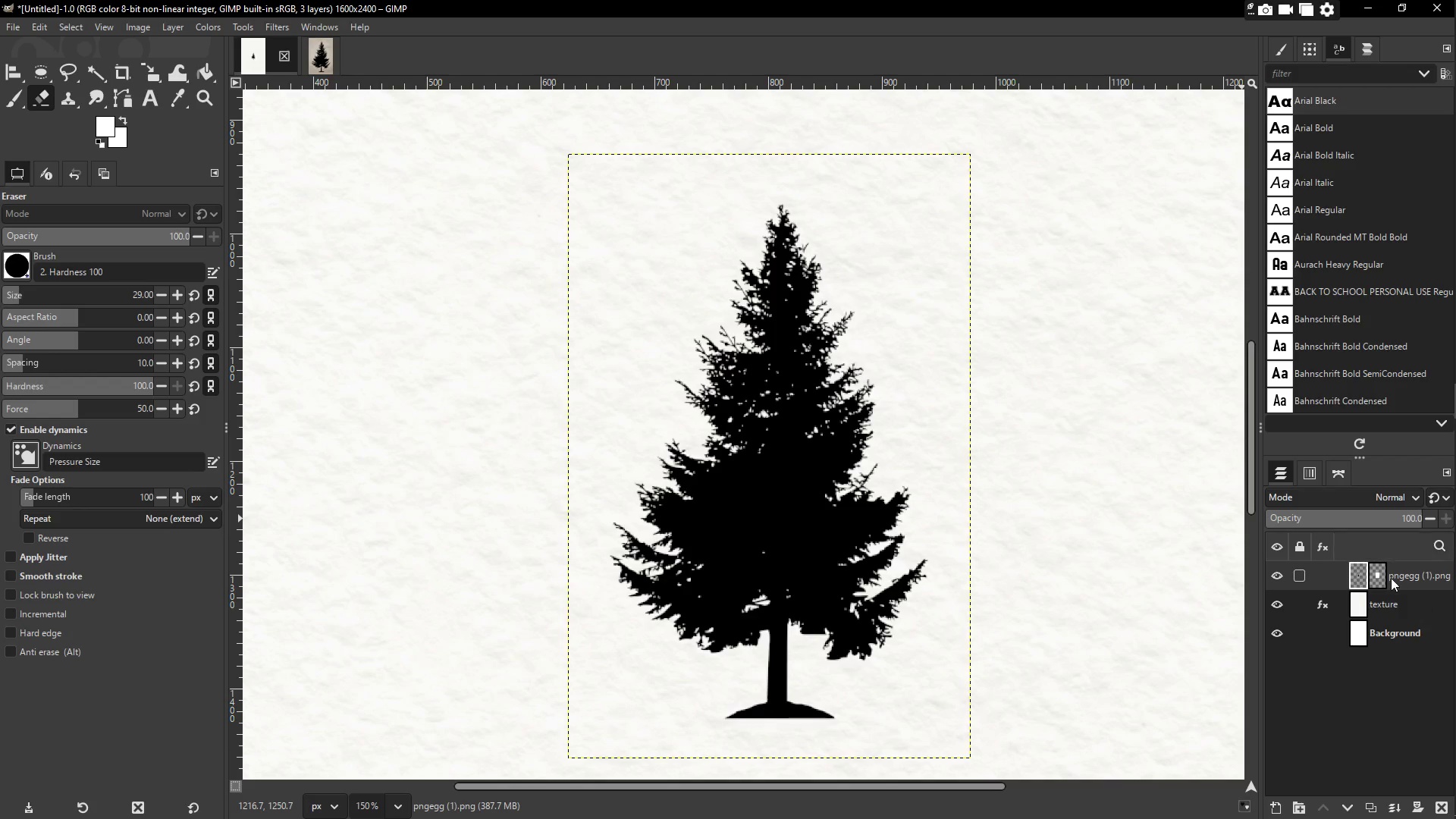 
left_click([1379, 576])
 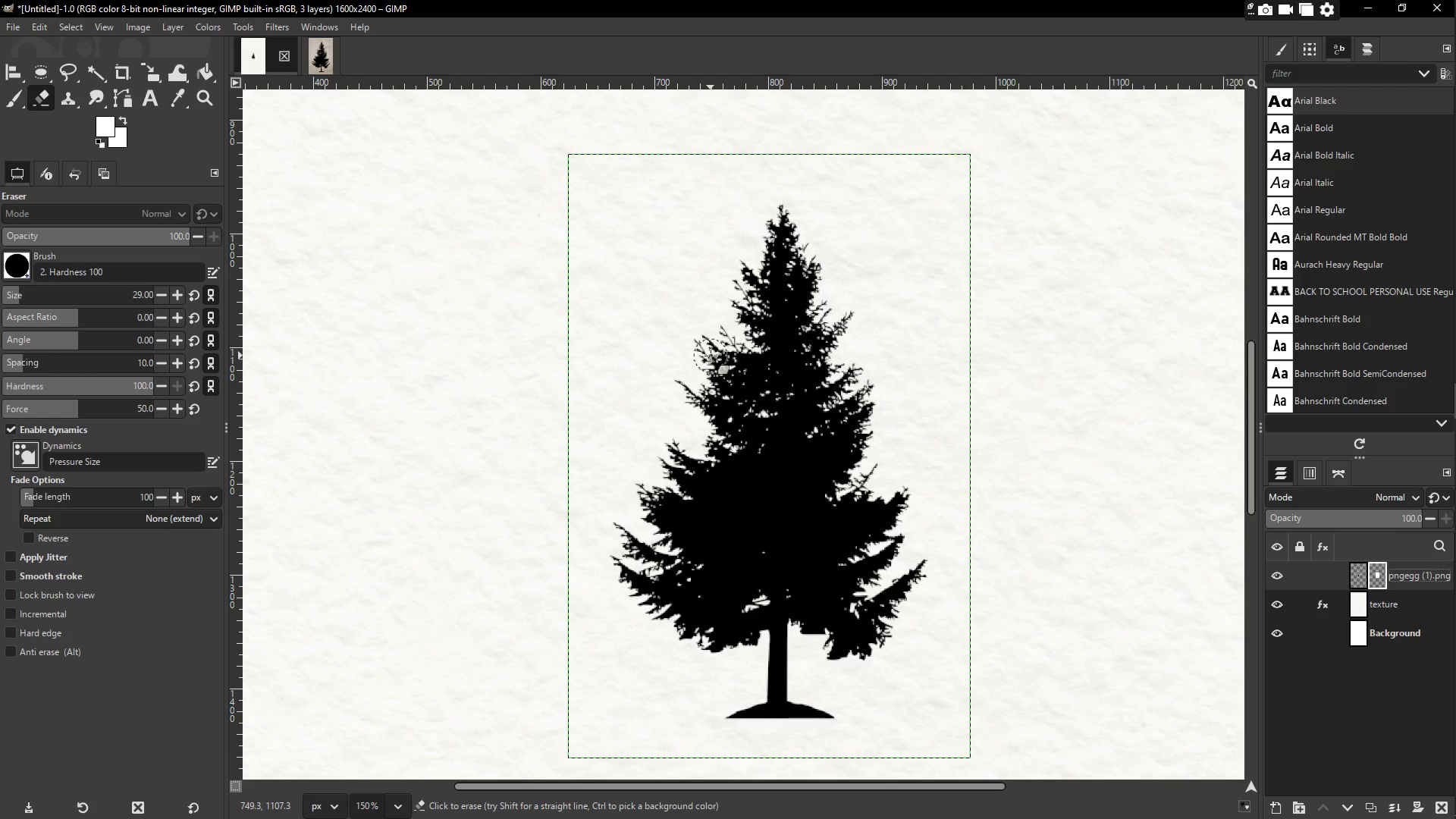 
wait(8.78)
 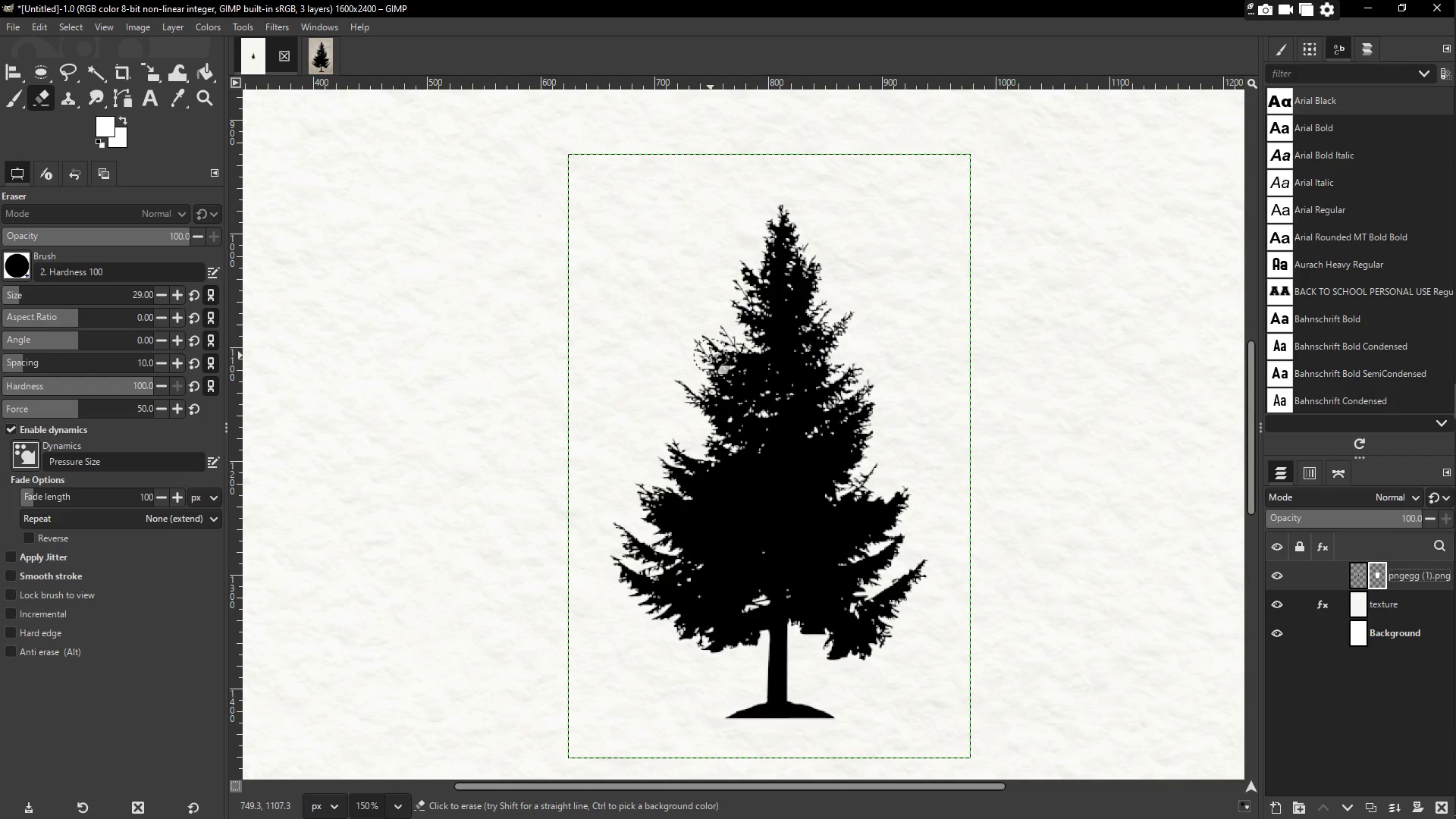 
left_click_drag(start_coordinate=[806, 427], to_coordinate=[813, 438])
 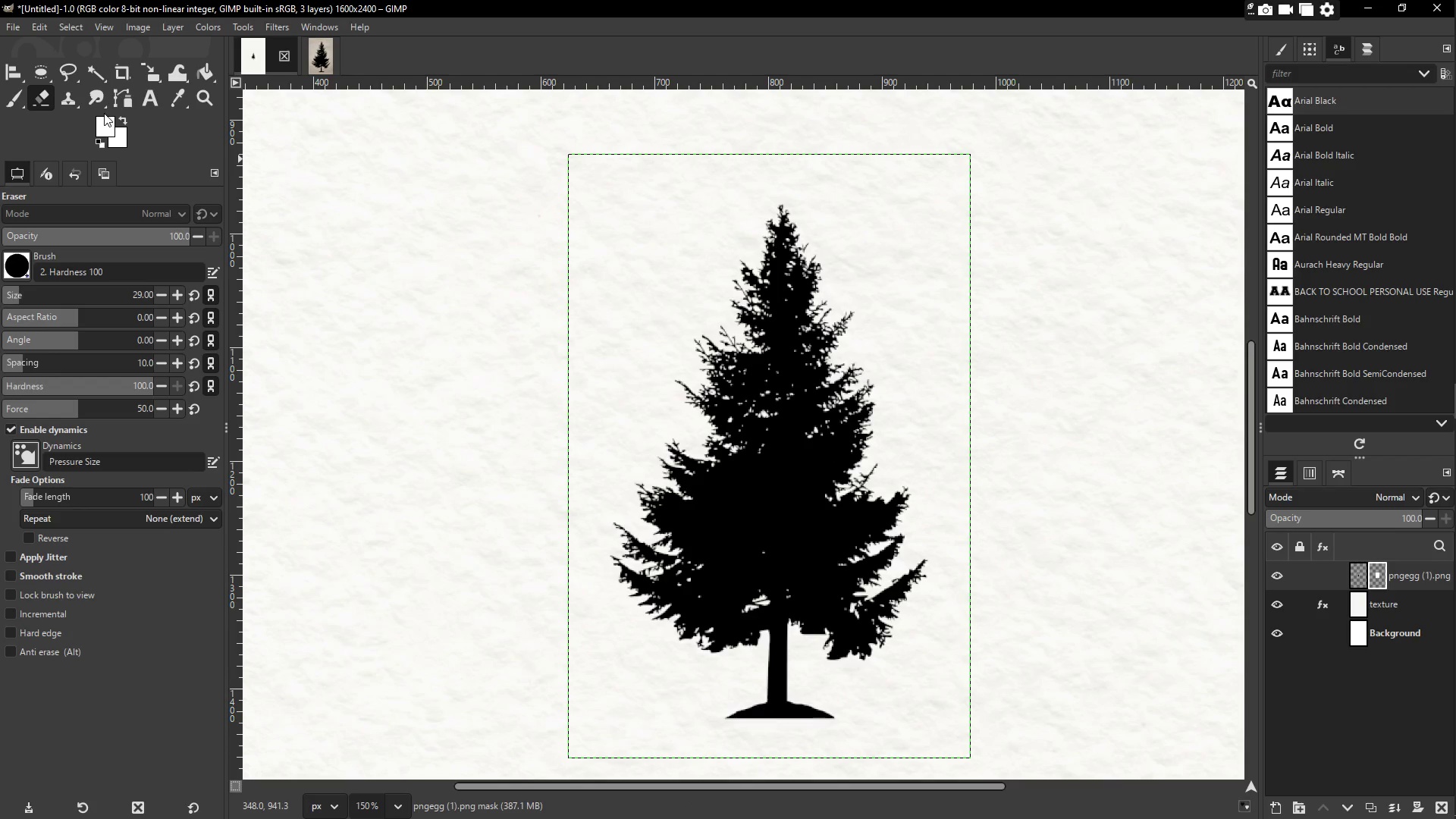 
left_click([97, 125])
 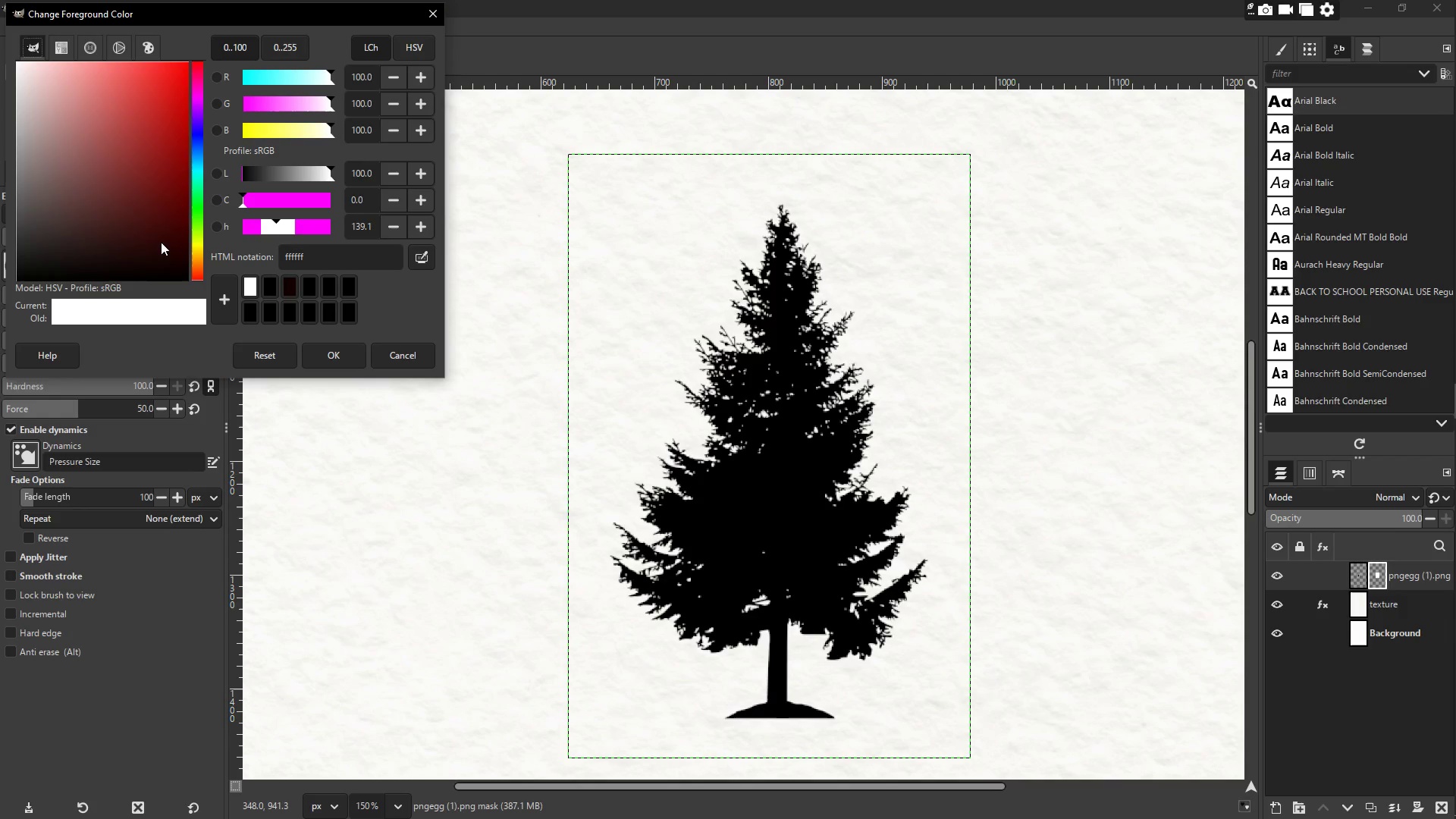 
left_click_drag(start_coordinate=[135, 215], to_coordinate=[0, 331])
 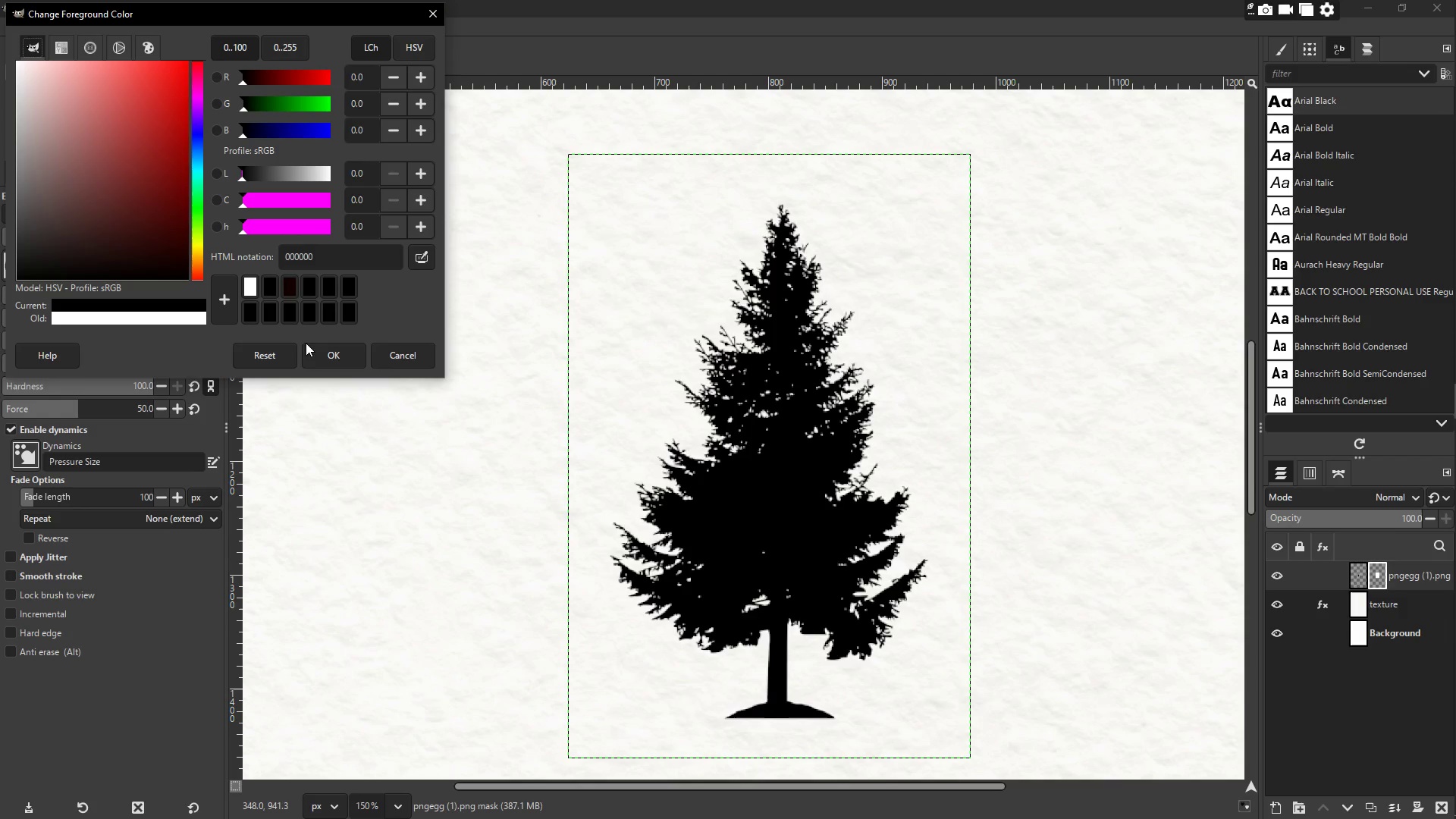 
left_click([314, 348])
 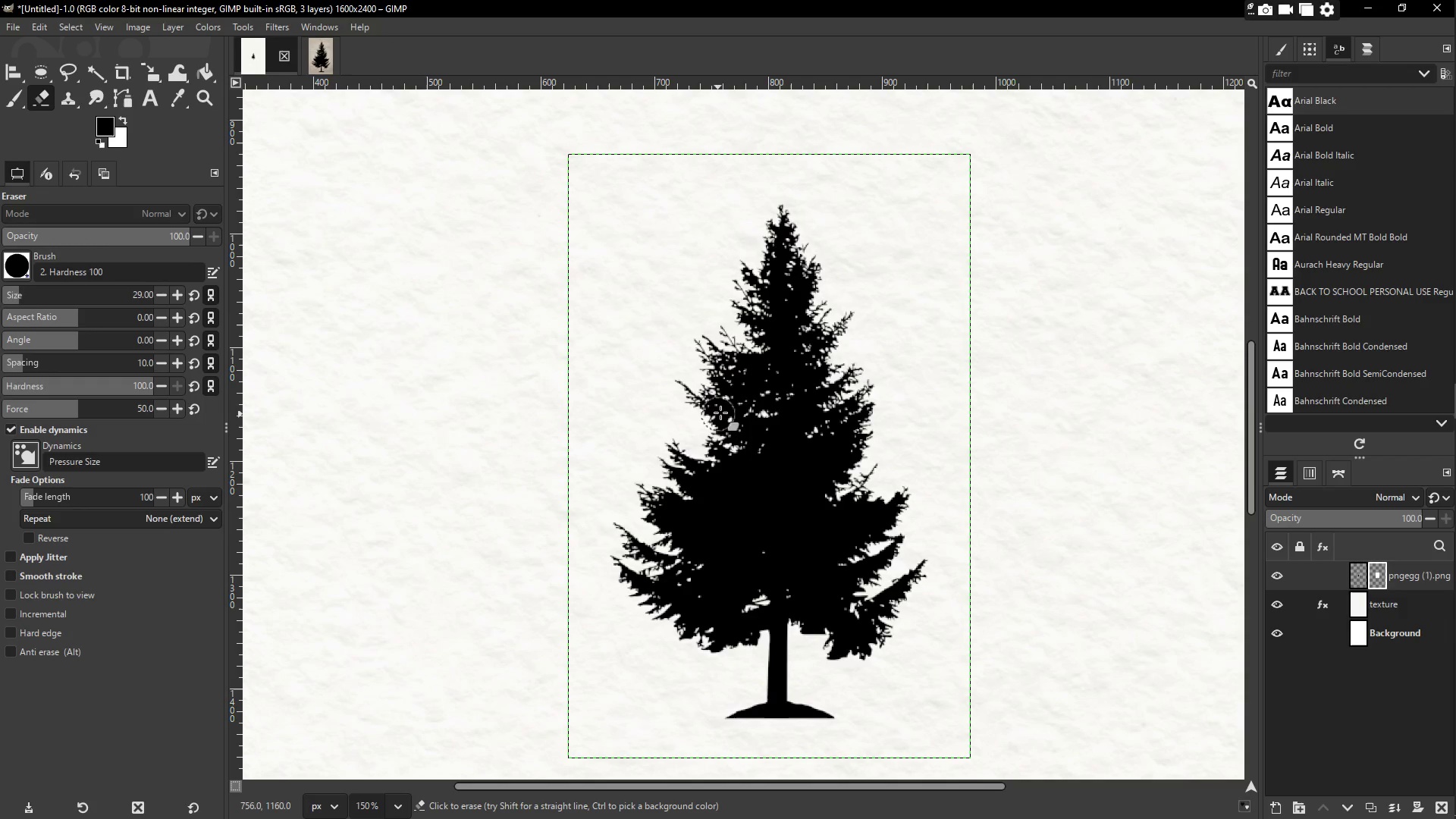 
left_click_drag(start_coordinate=[770, 394], to_coordinate=[782, 399])
 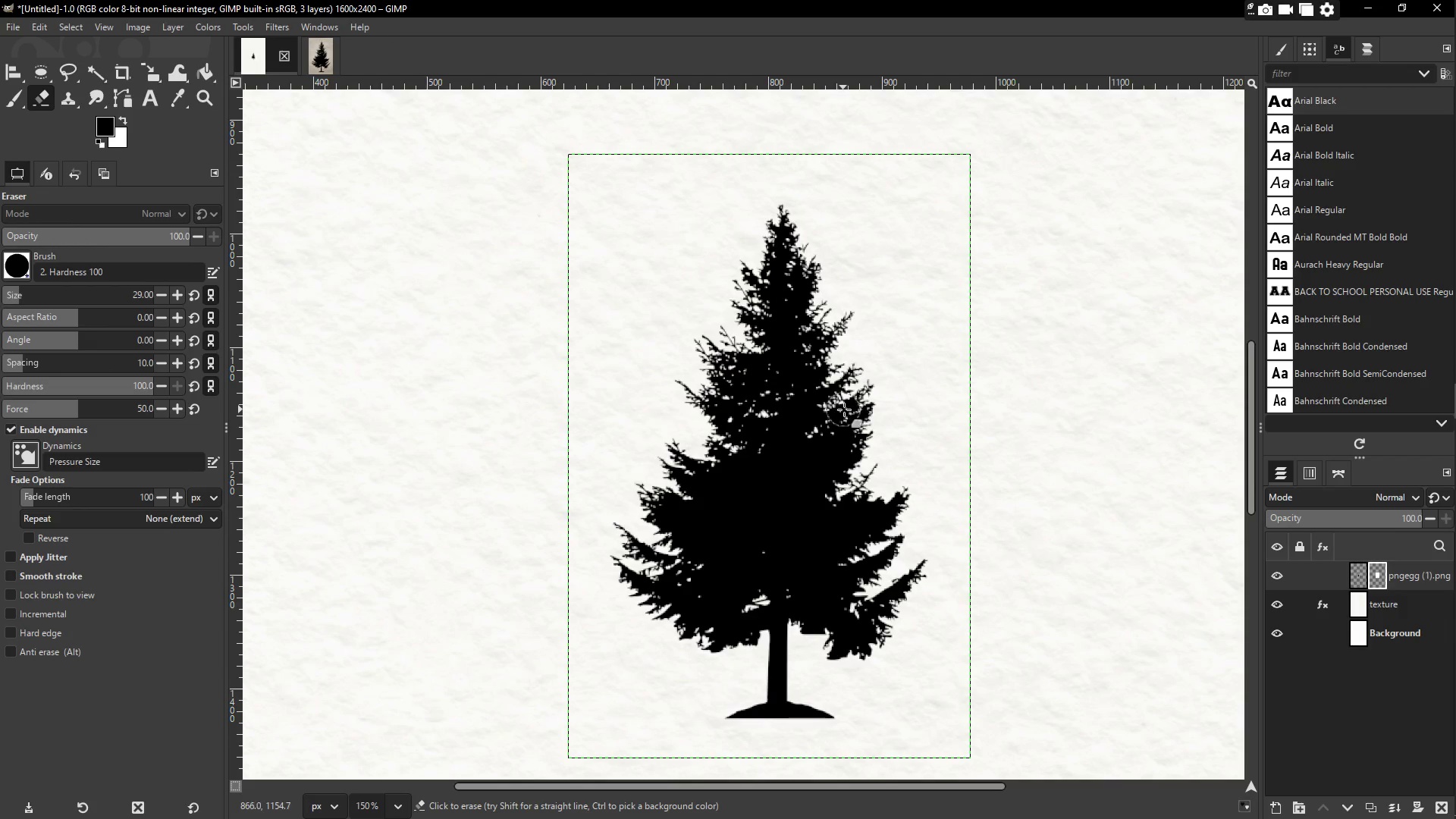 
left_click_drag(start_coordinate=[857, 406], to_coordinate=[848, 328])
 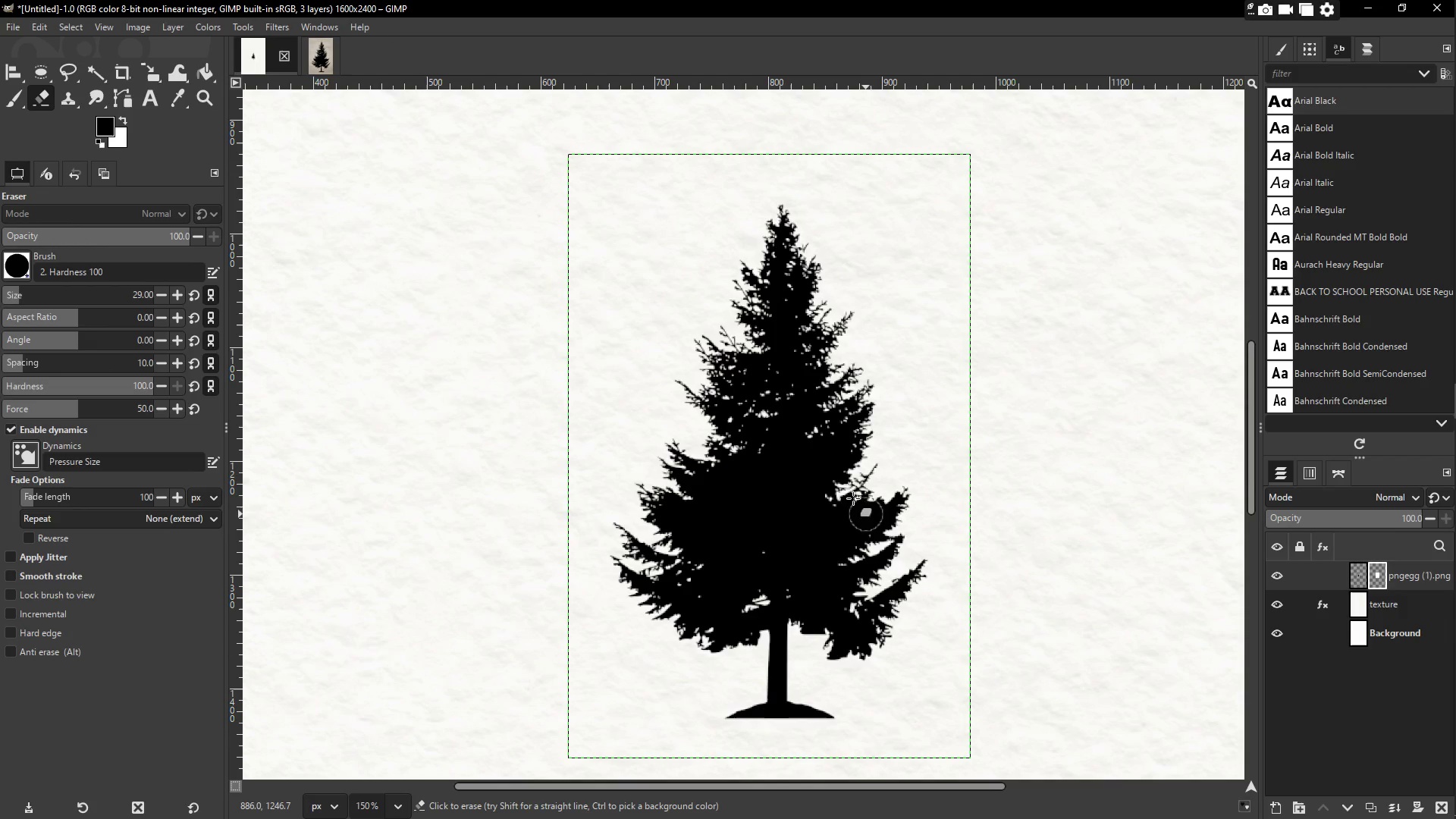 
left_click_drag(start_coordinate=[808, 445], to_coordinate=[895, 488])
 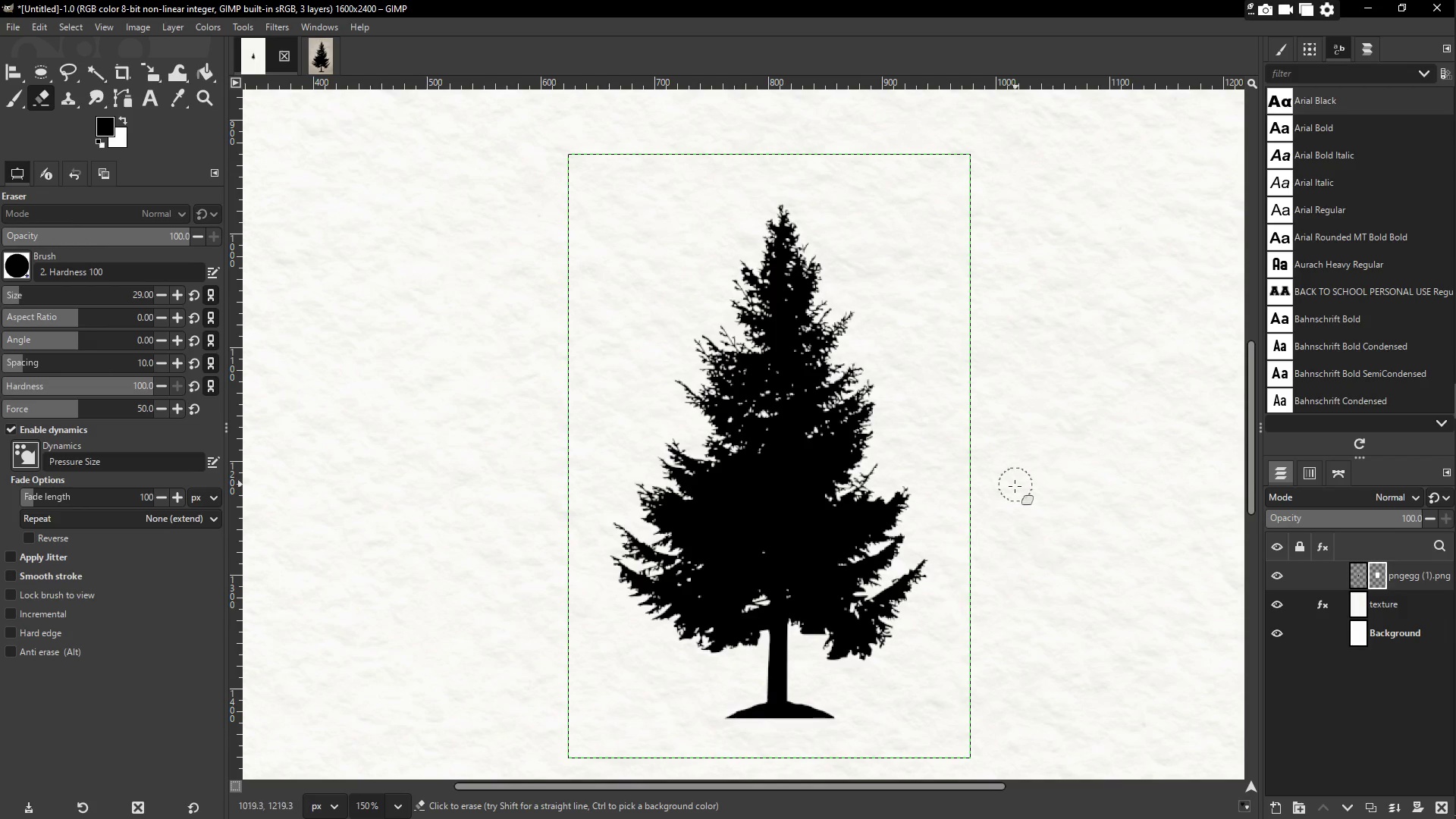 
left_click_drag(start_coordinate=[950, 357], to_coordinate=[845, 275])
 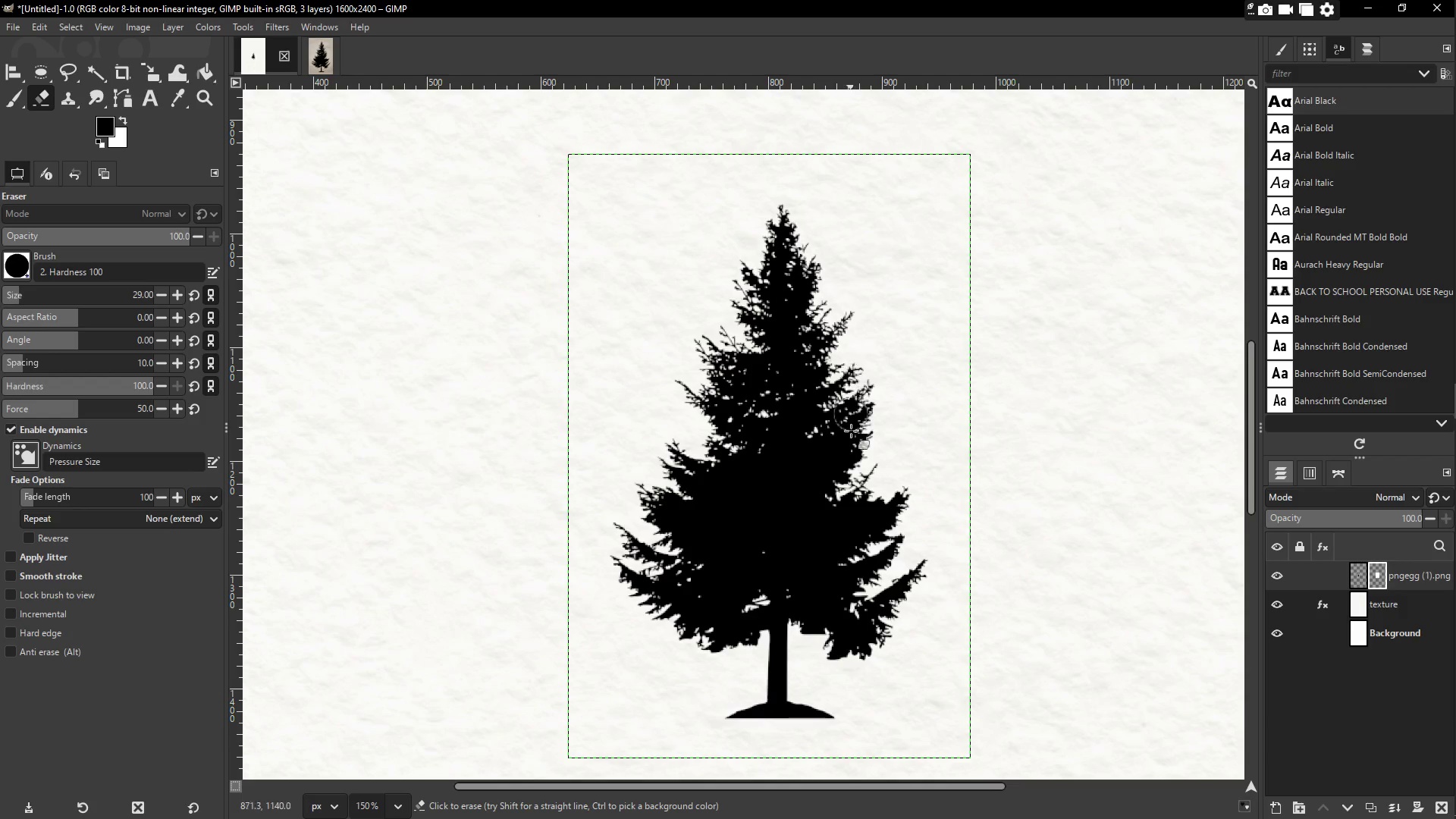 
left_click_drag(start_coordinate=[844, 436], to_coordinate=[802, 267])
 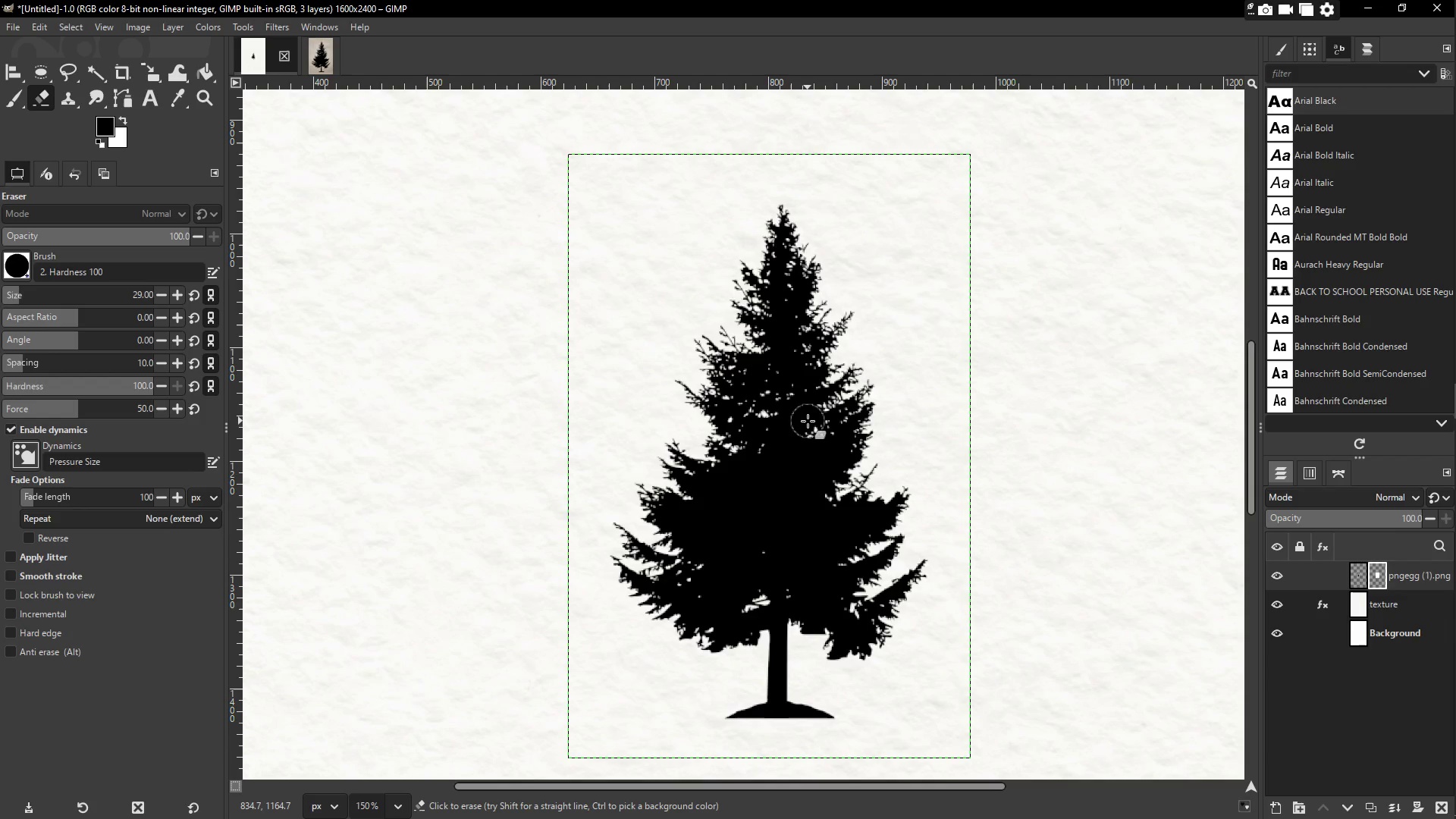 
key(Control+Shift+A)
 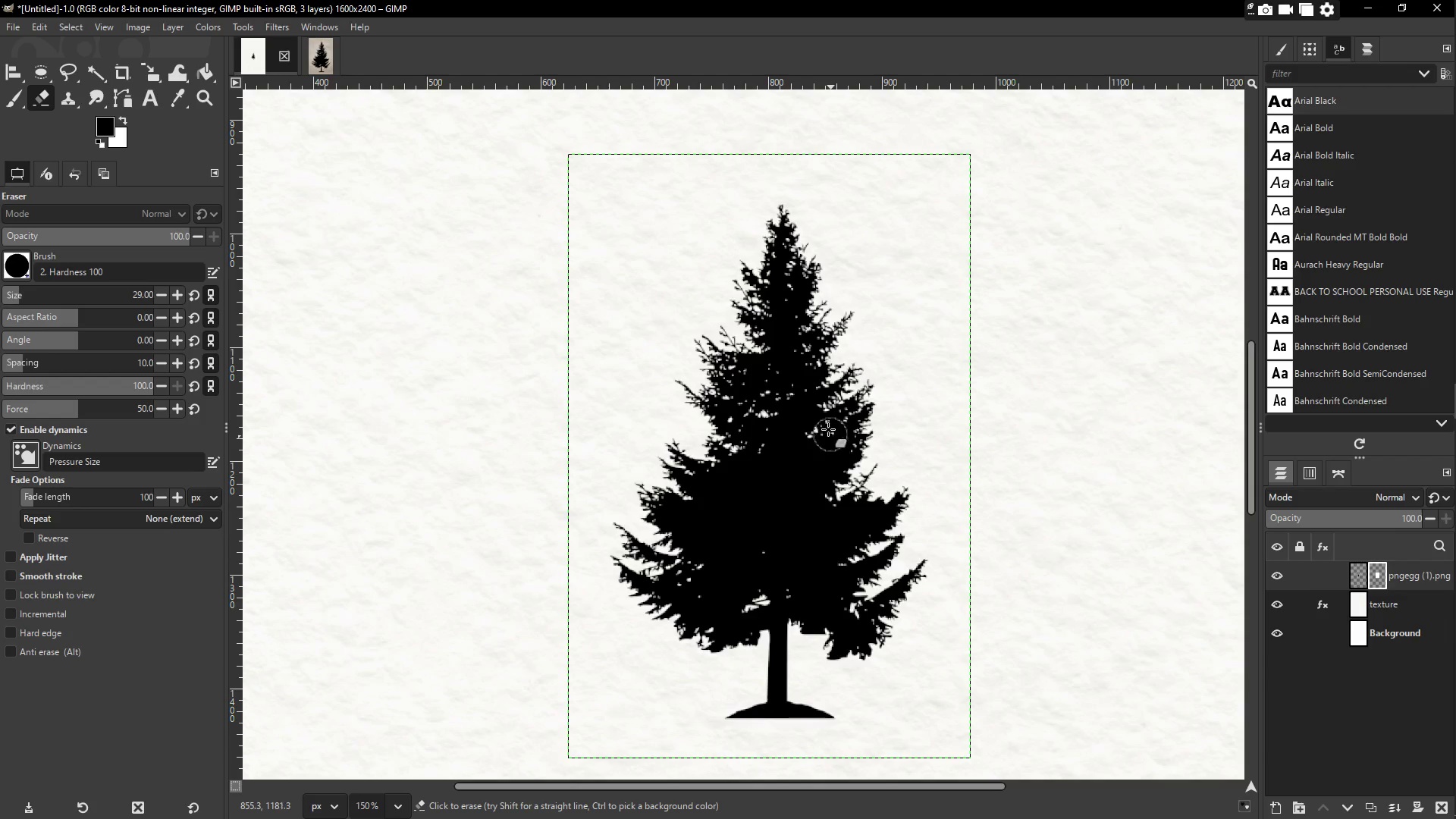 
left_click_drag(start_coordinate=[823, 427], to_coordinate=[773, 419])
 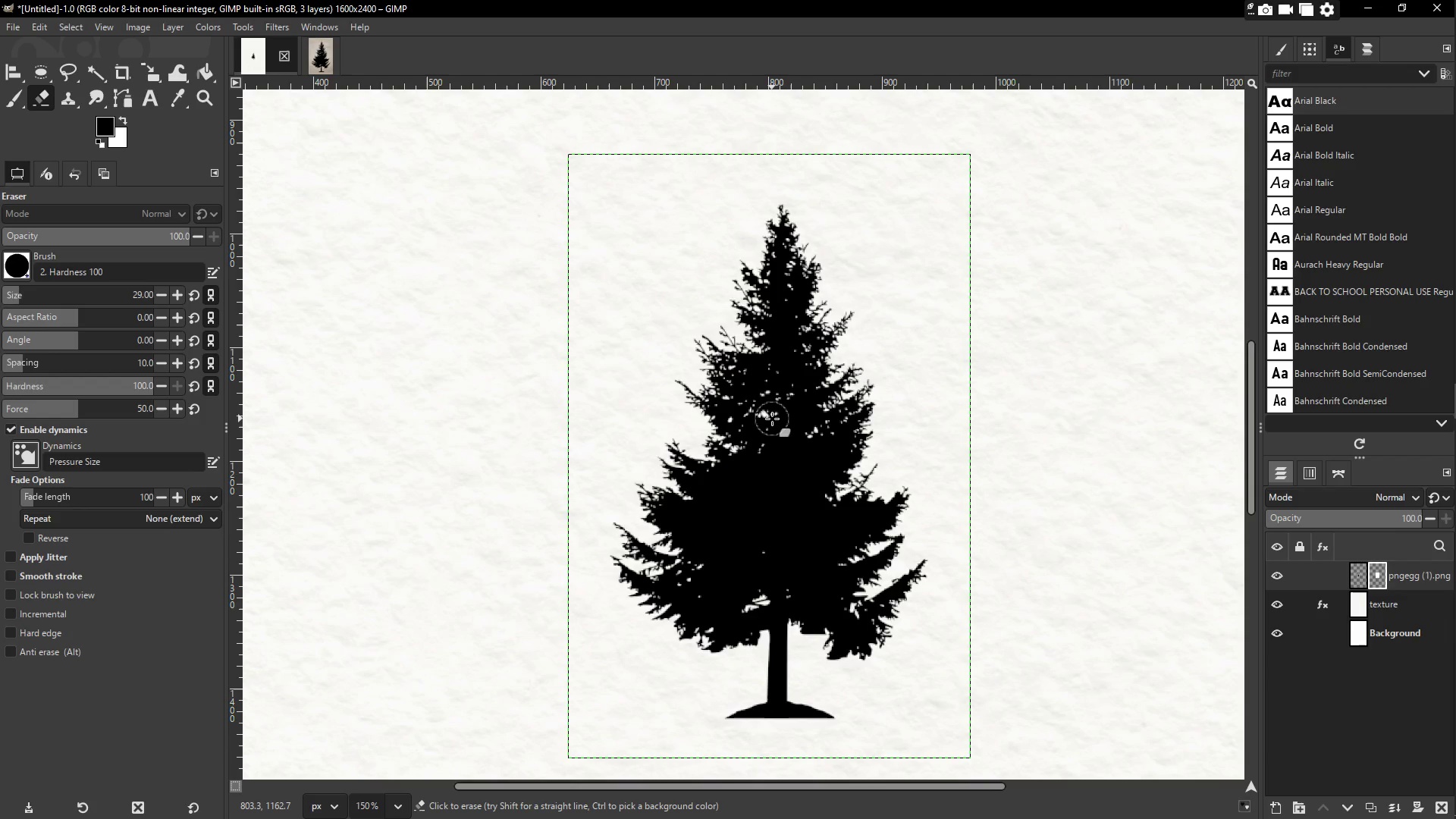 
left_click_drag(start_coordinate=[765, 422], to_coordinate=[788, 403])
 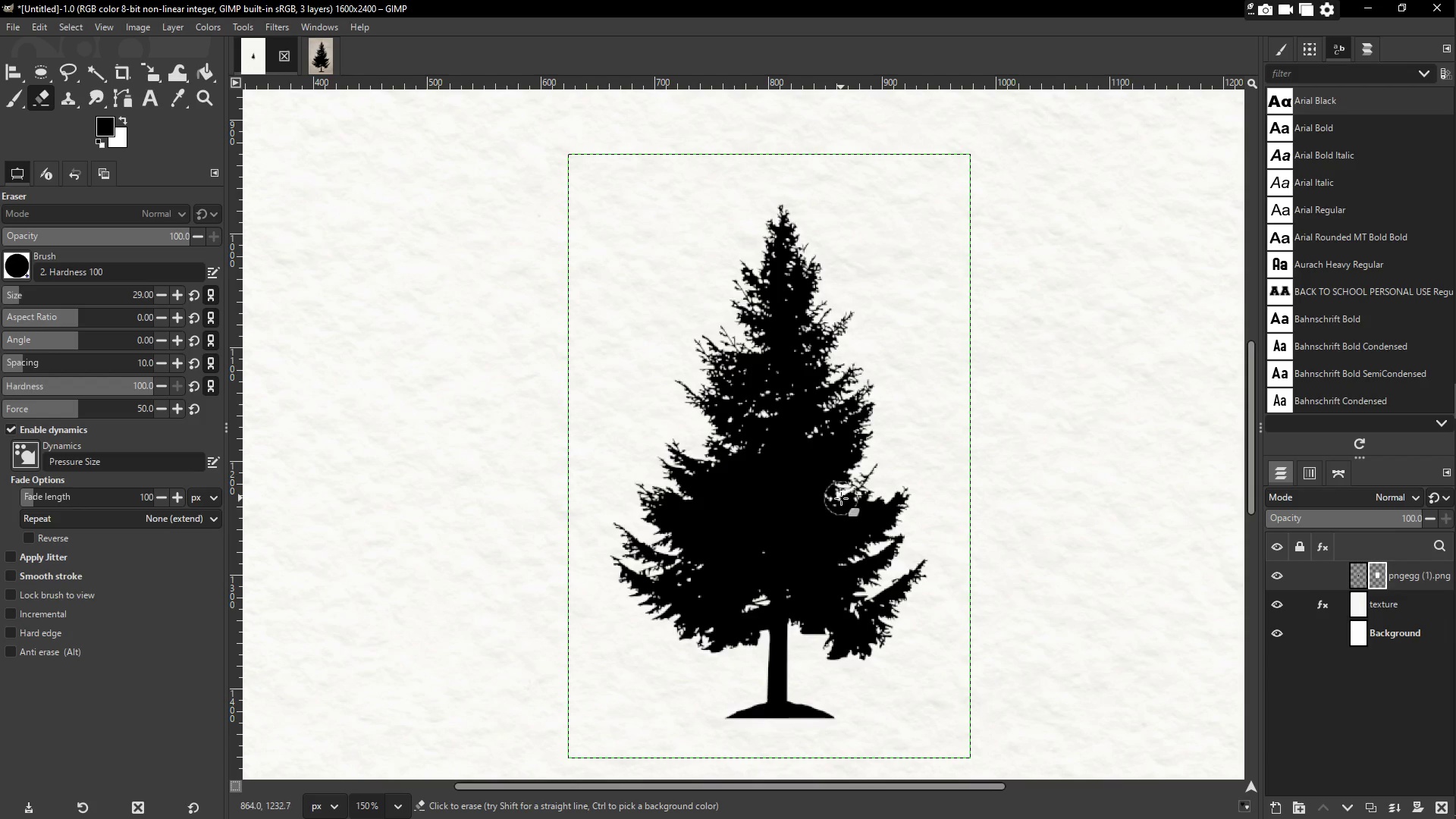 
left_click_drag(start_coordinate=[833, 491], to_coordinate=[796, 618])
 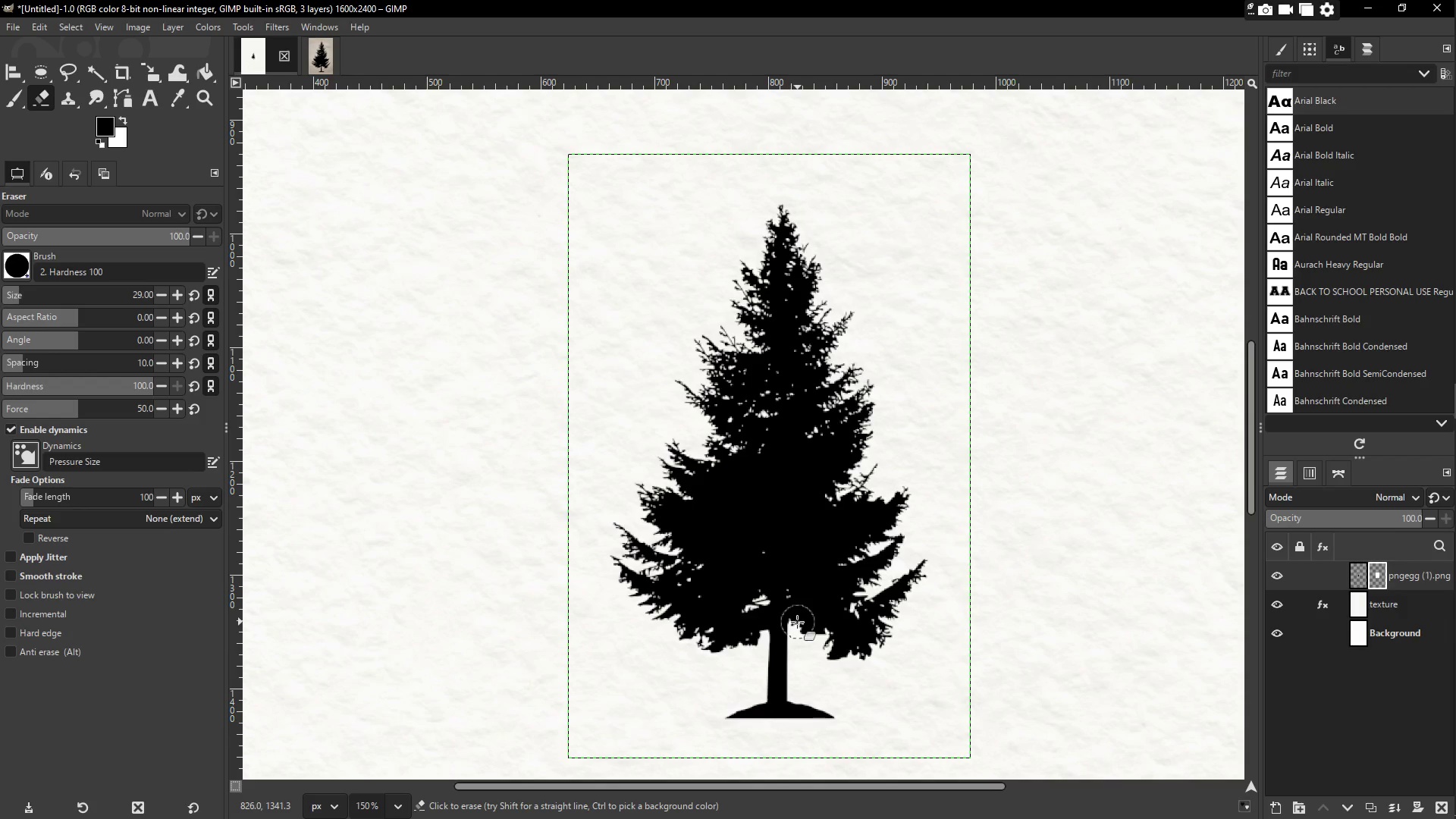 
left_click_drag(start_coordinate=[787, 622], to_coordinate=[824, 366])
 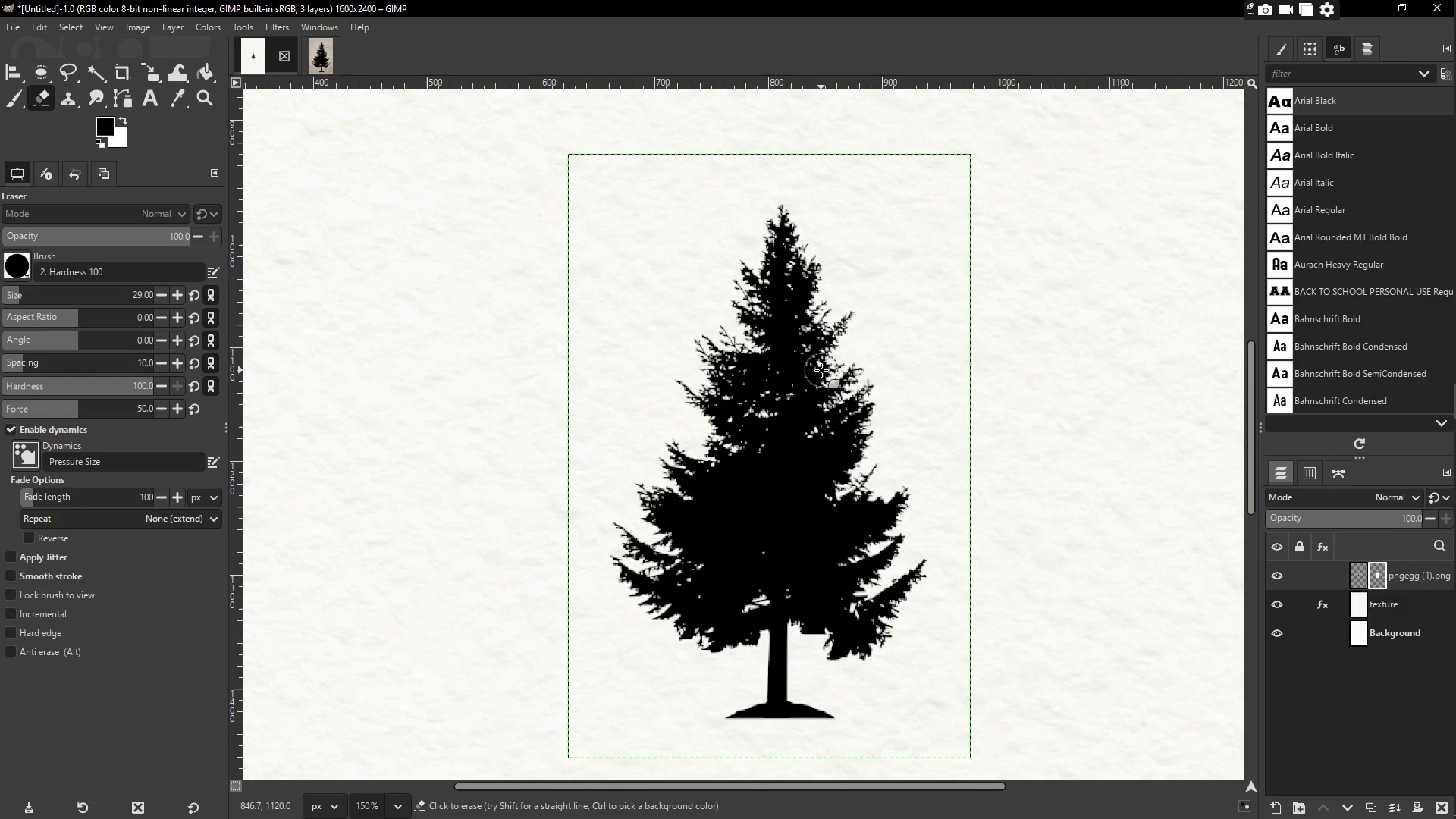 
wait(10.3)
 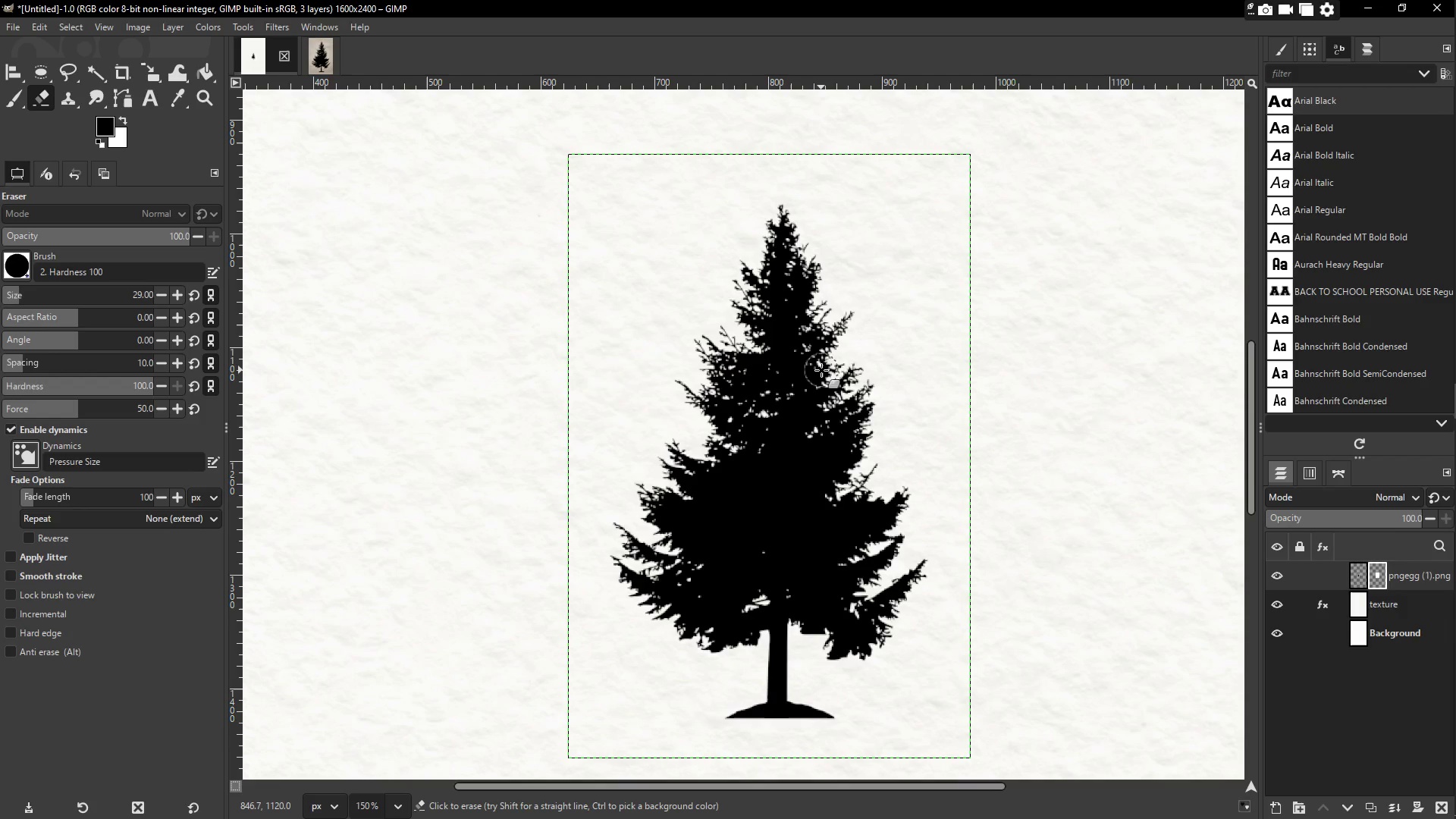 
key(M)
 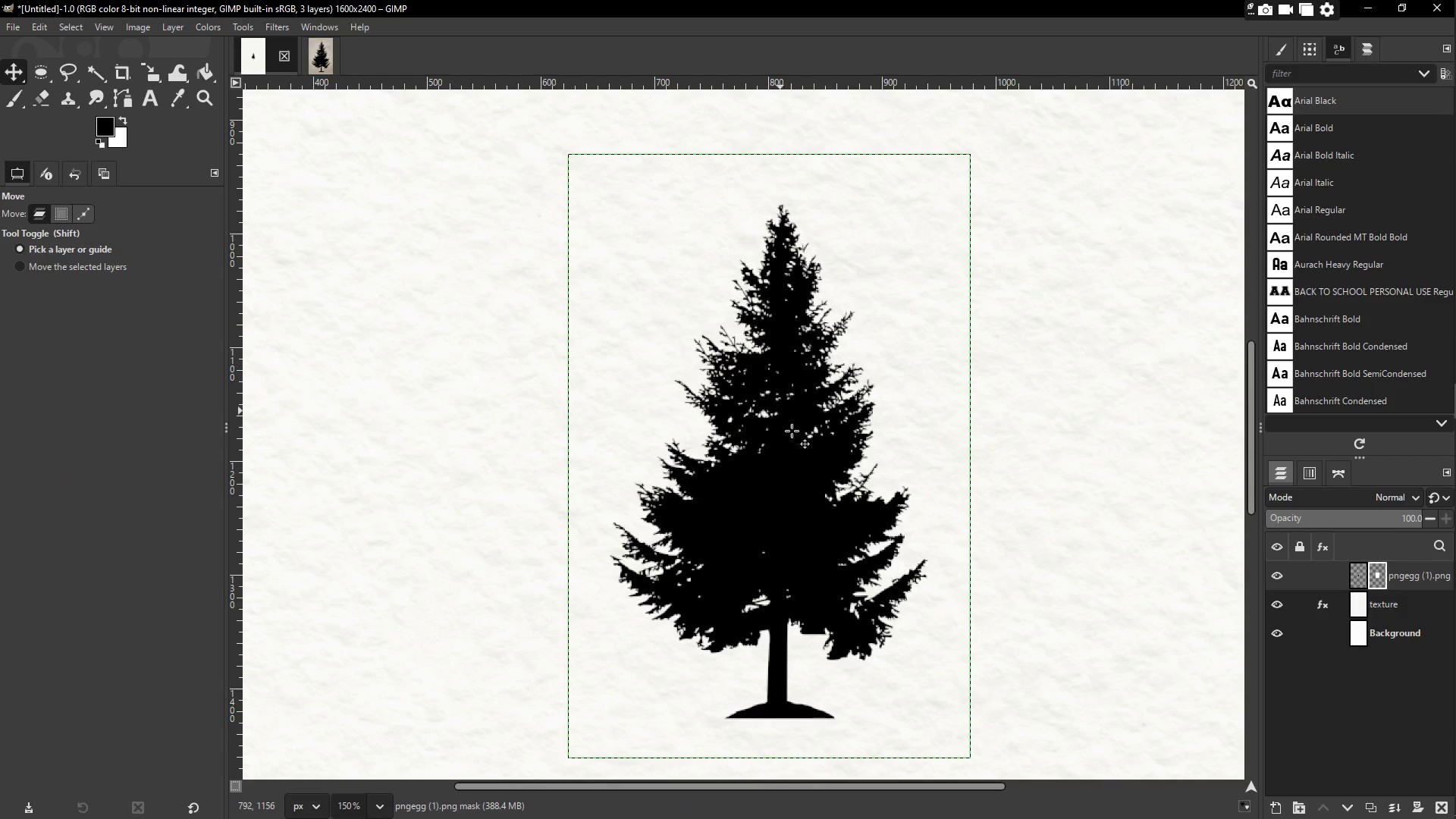 
right_click([797, 434])
 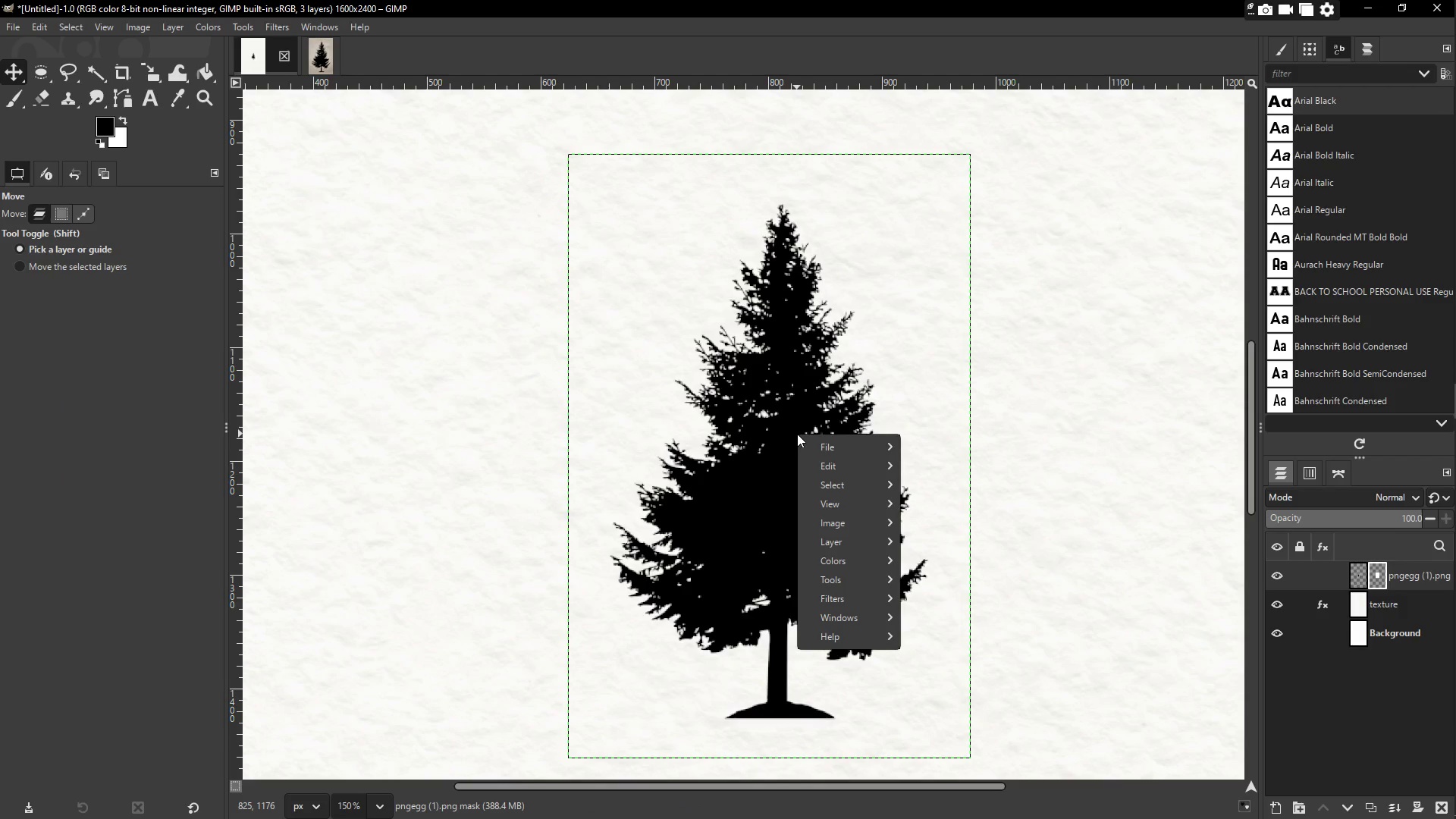 
left_click([849, 602])
 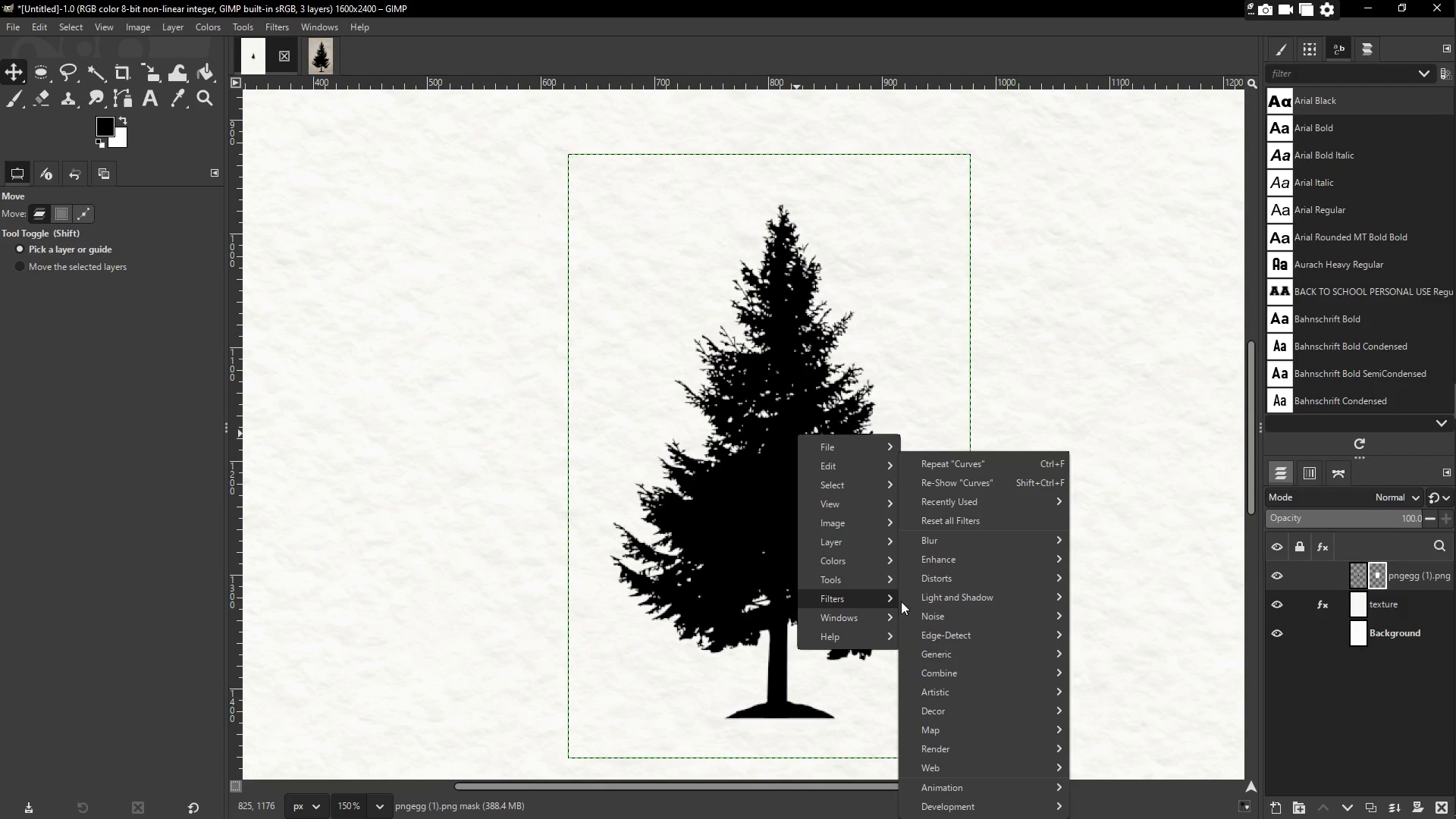 
mouse_move([973, 596])
 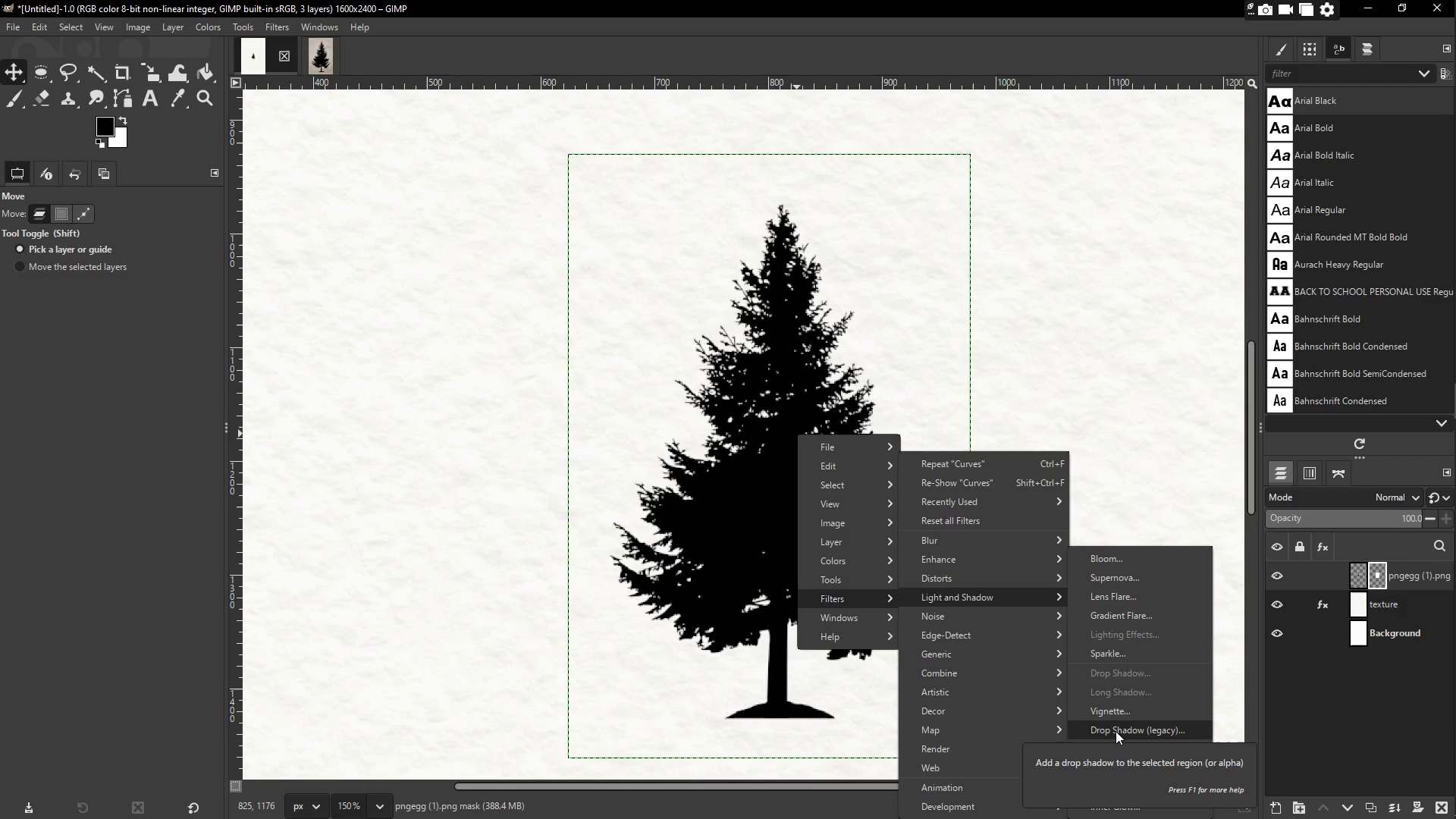 
left_click([1116, 731])
 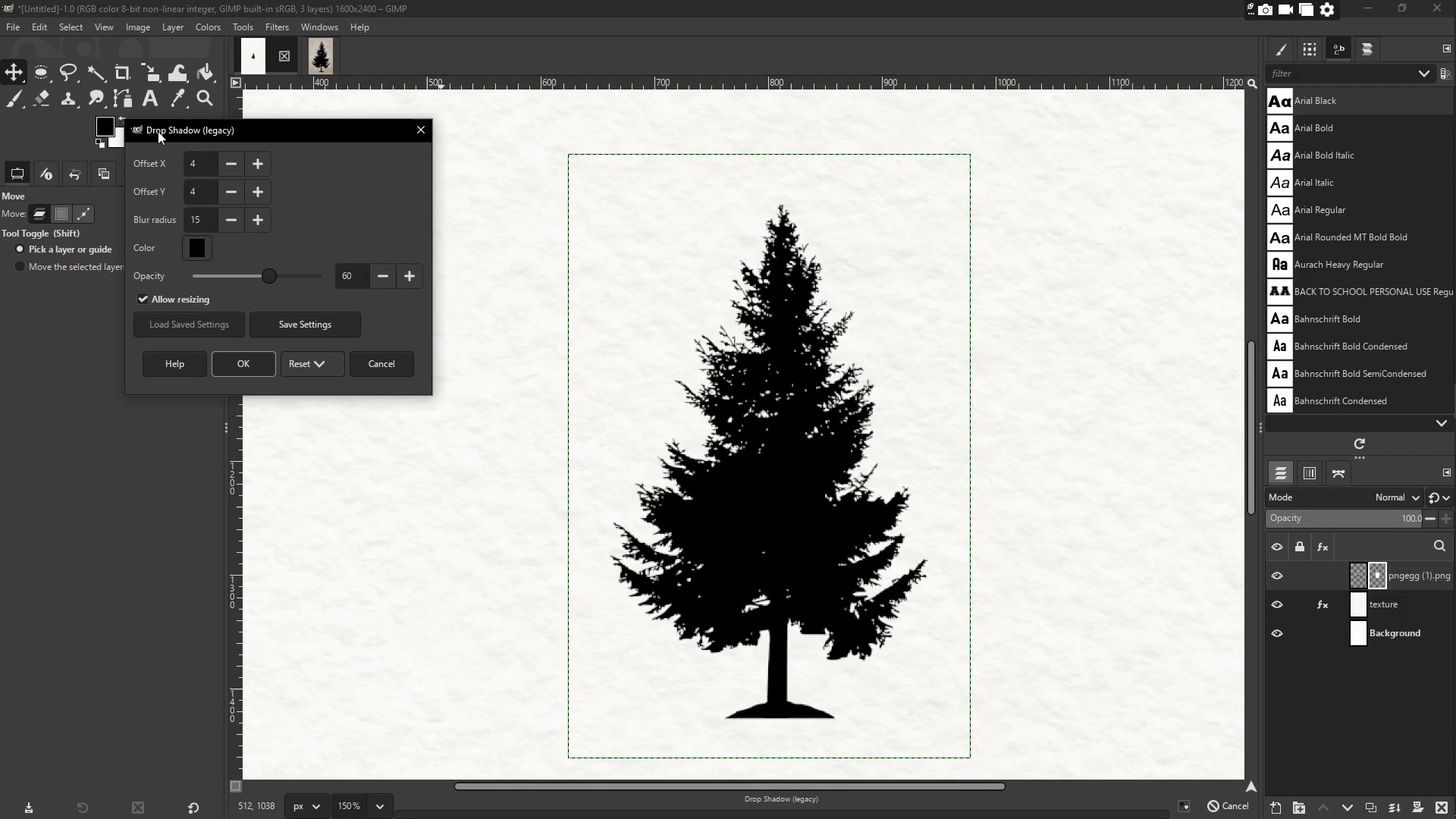 
left_click_drag(start_coordinate=[216, 136], to_coordinate=[457, 169])
 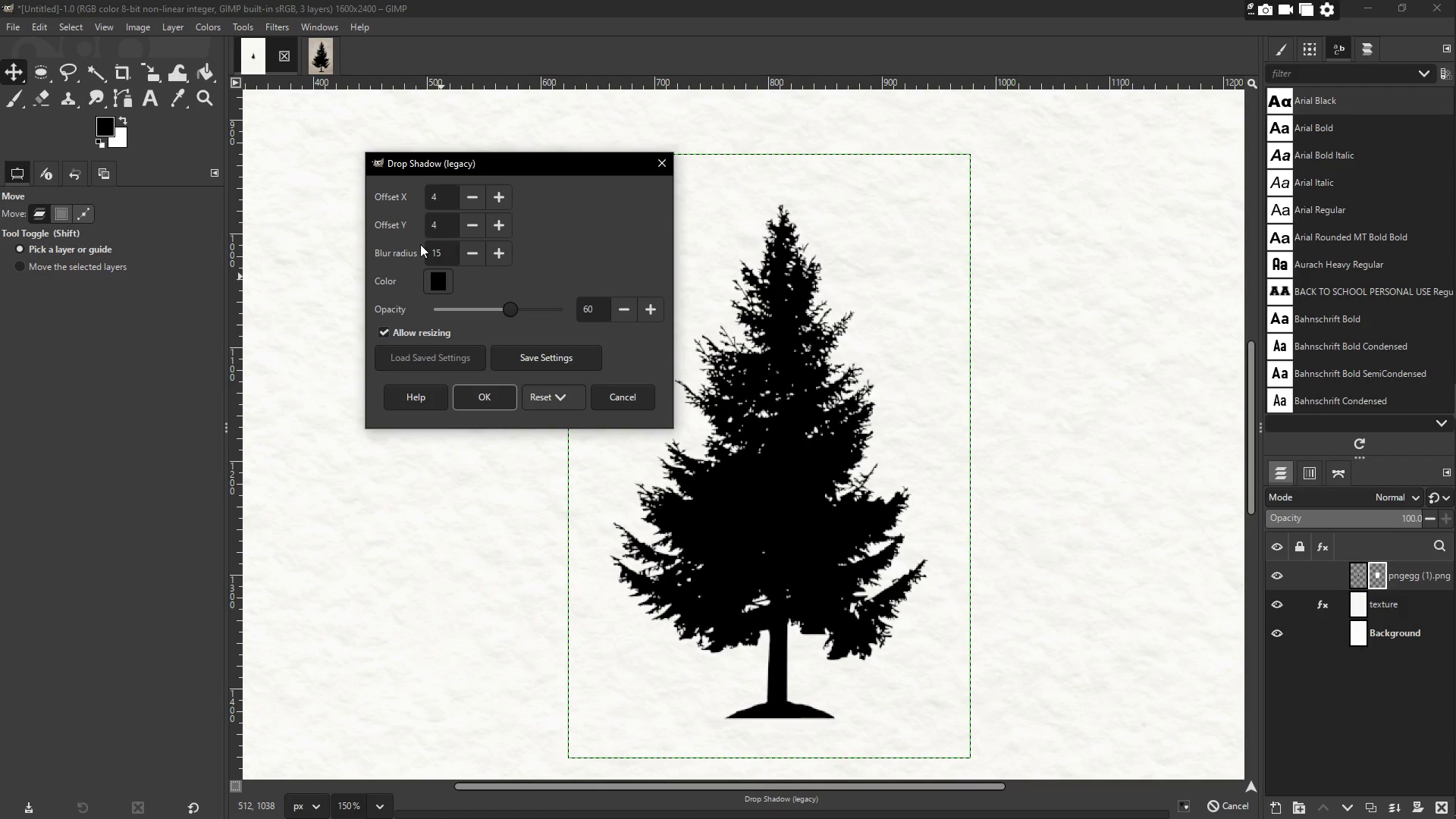 
left_click_drag(start_coordinate=[441, 196], to_coordinate=[425, 191])
 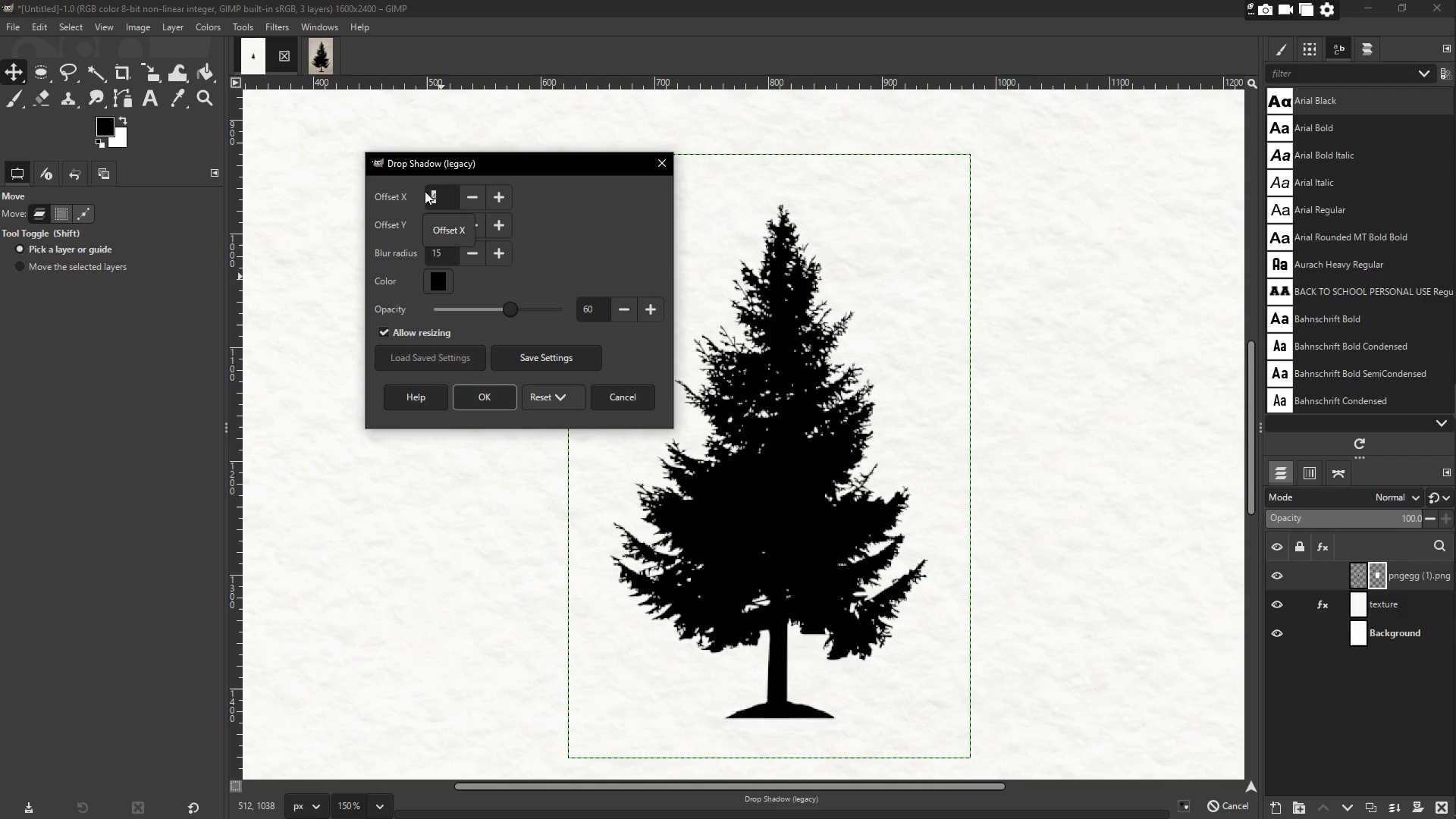 
key(Numpad2)
 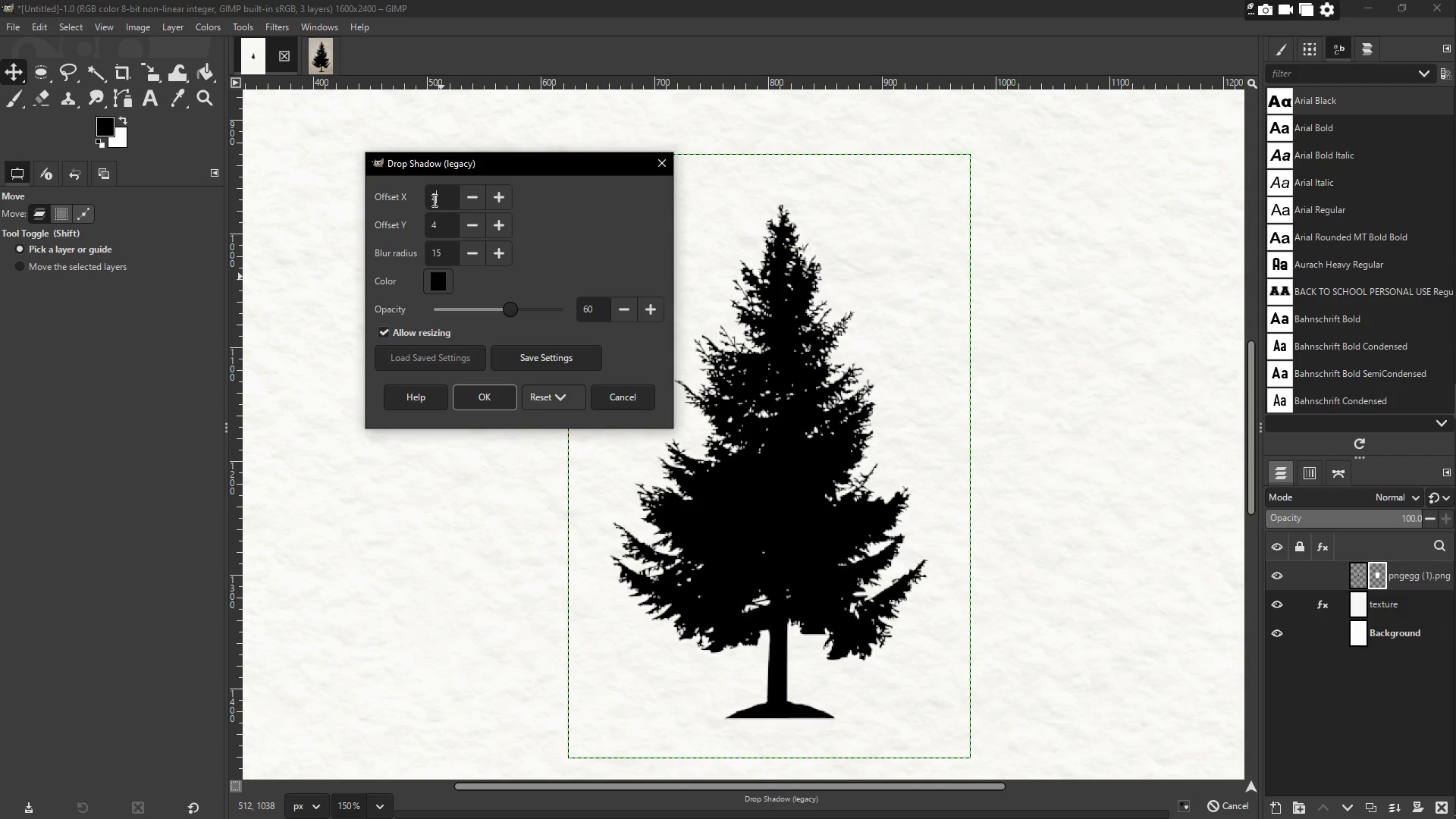 
left_click_drag(start_coordinate=[444, 230], to_coordinate=[422, 224])
 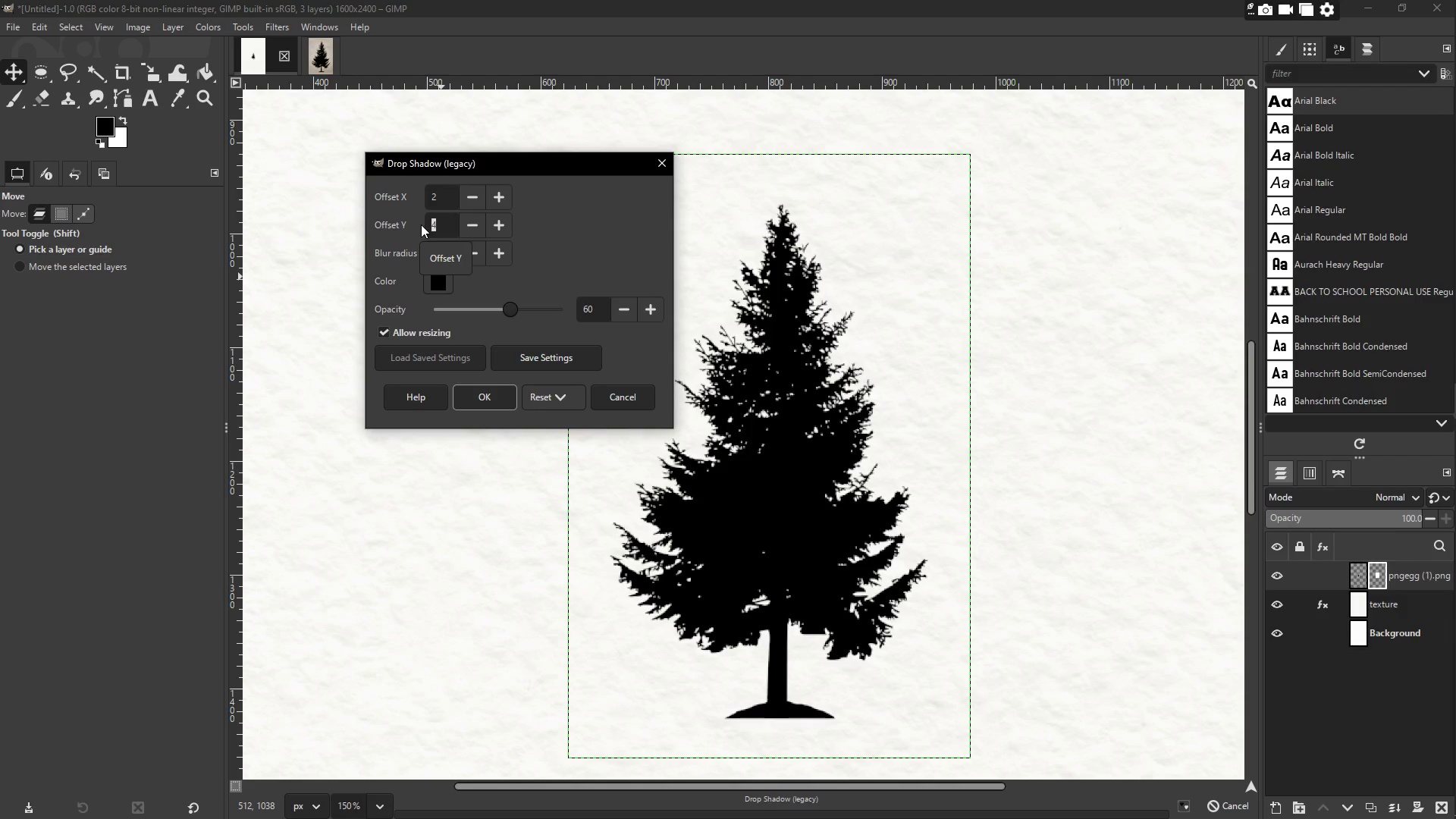 
key(Numpad2)
 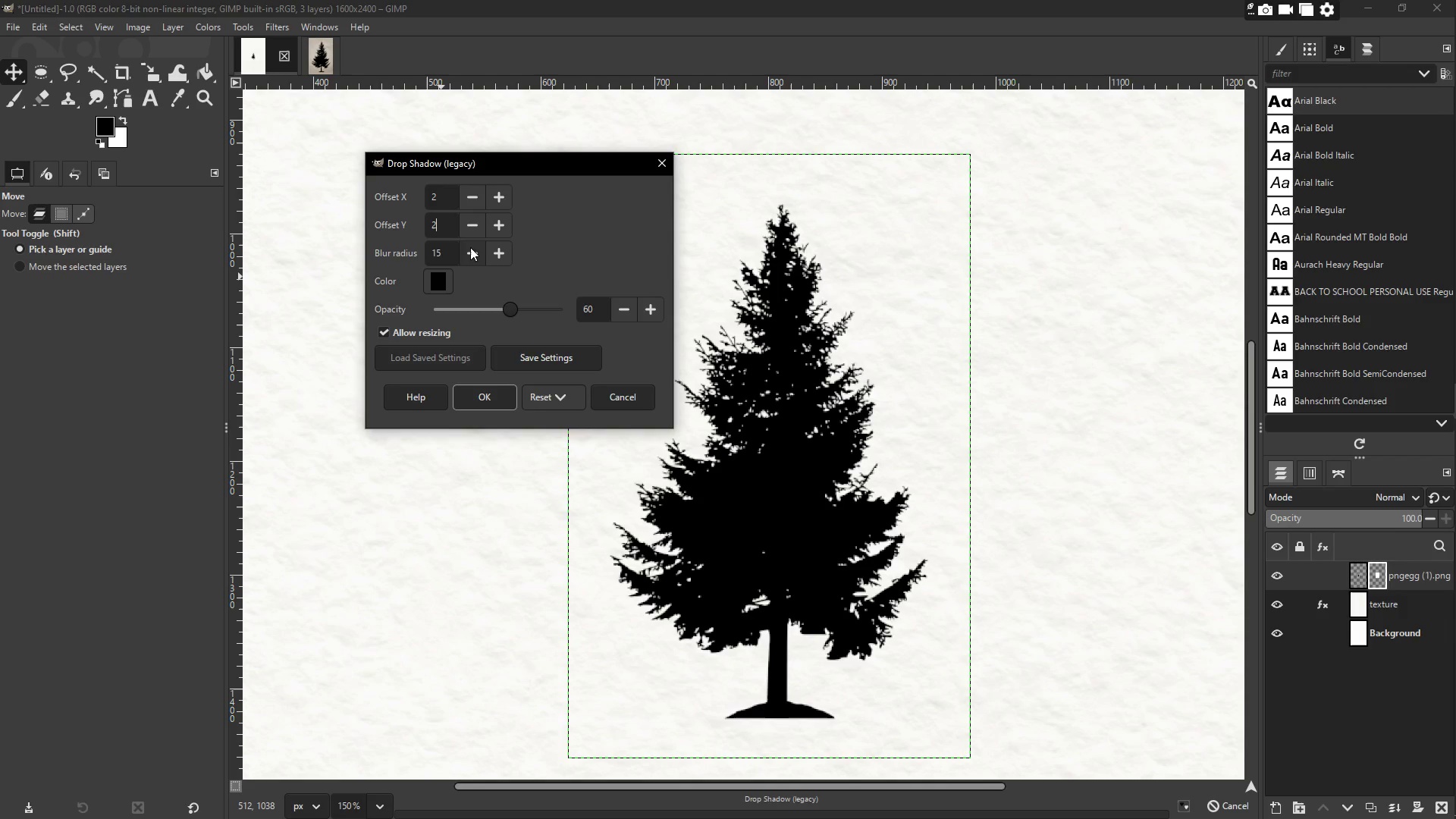 
double_click([476, 253])
 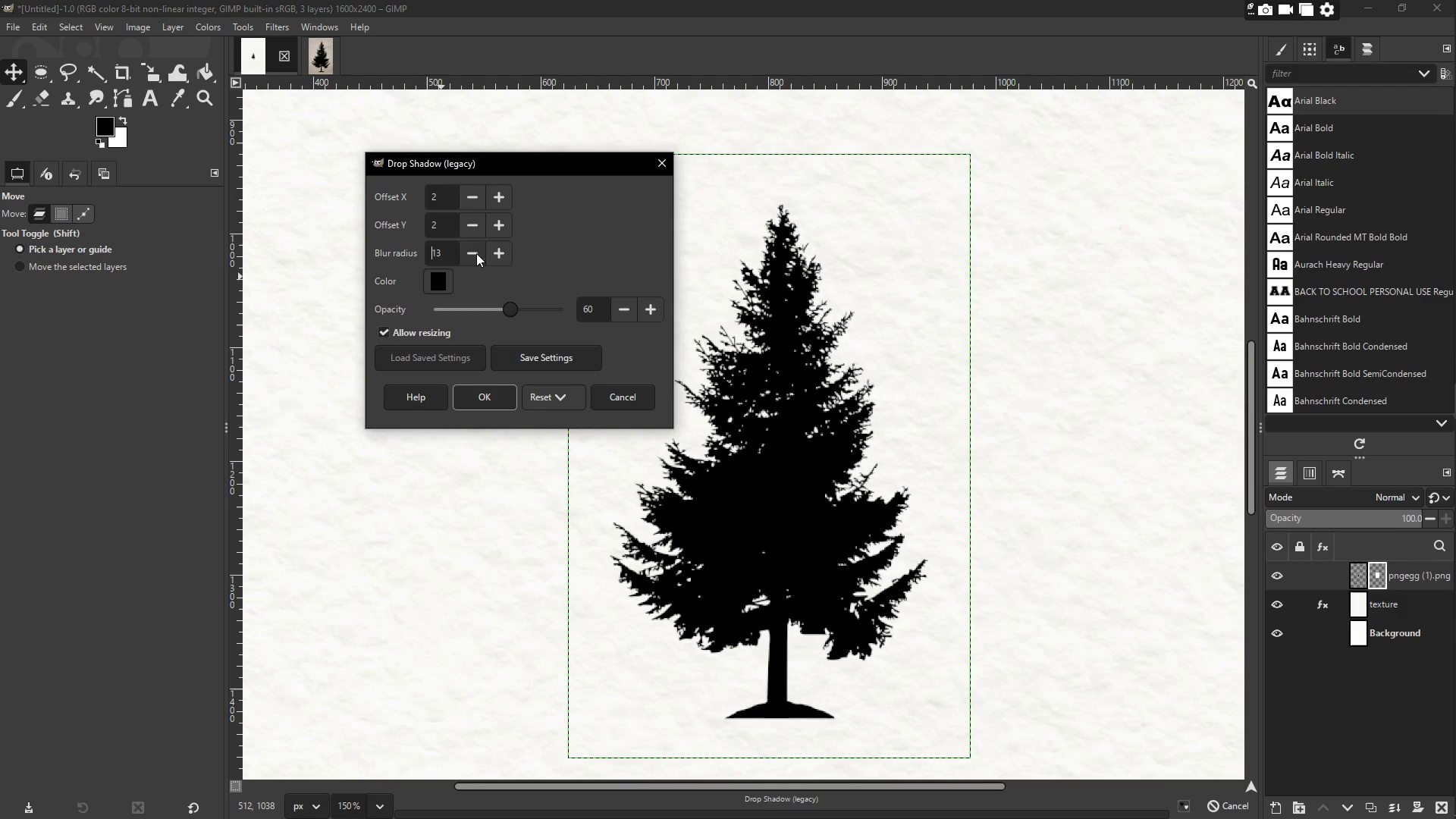 
triple_click([476, 253])
 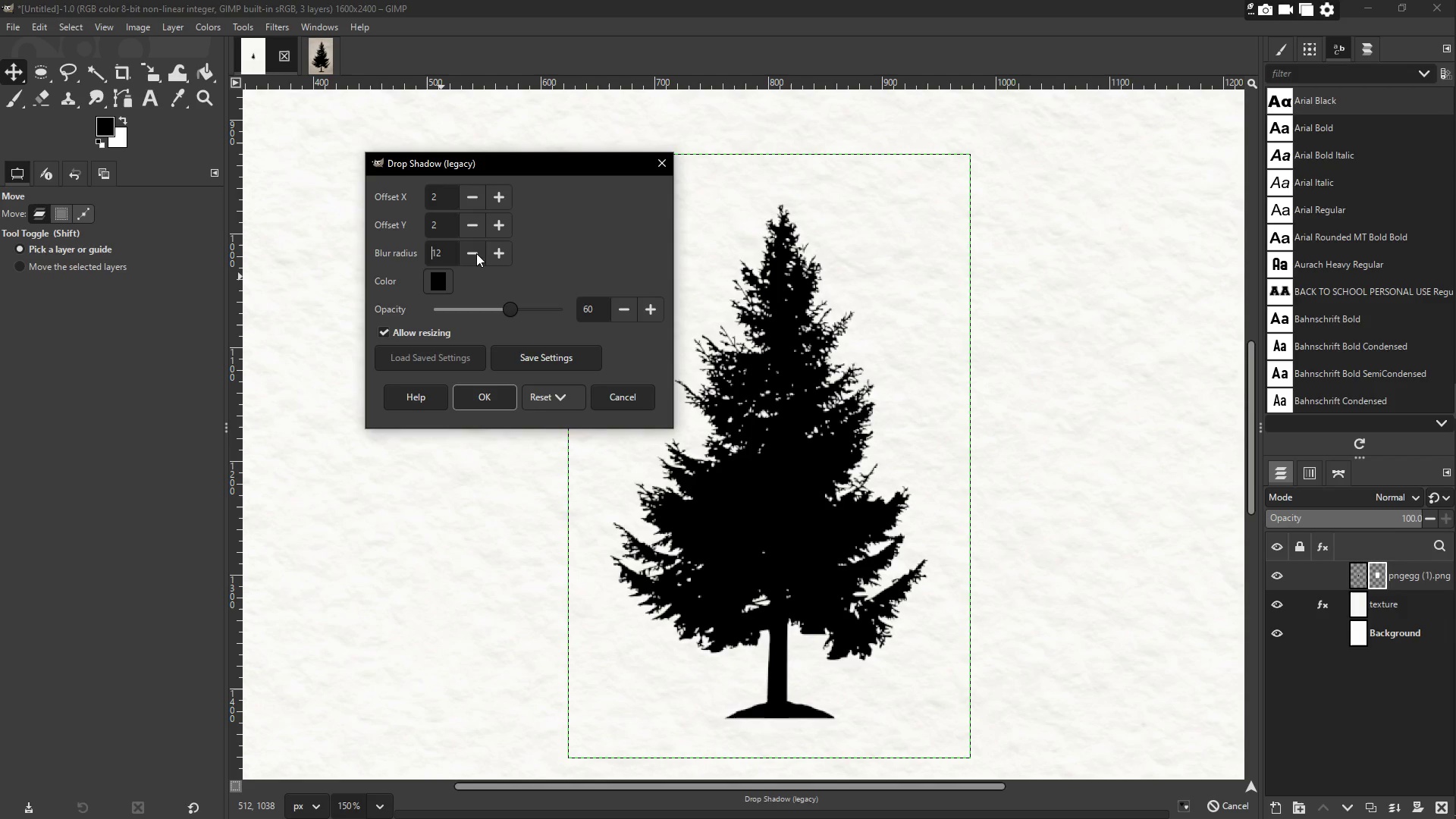 
triple_click([476, 253])
 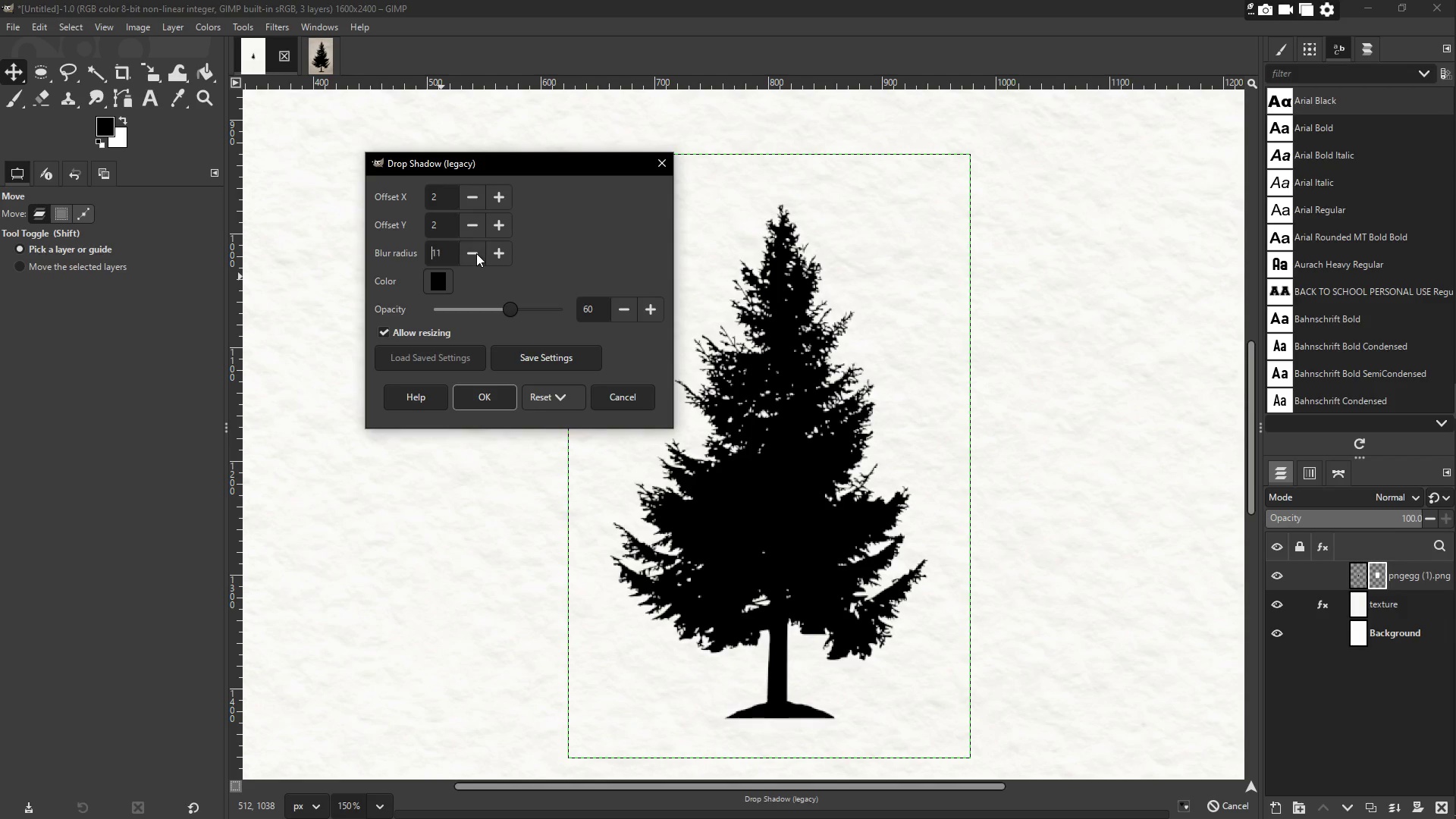 
triple_click([476, 253])
 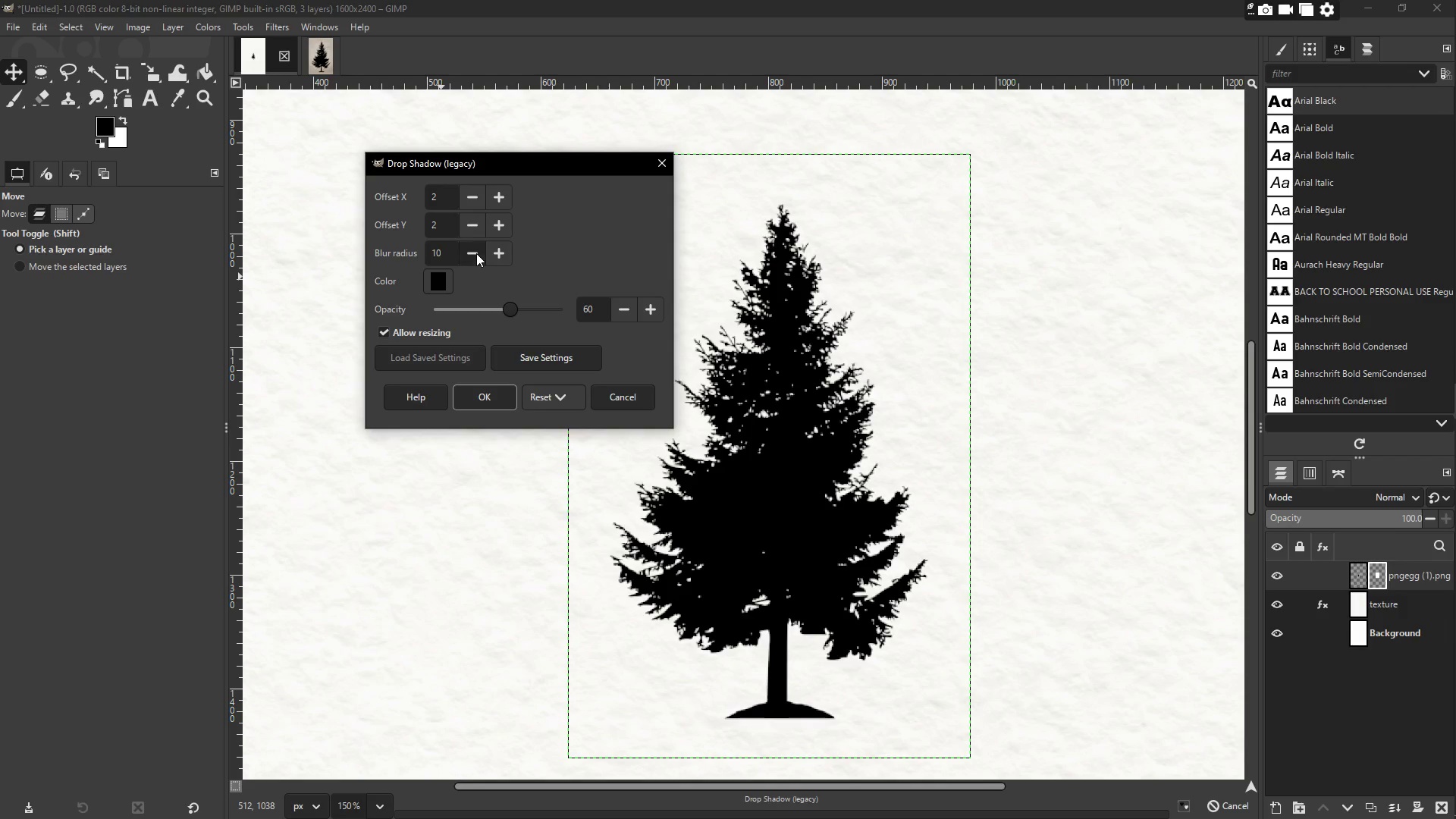 
triple_click([476, 253])
 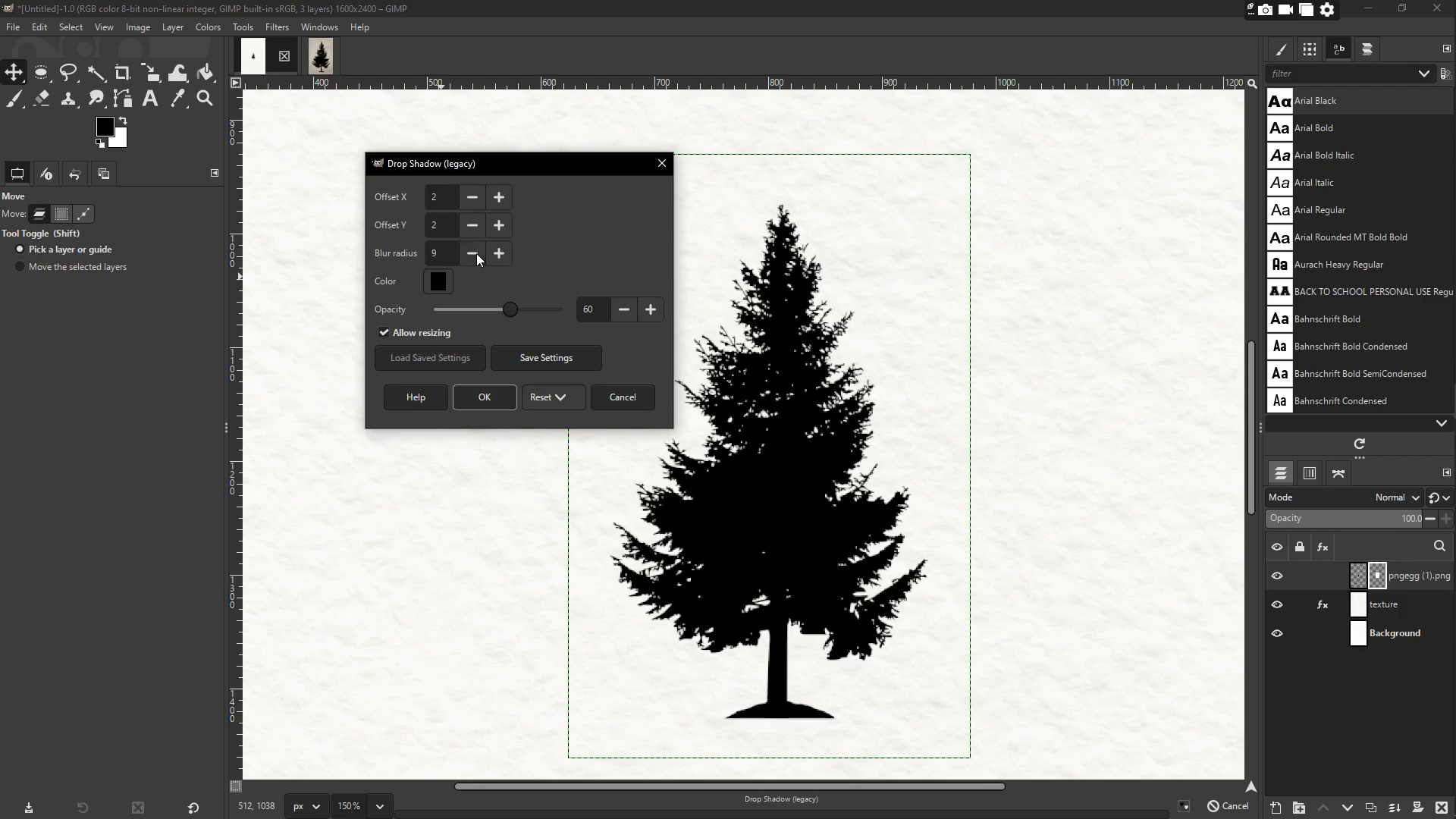 
triple_click([476, 253])
 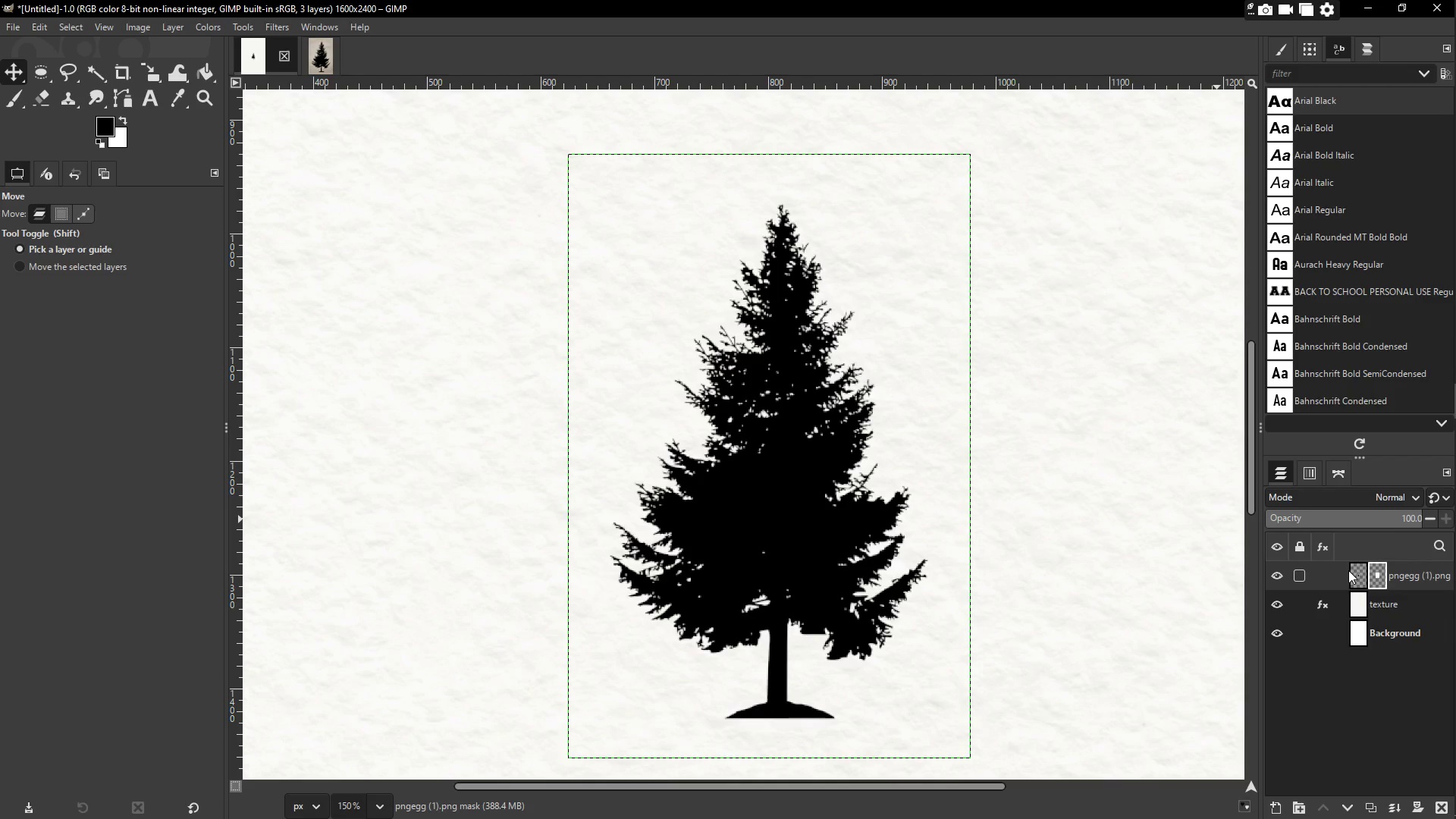 
left_click([1353, 568])
 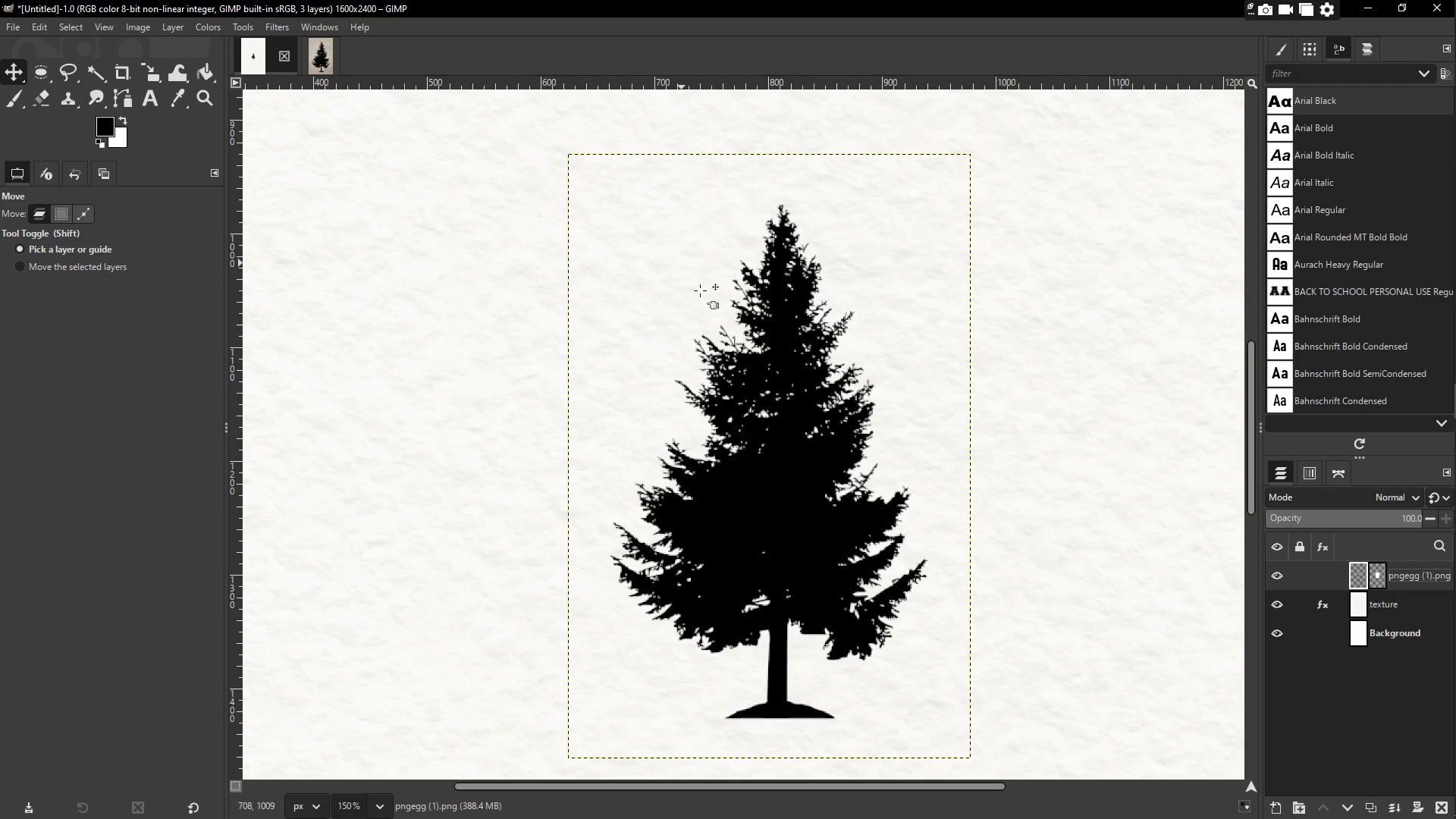 
right_click([774, 454])
 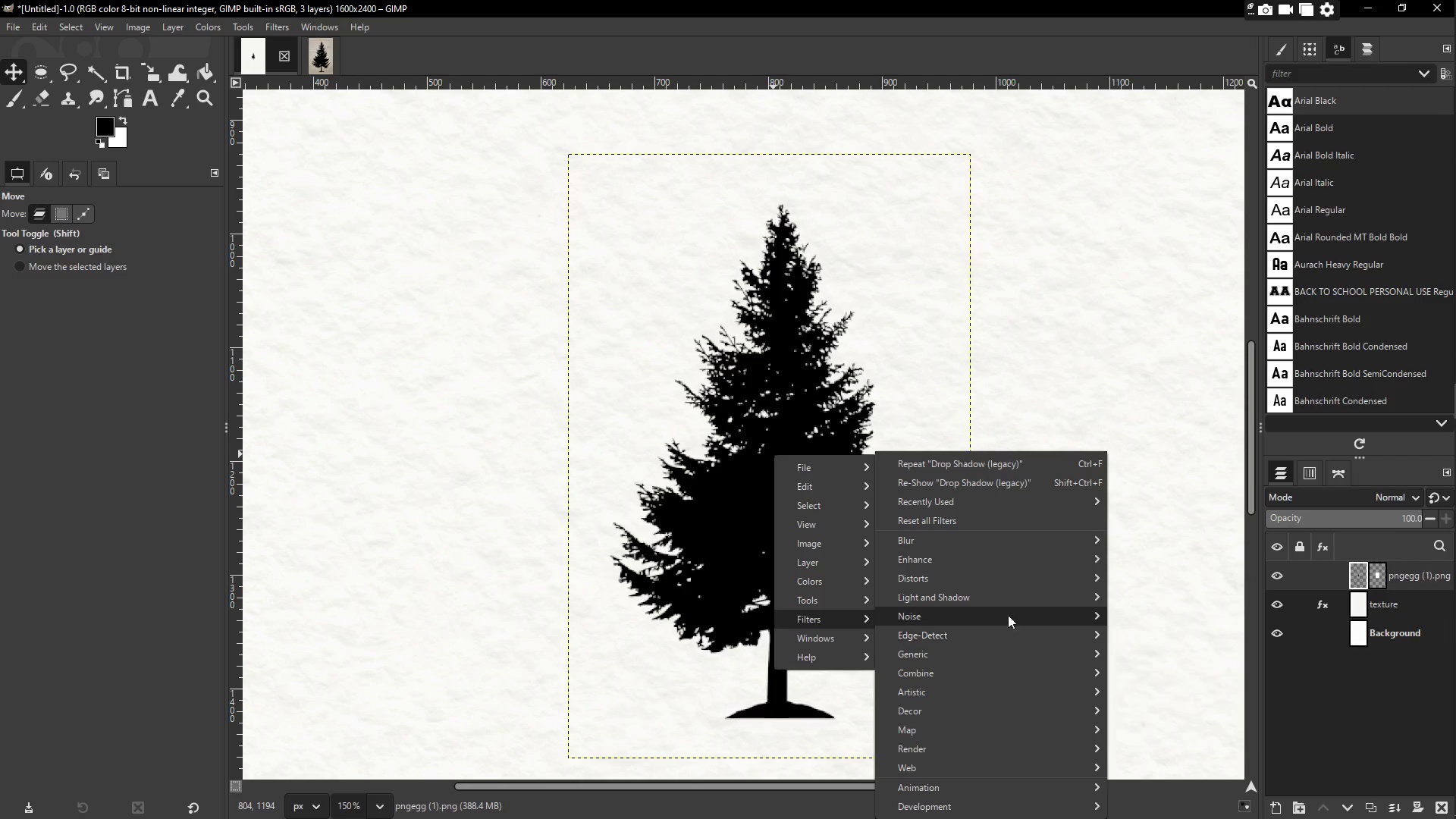 
wait(7.73)
 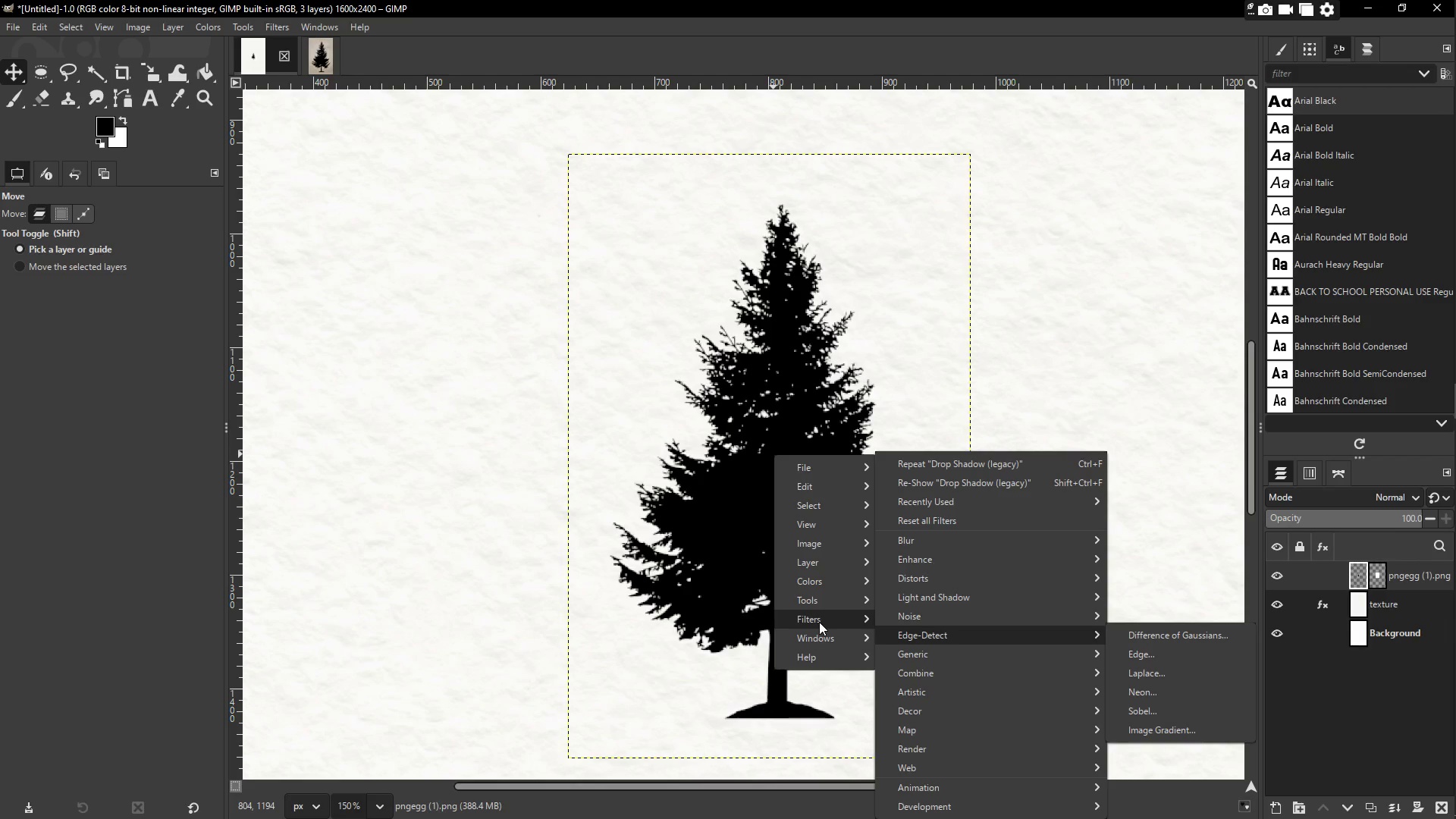 
left_click([1145, 732])
 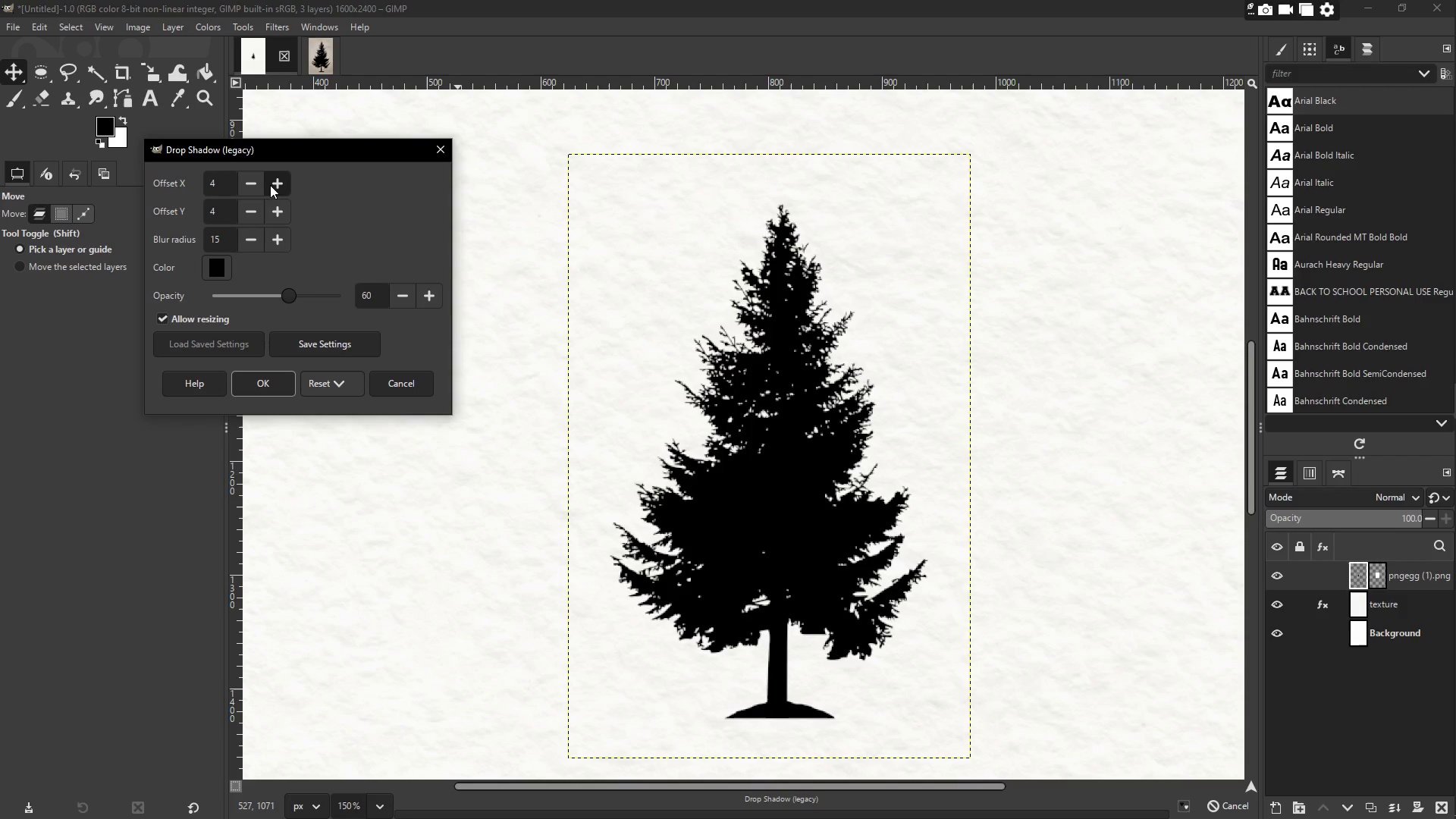 
double_click([252, 187])
 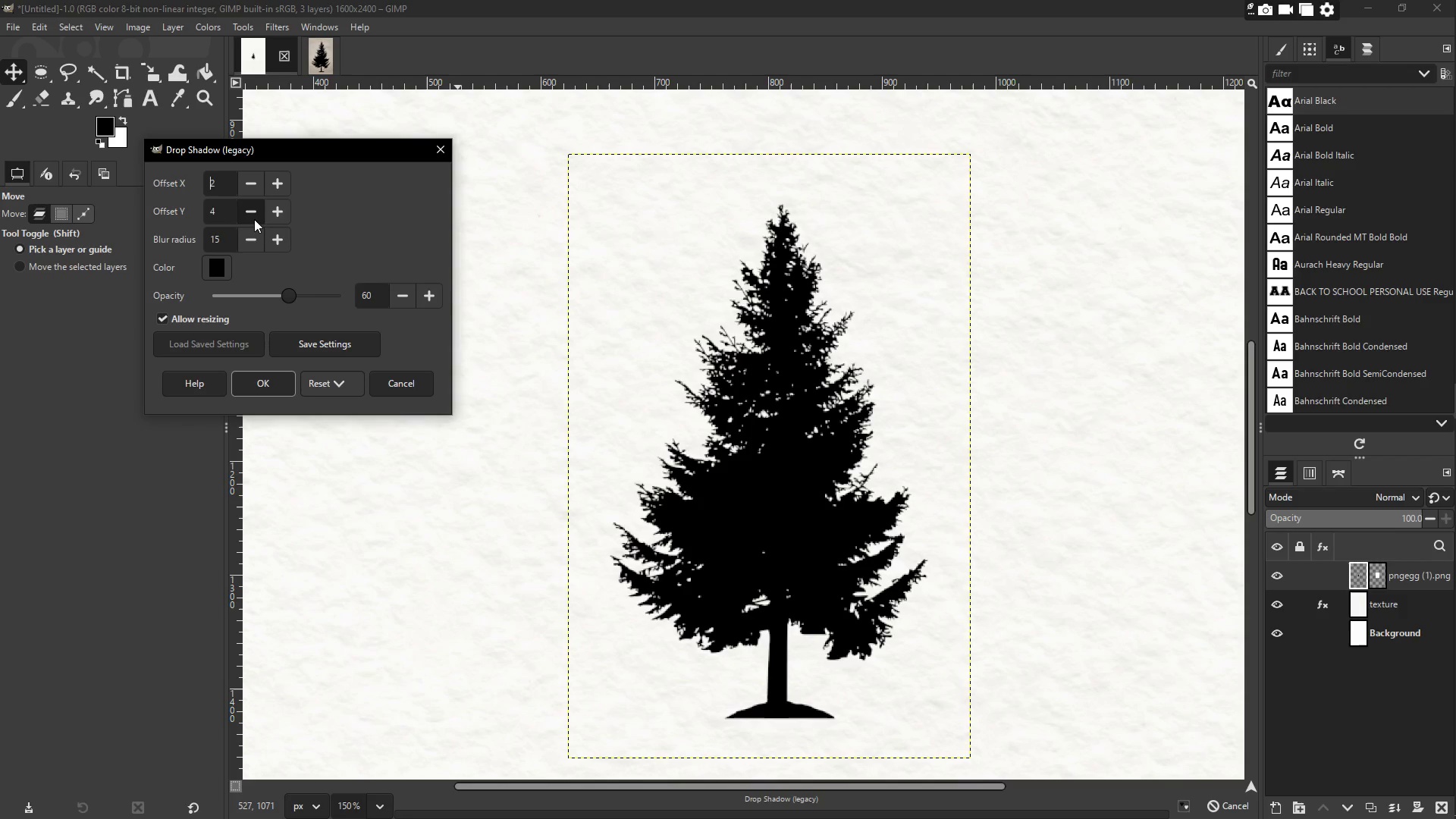 
double_click([254, 219])
 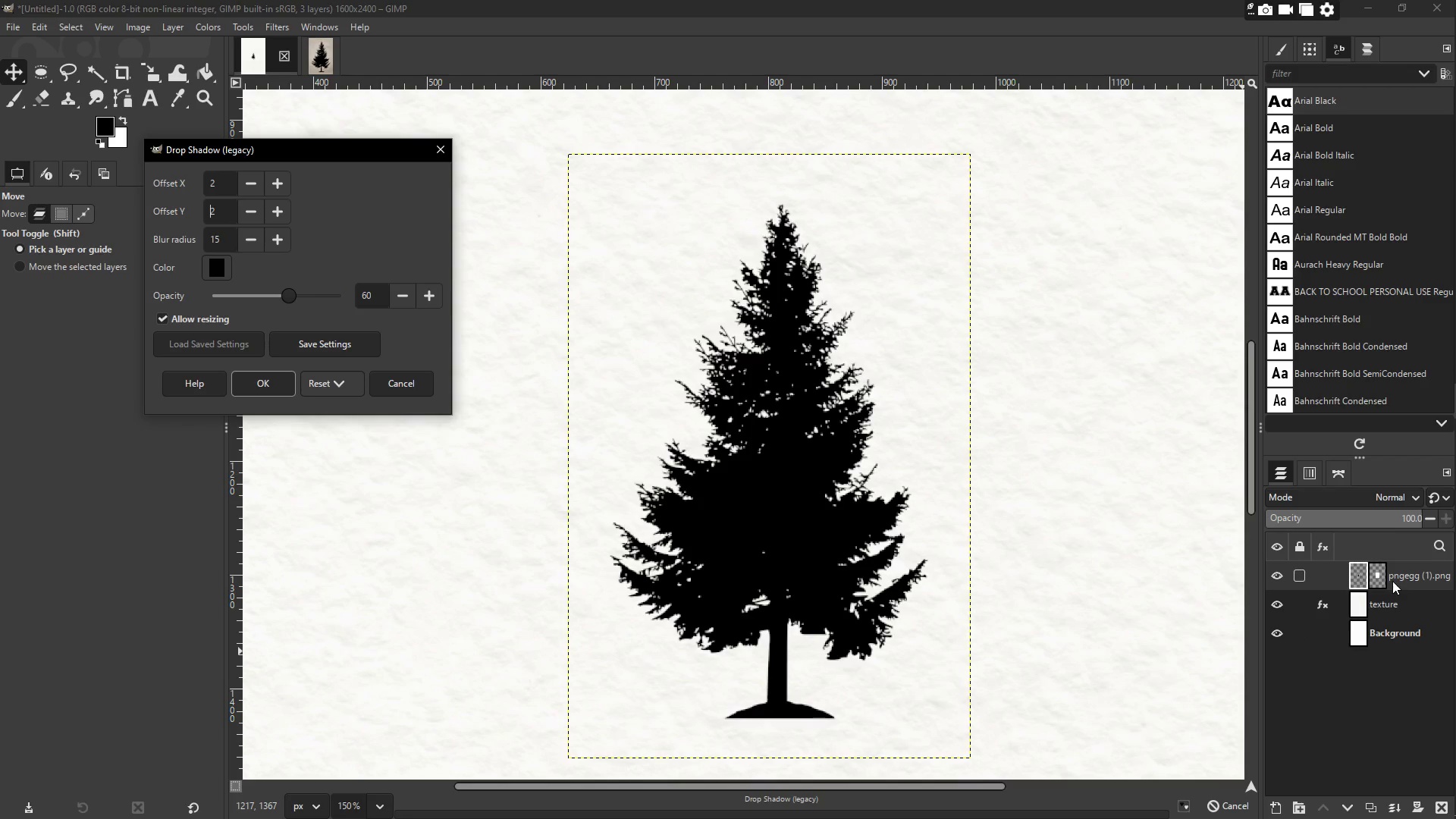 
wait(5.56)
 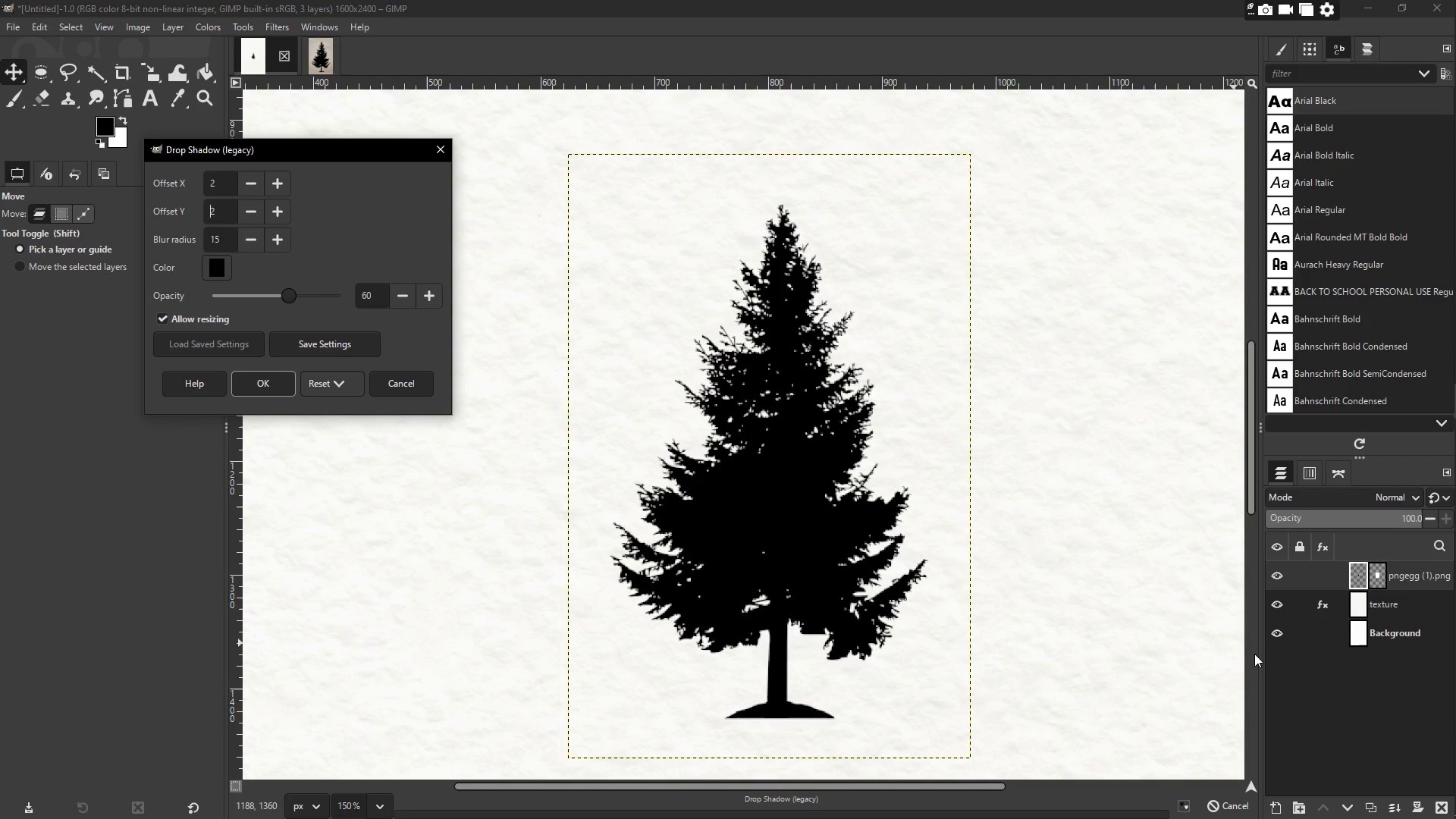 
left_click_drag(start_coordinate=[1261, 370], to_coordinate=[1123, 378])
 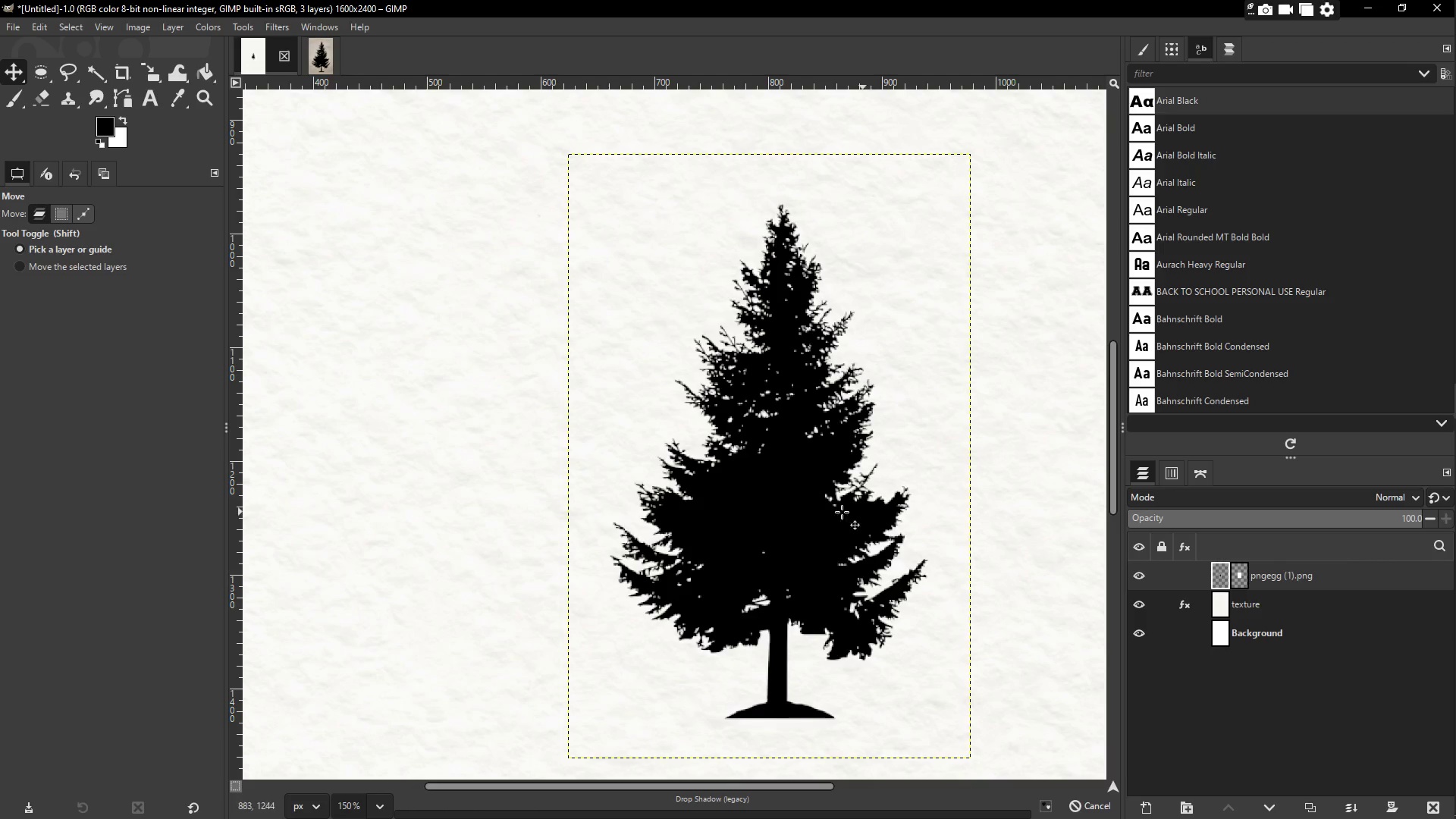 
right_click([829, 510])
 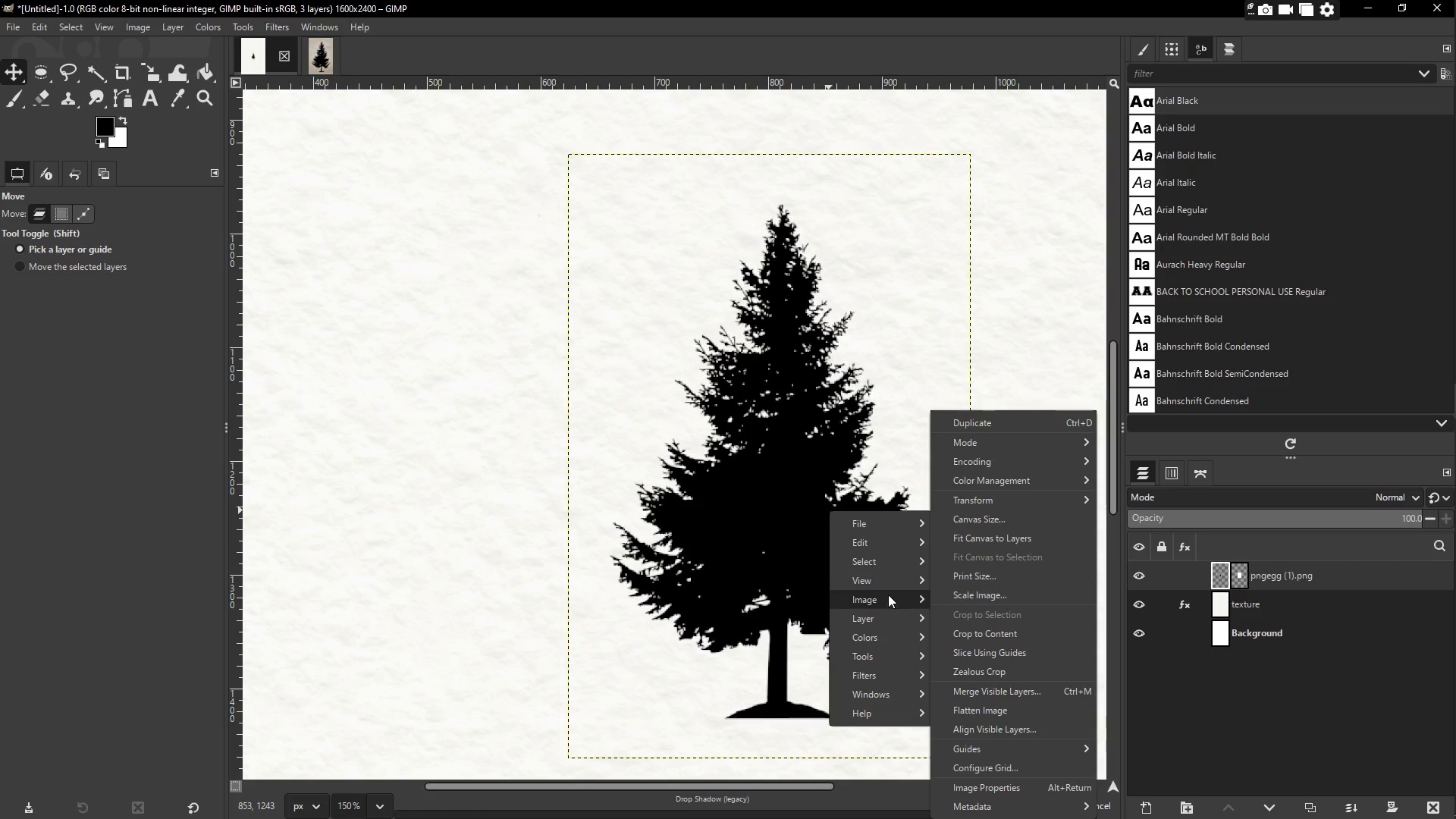 
left_click([901, 676])
 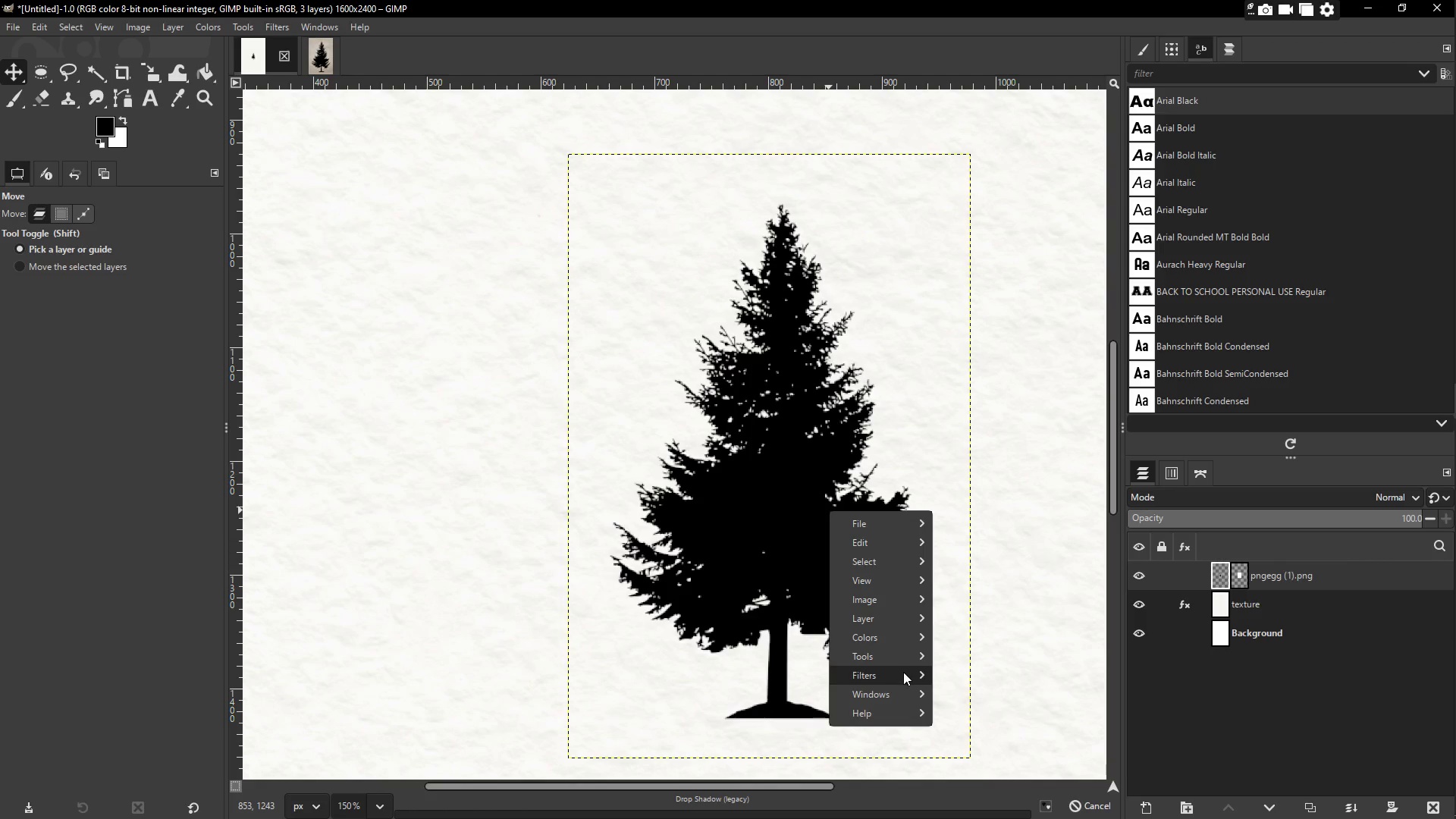 
left_click([901, 676])
 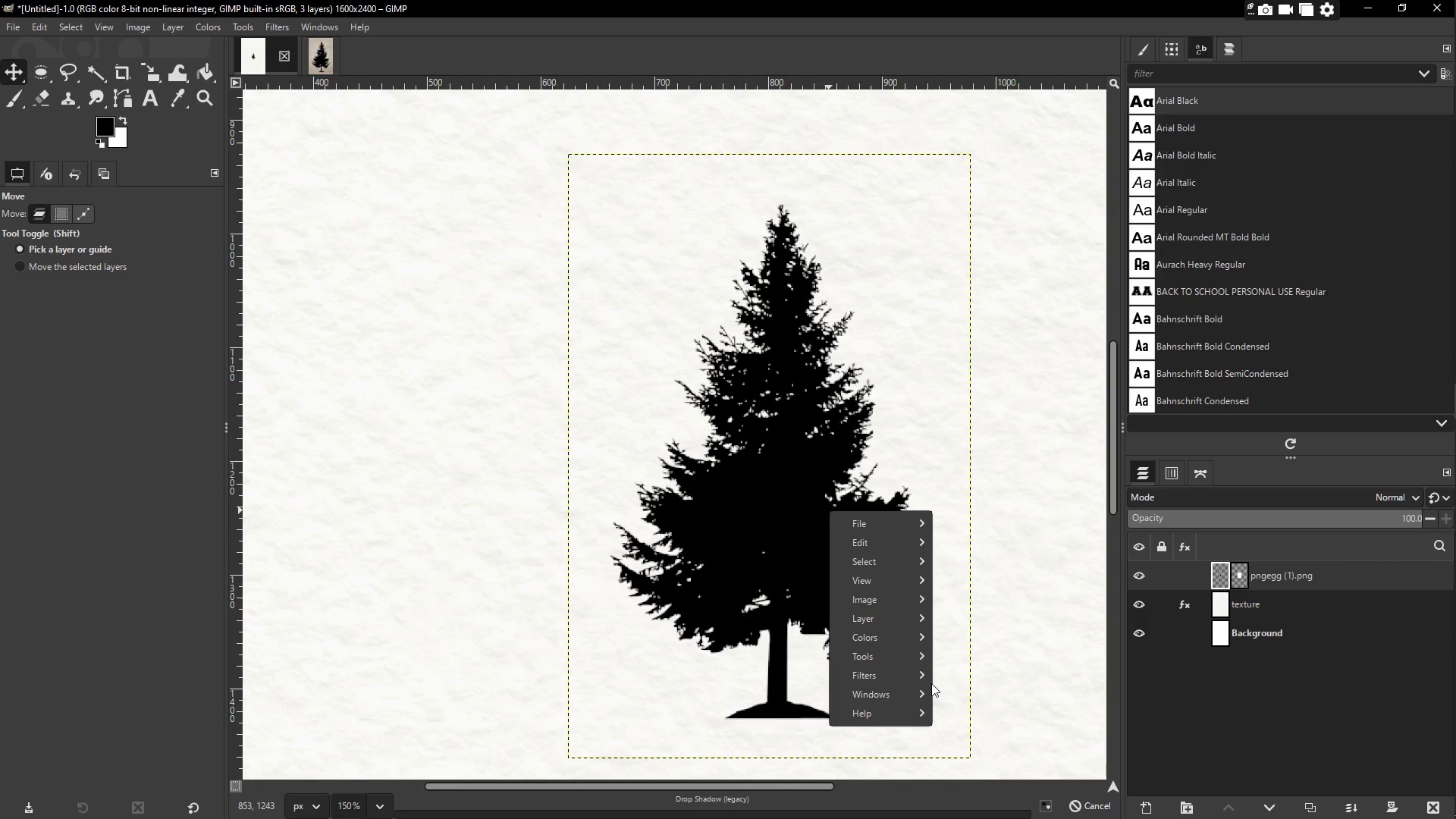 
left_click([922, 673])
 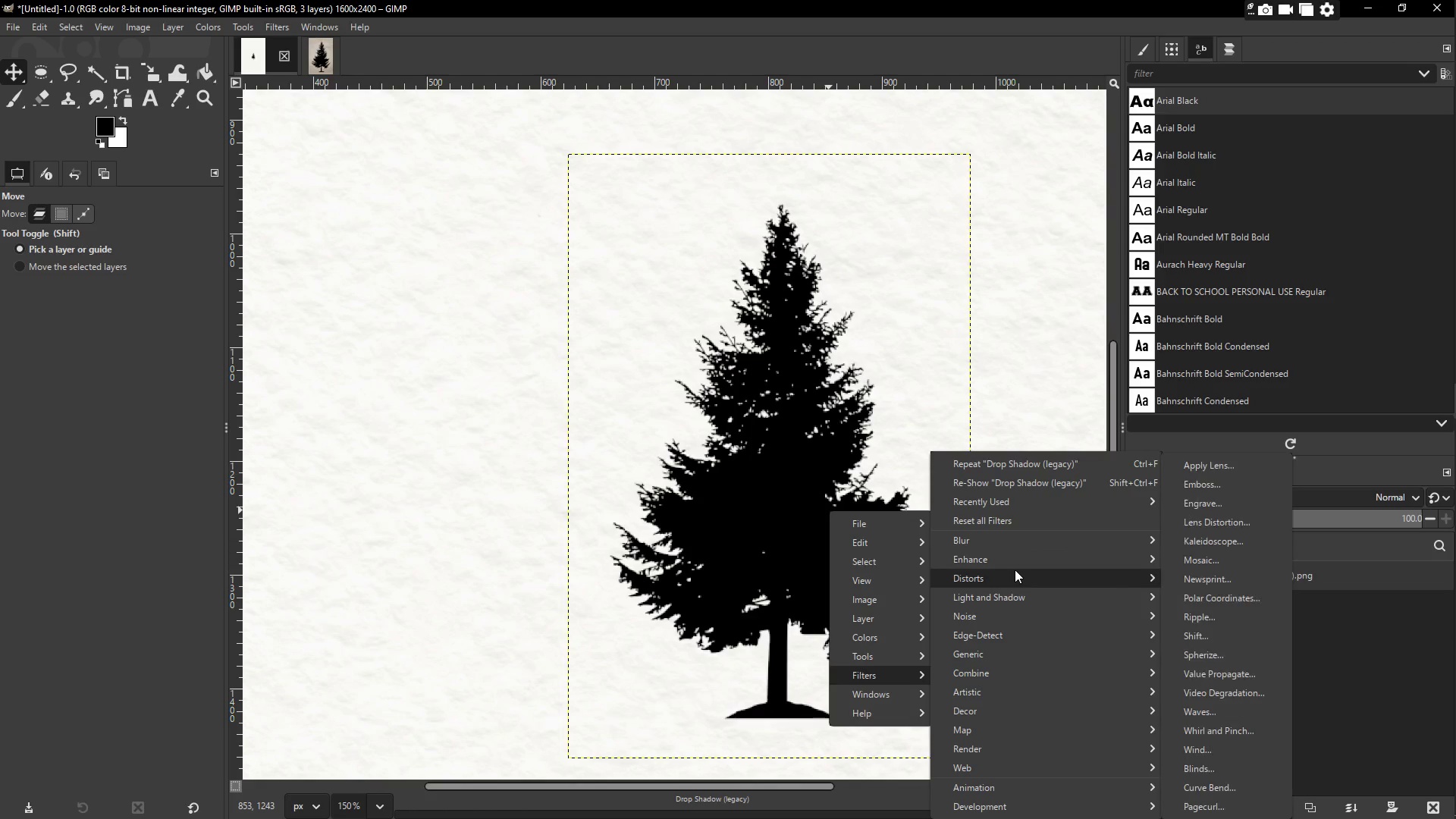 
left_click([1024, 599])
 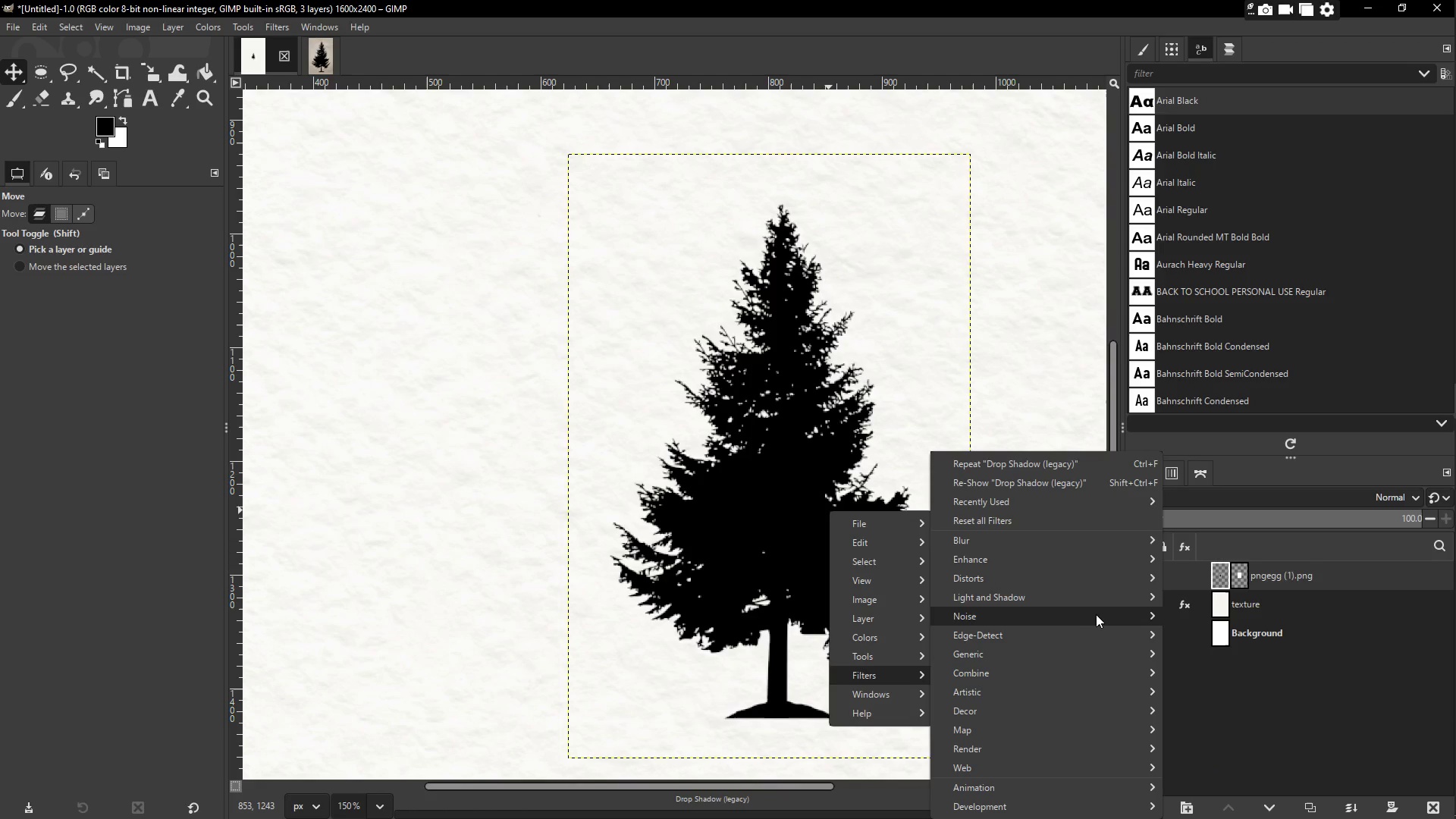 
left_click([1104, 596])
 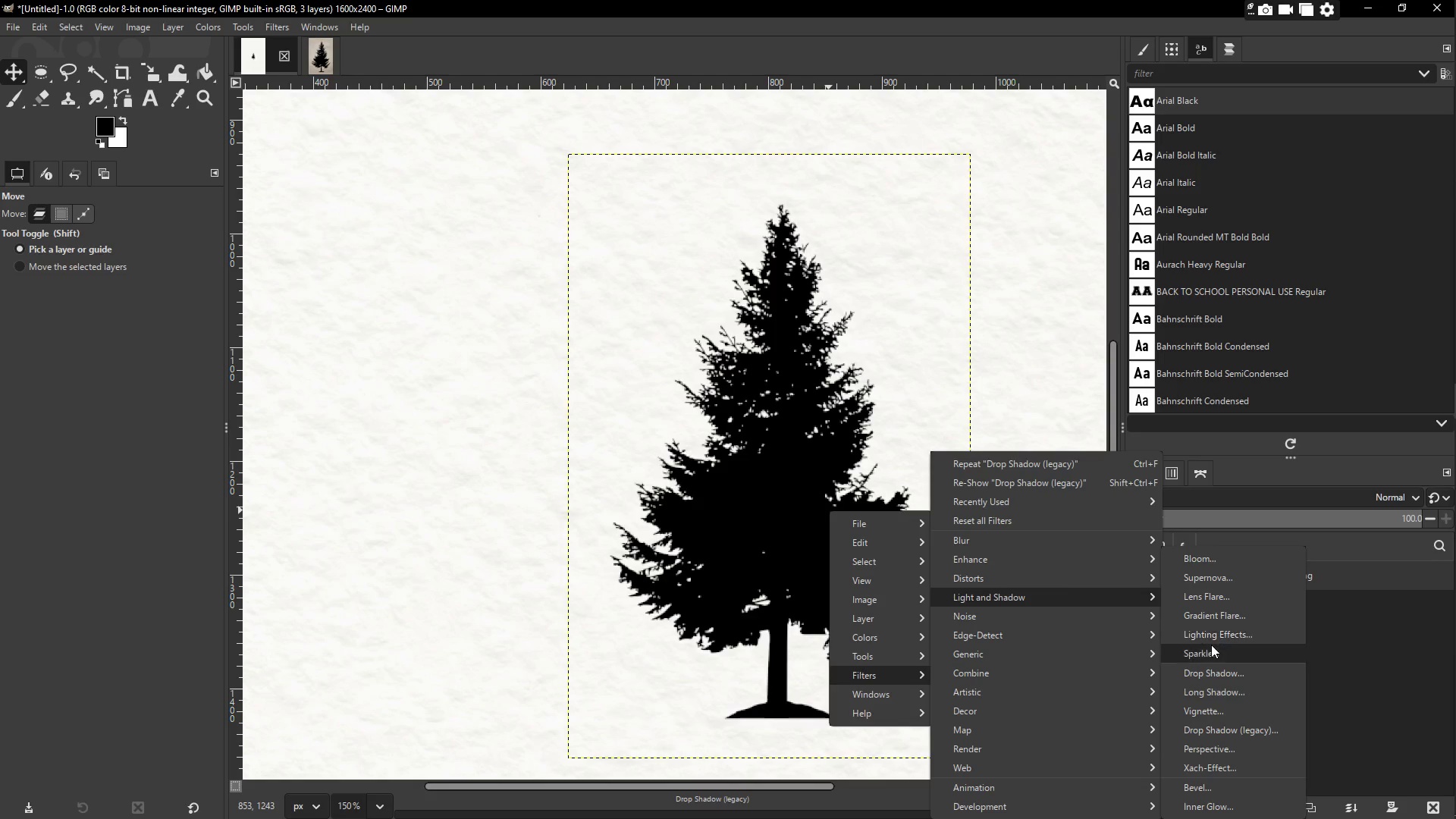 
left_click([1209, 733])
 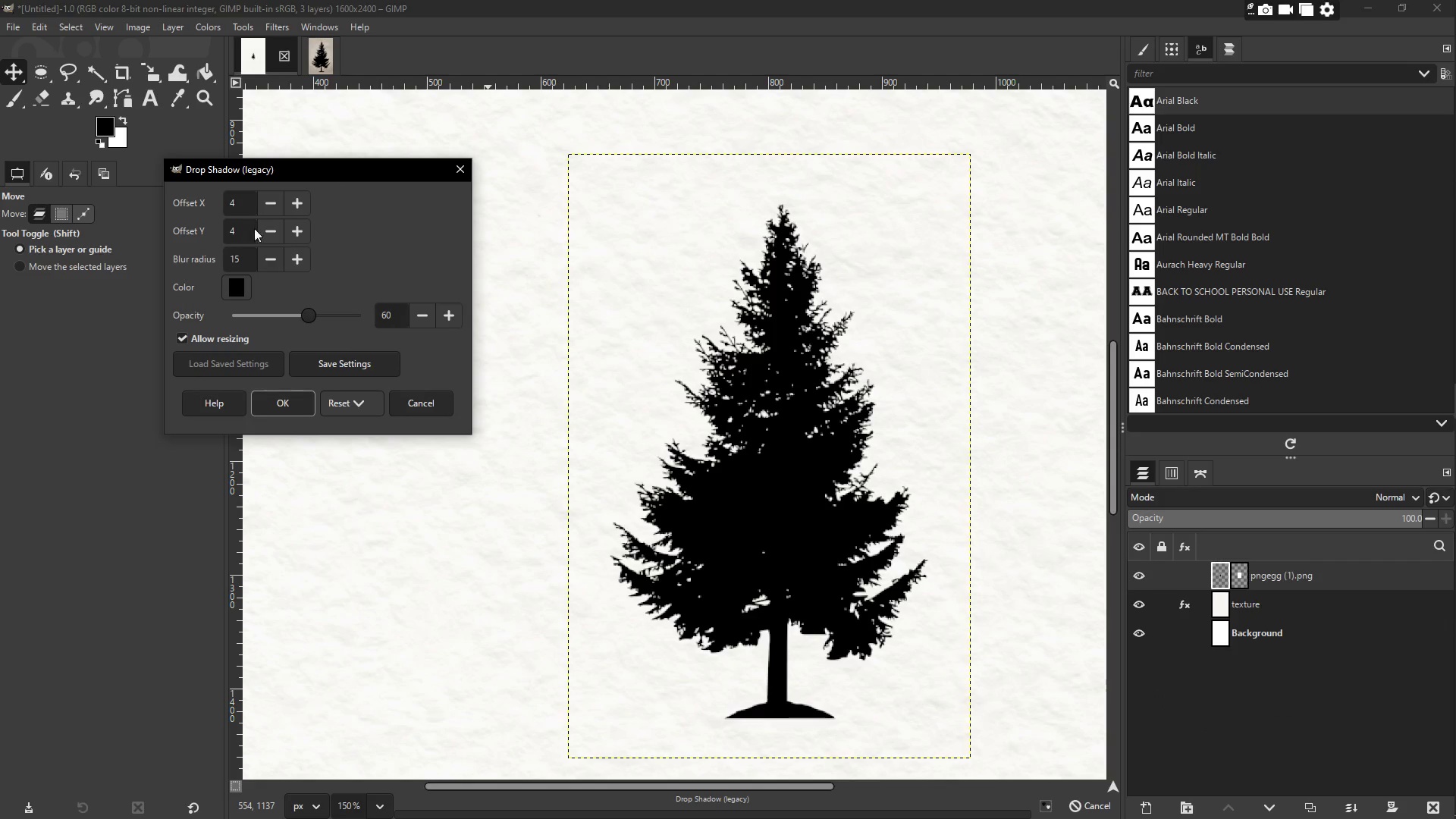 
double_click([263, 204])
 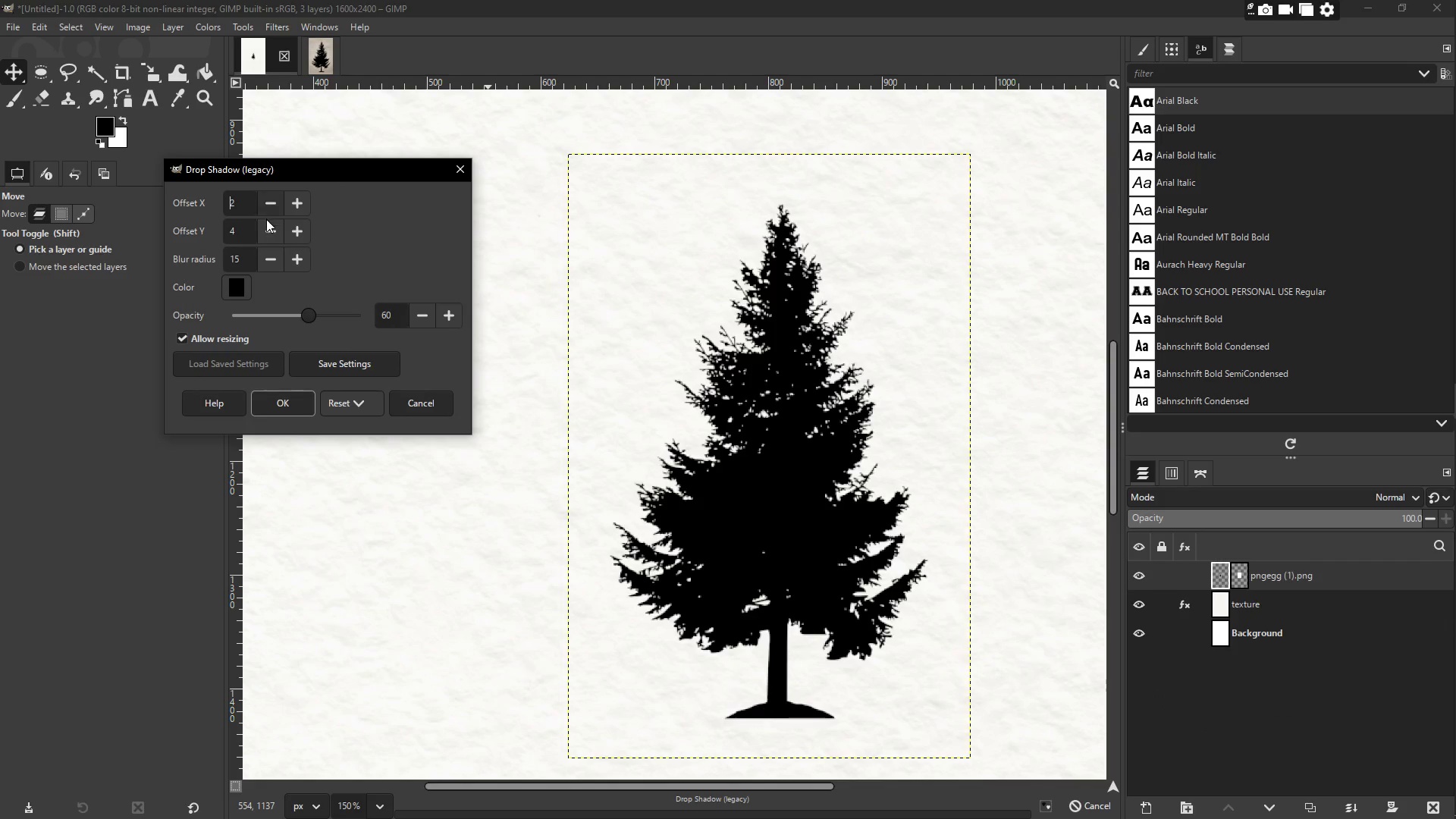 
triple_click([266, 225])
 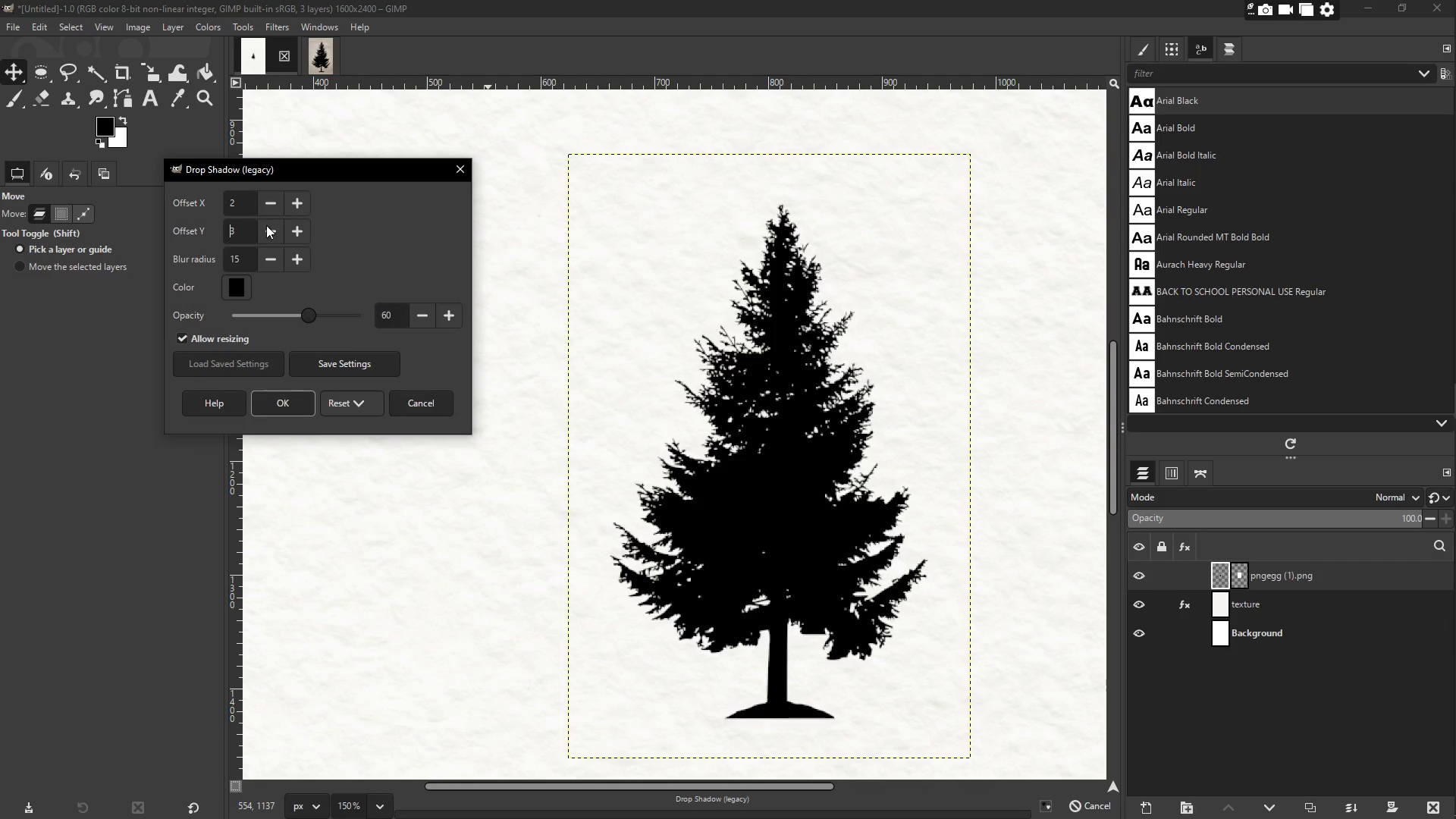 
triple_click([266, 225])
 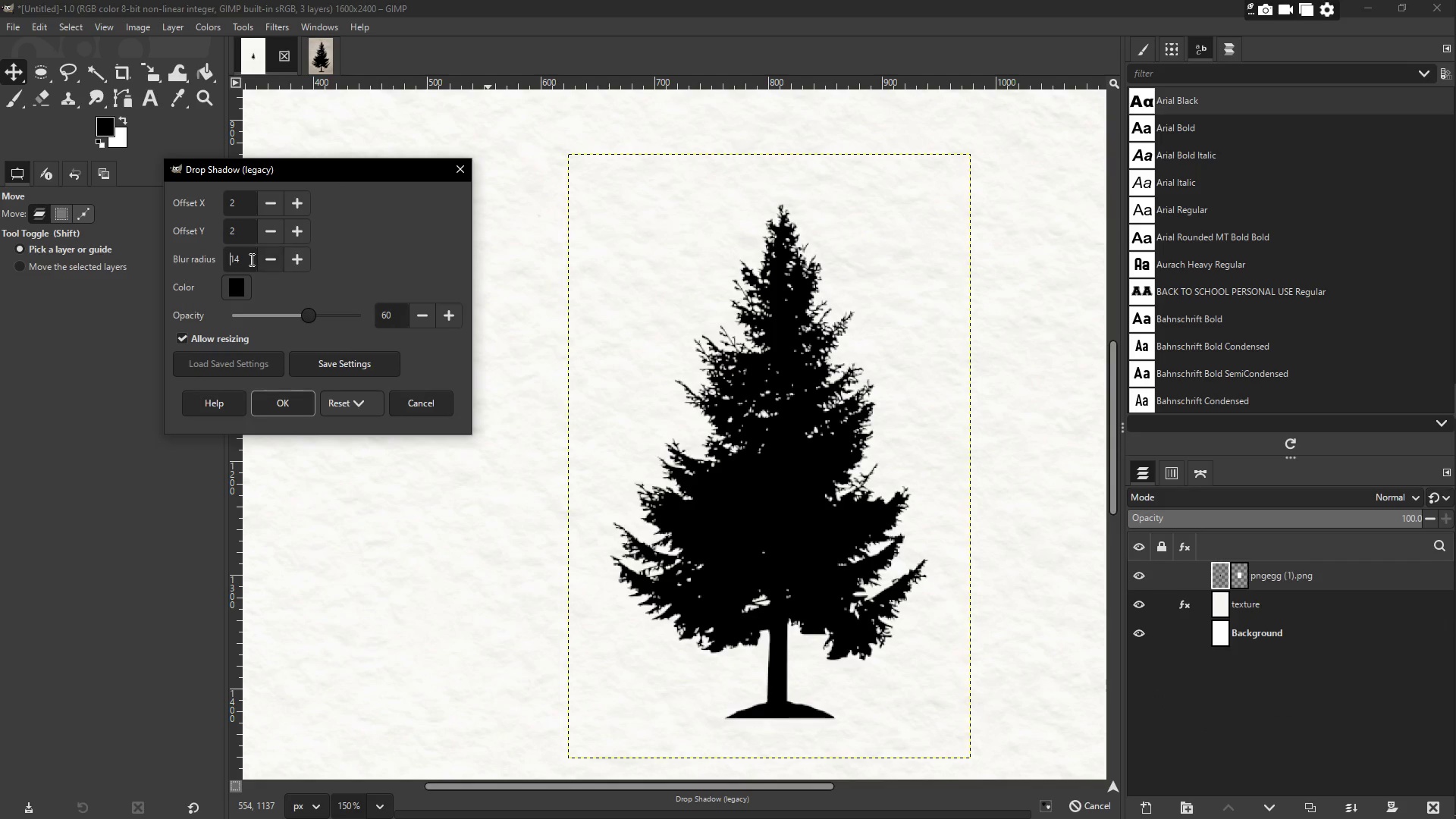 
double_click([269, 260])
 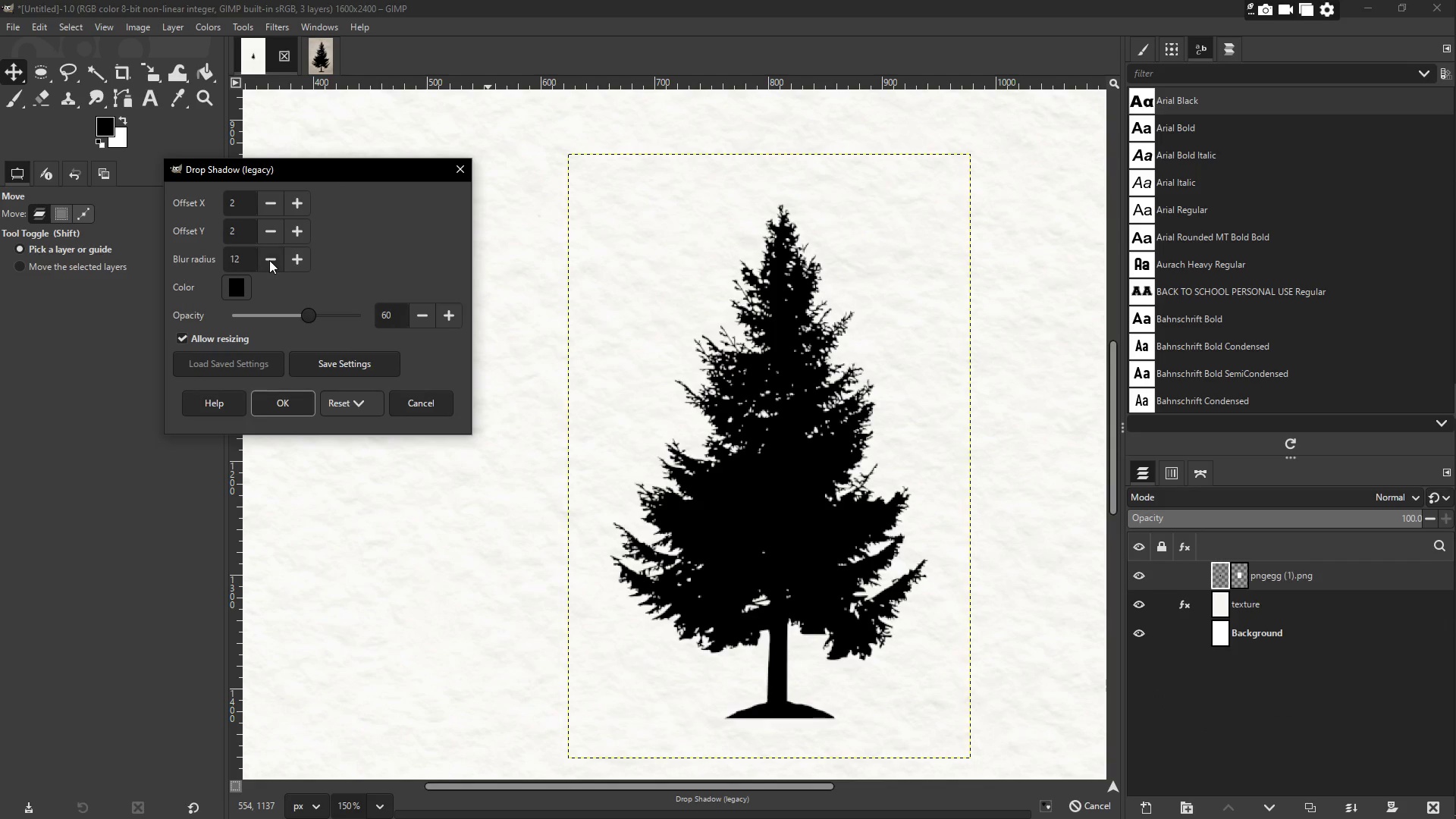 
triple_click([269, 260])
 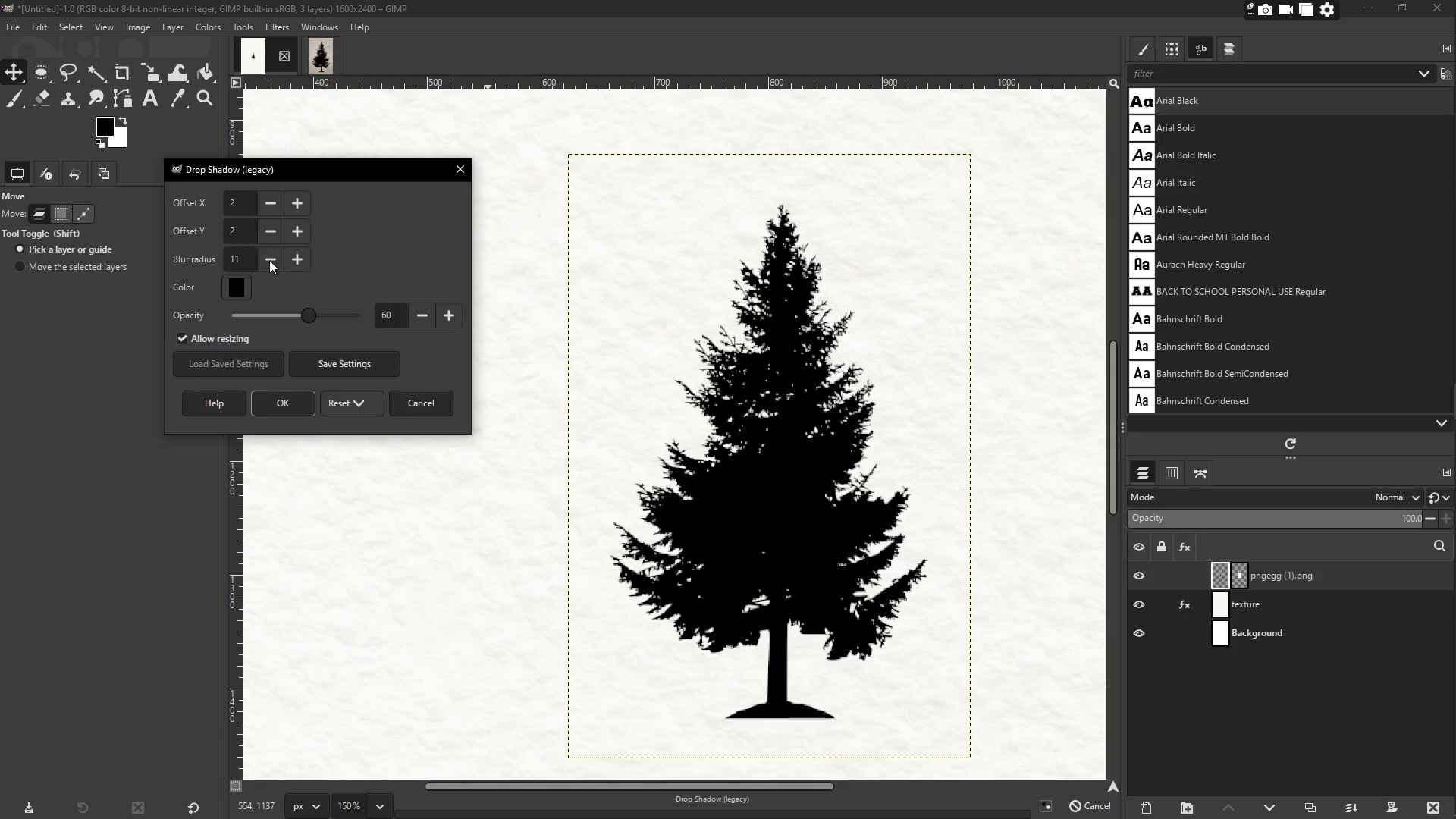 
triple_click([269, 260])
 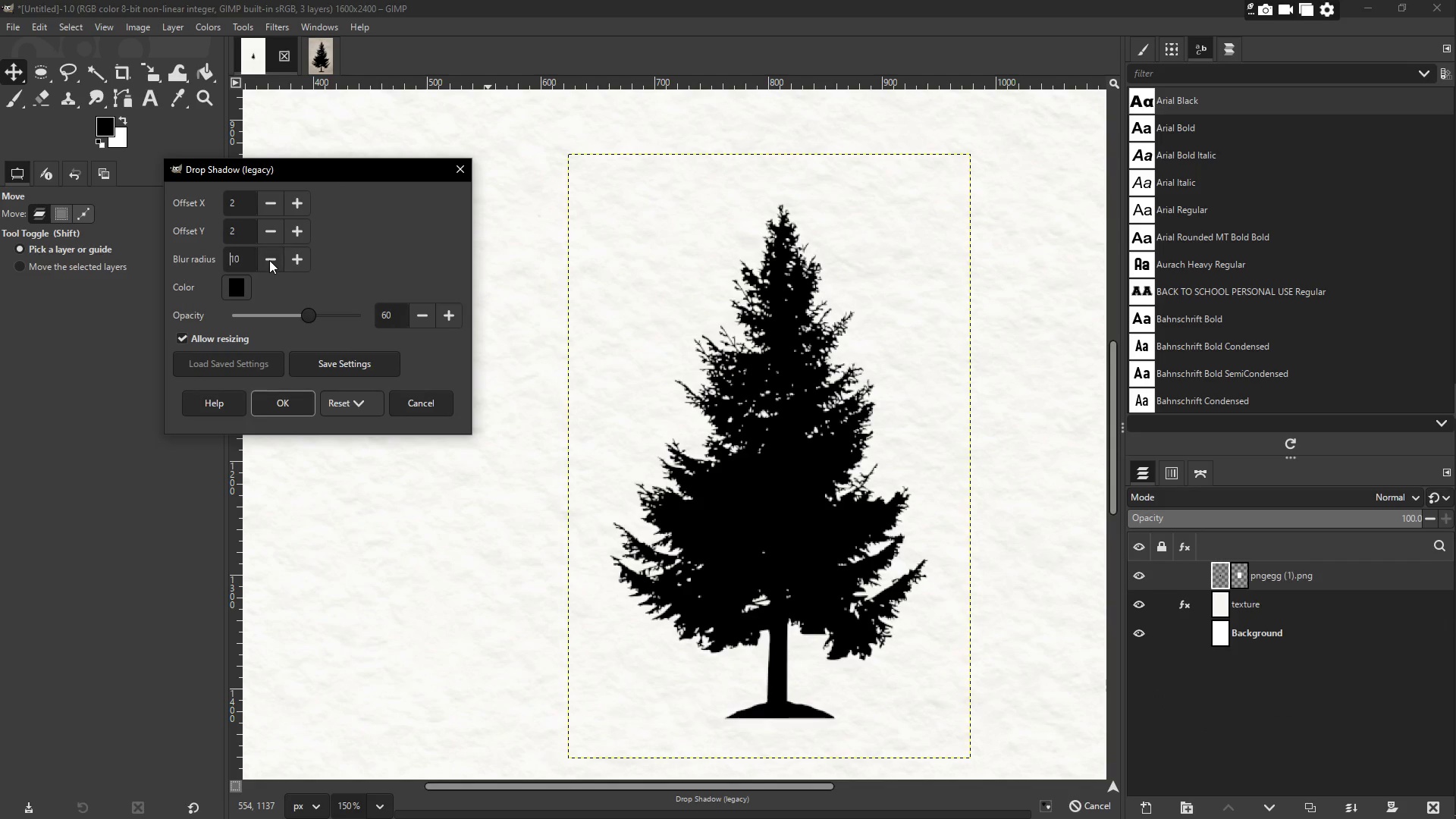 
triple_click([269, 260])
 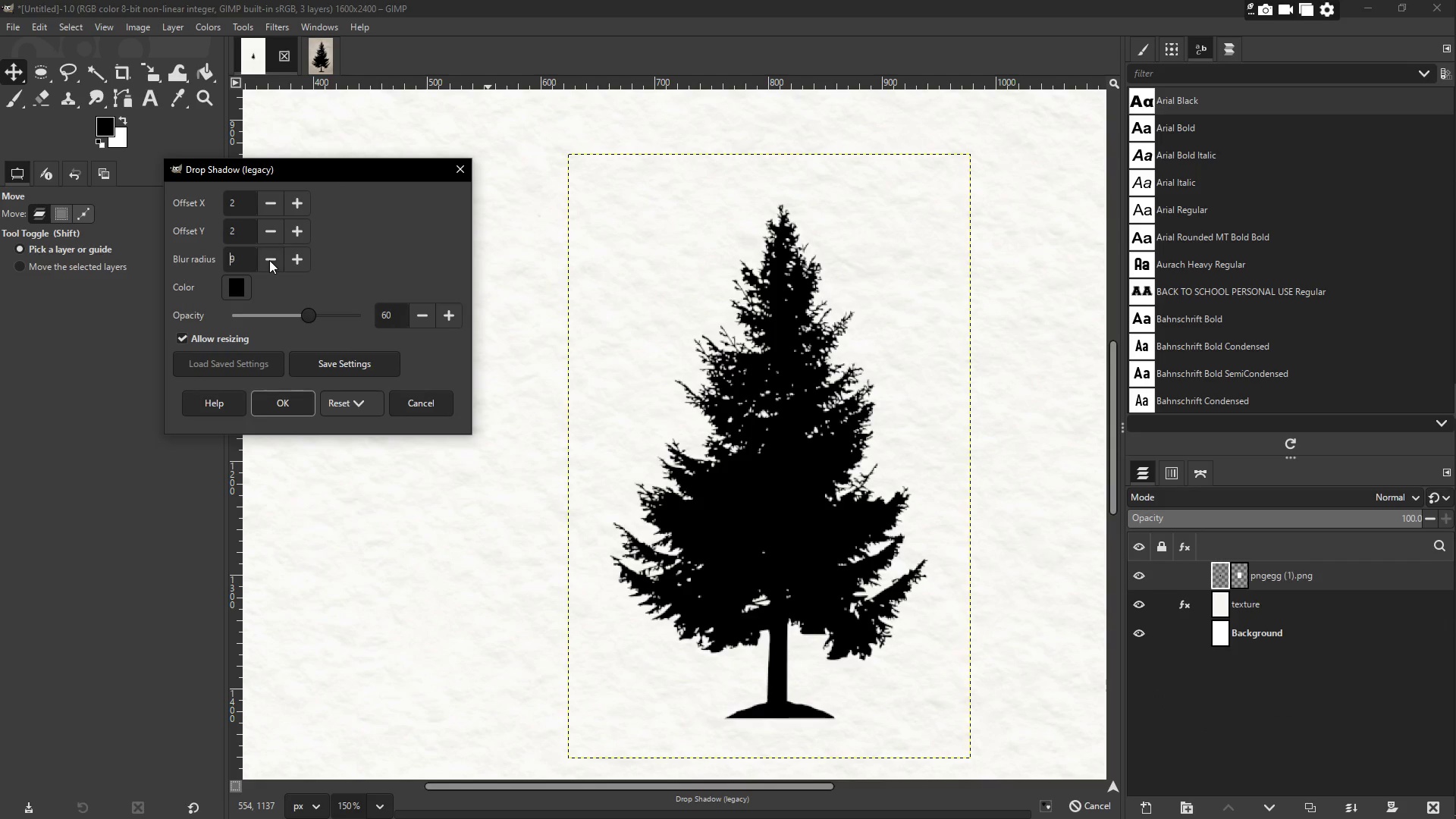 
triple_click([269, 260])
 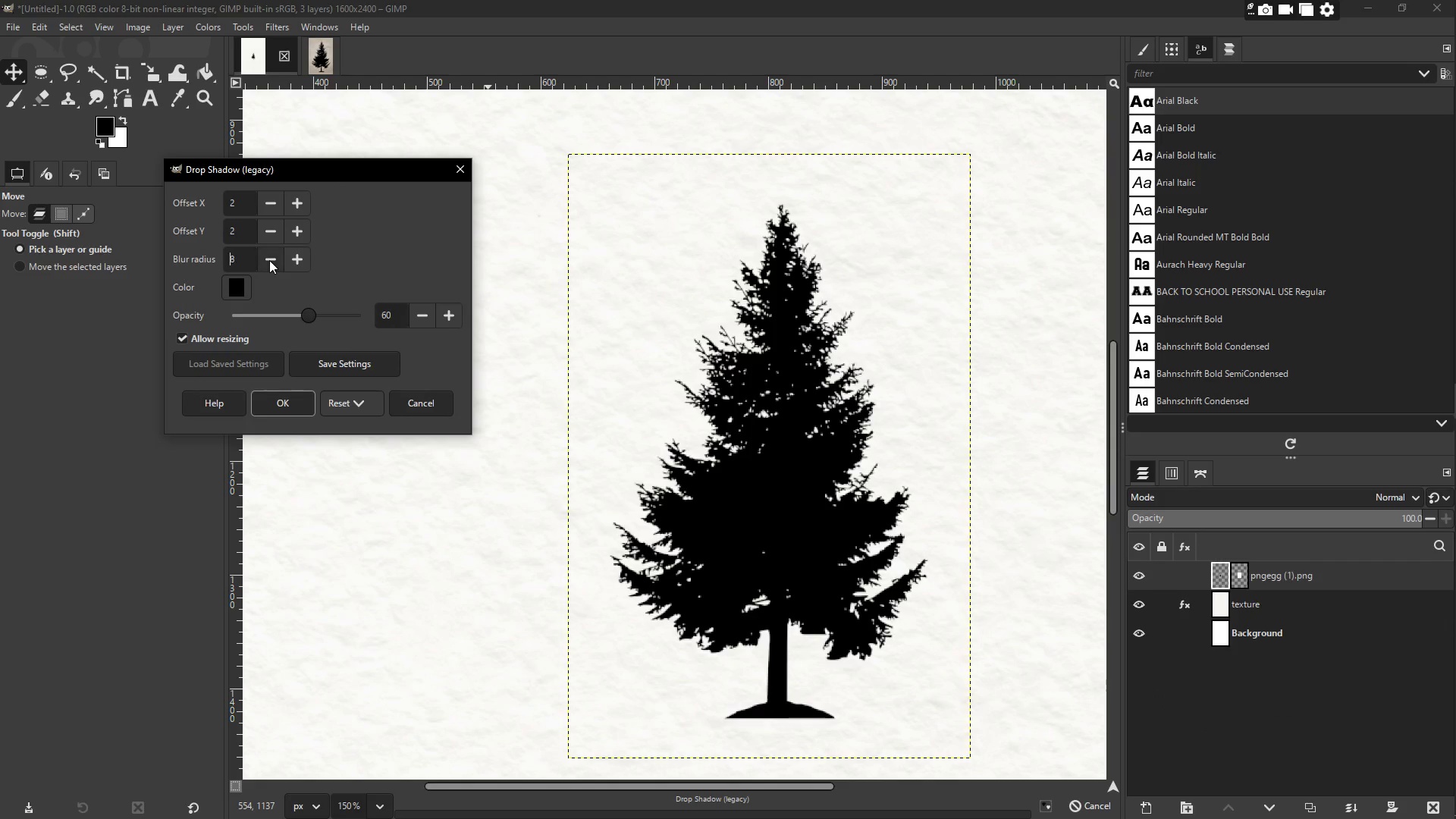 
triple_click([269, 260])
 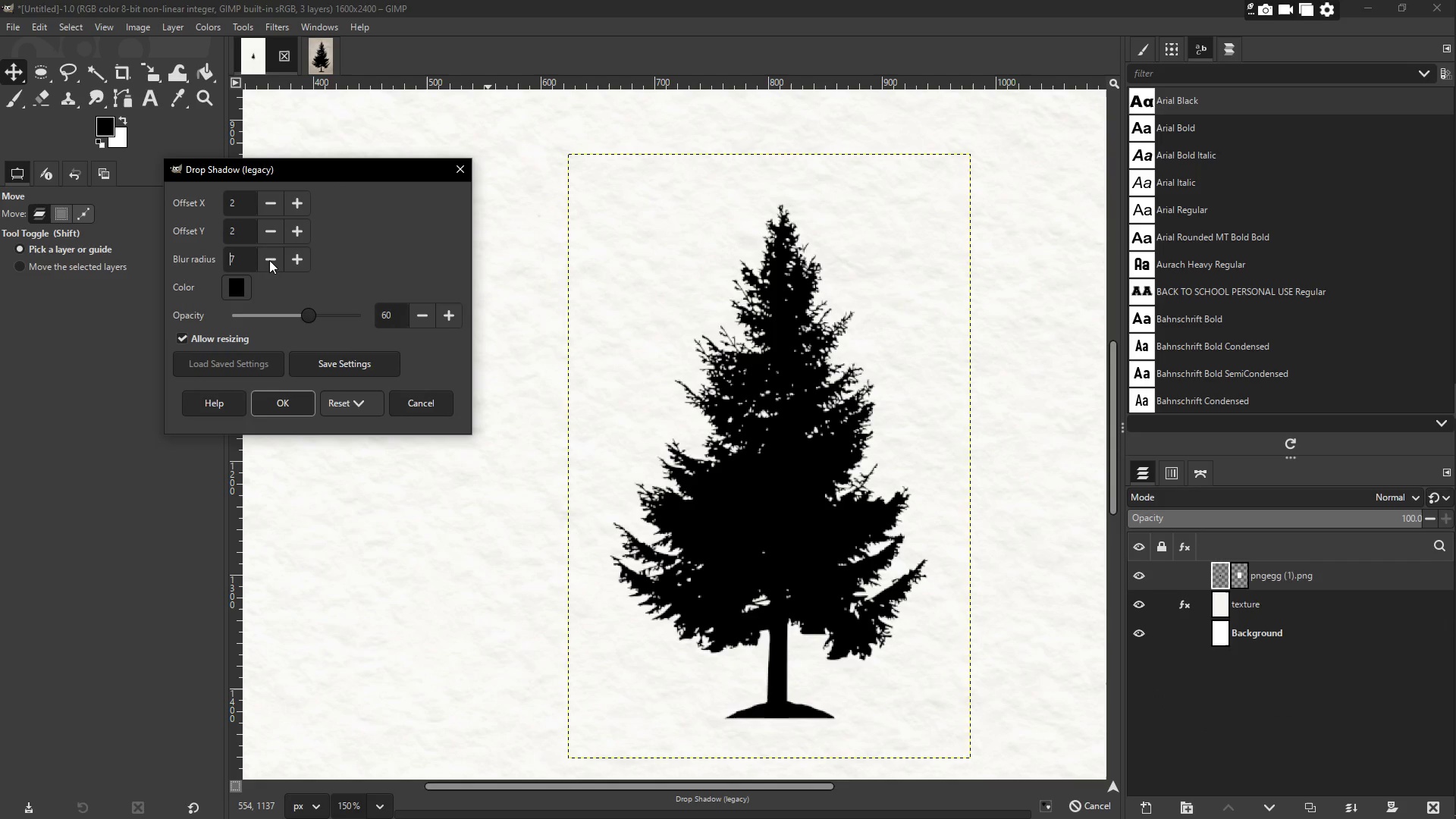 
triple_click([269, 260])
 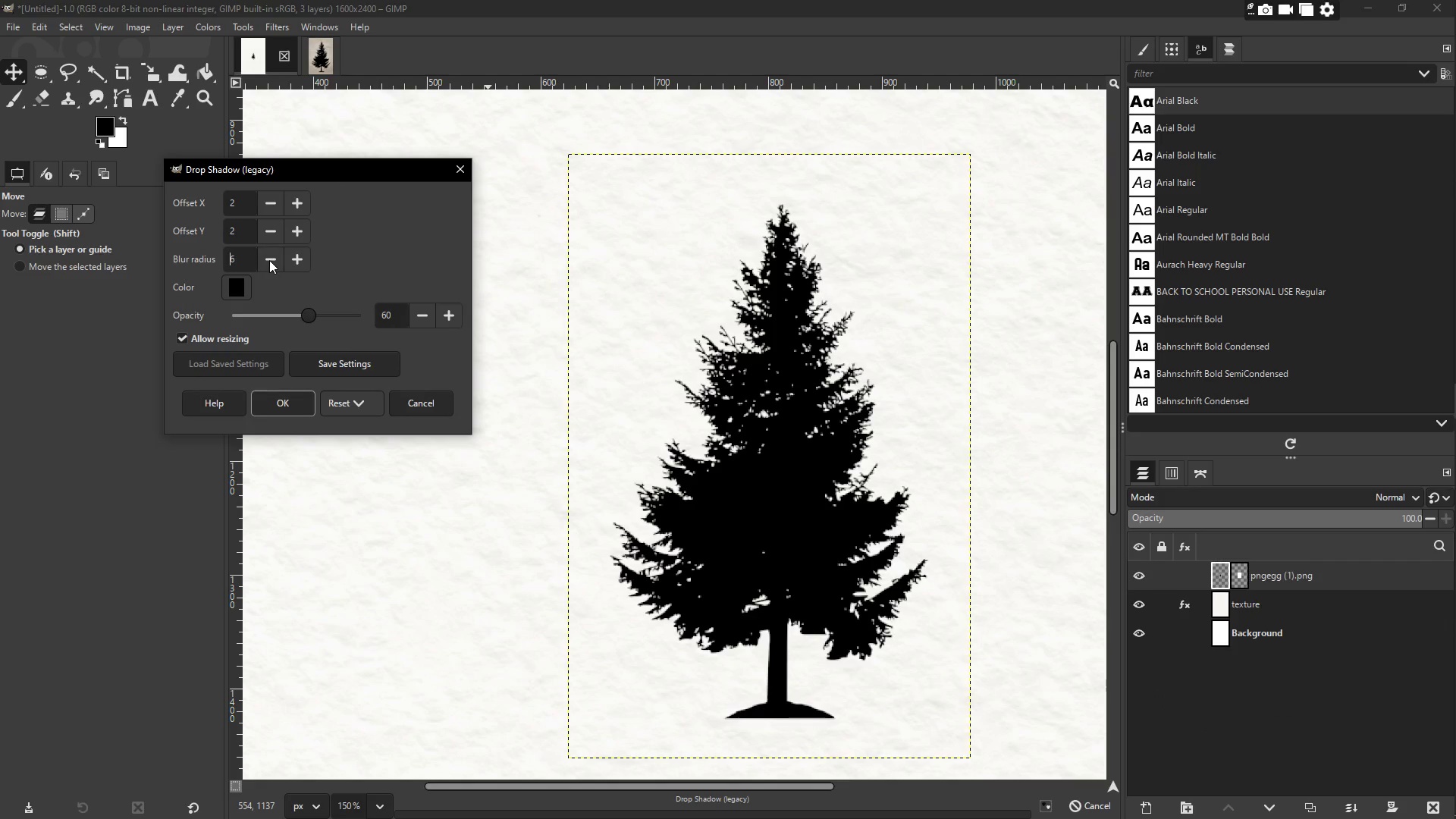 
triple_click([269, 260])
 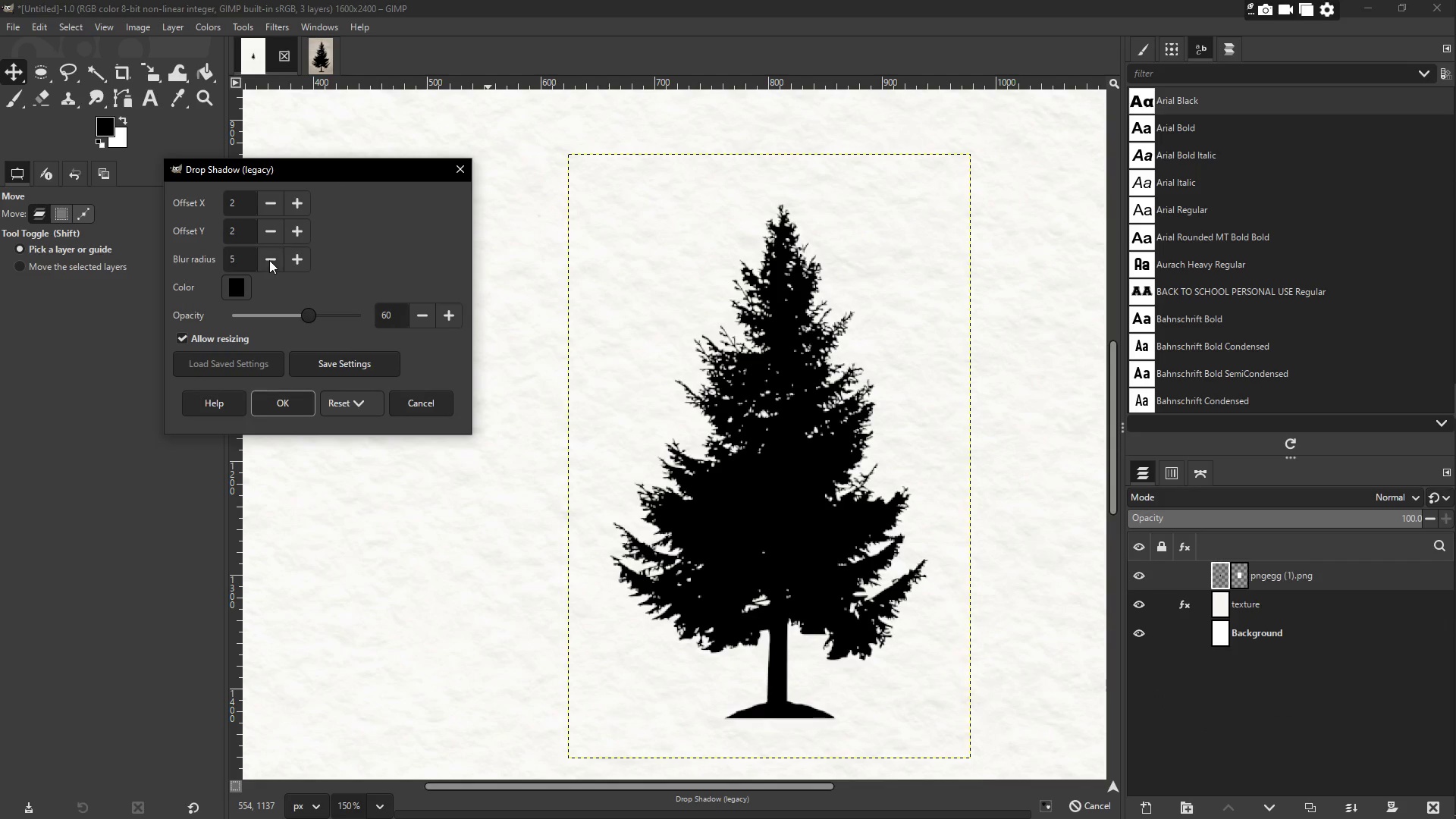 
triple_click([269, 260])
 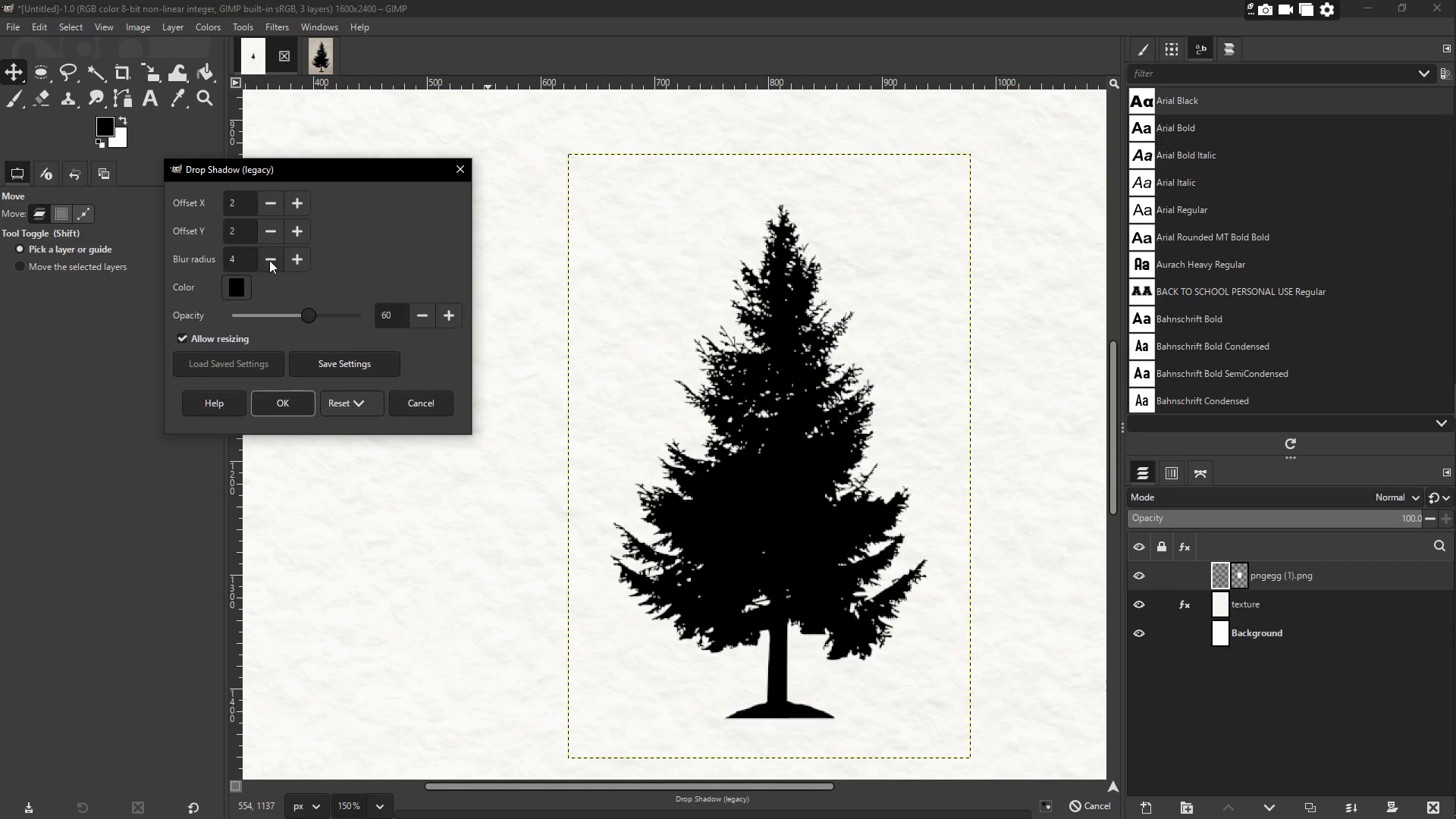 
triple_click([269, 260])
 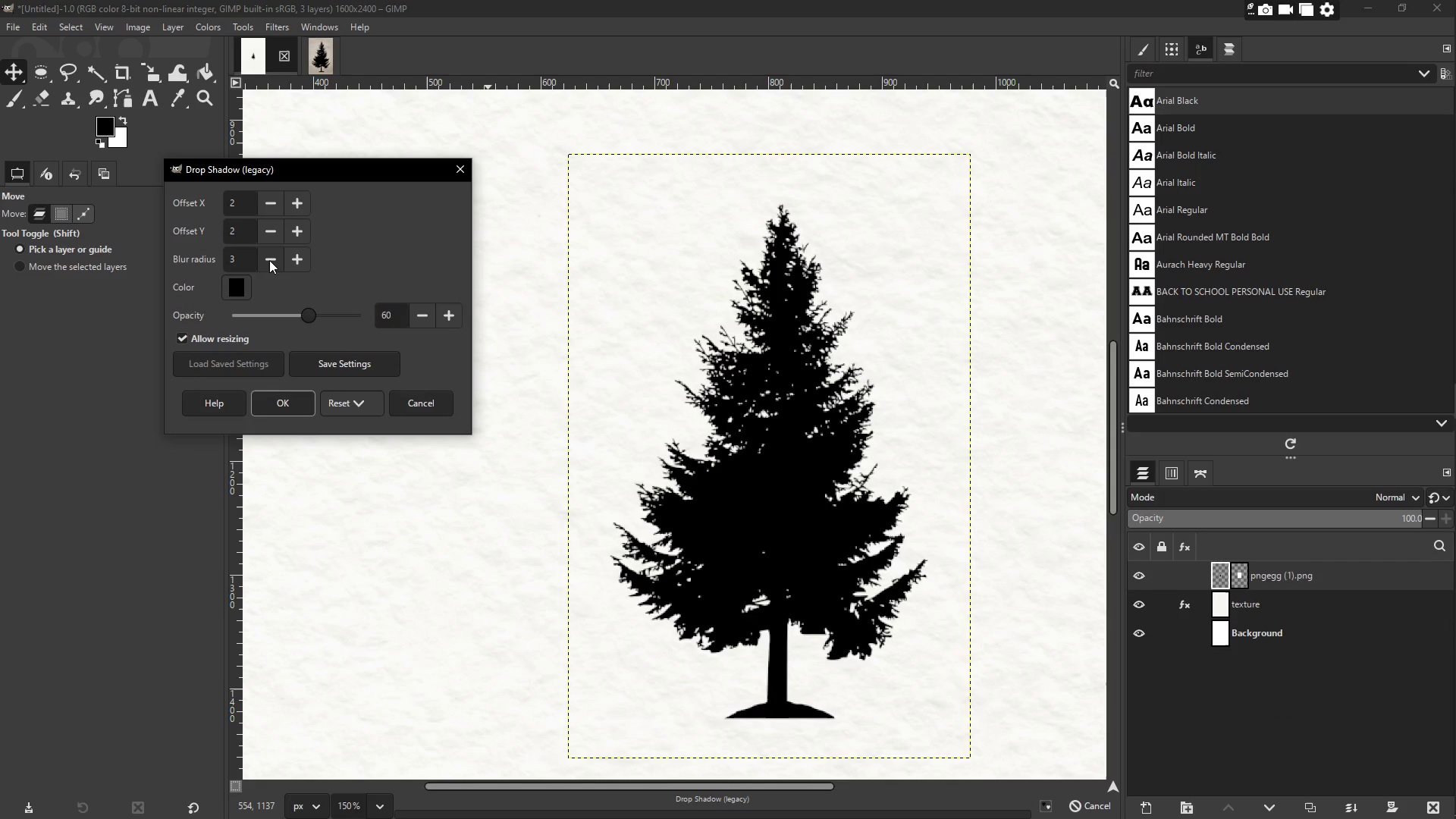 
triple_click([269, 260])
 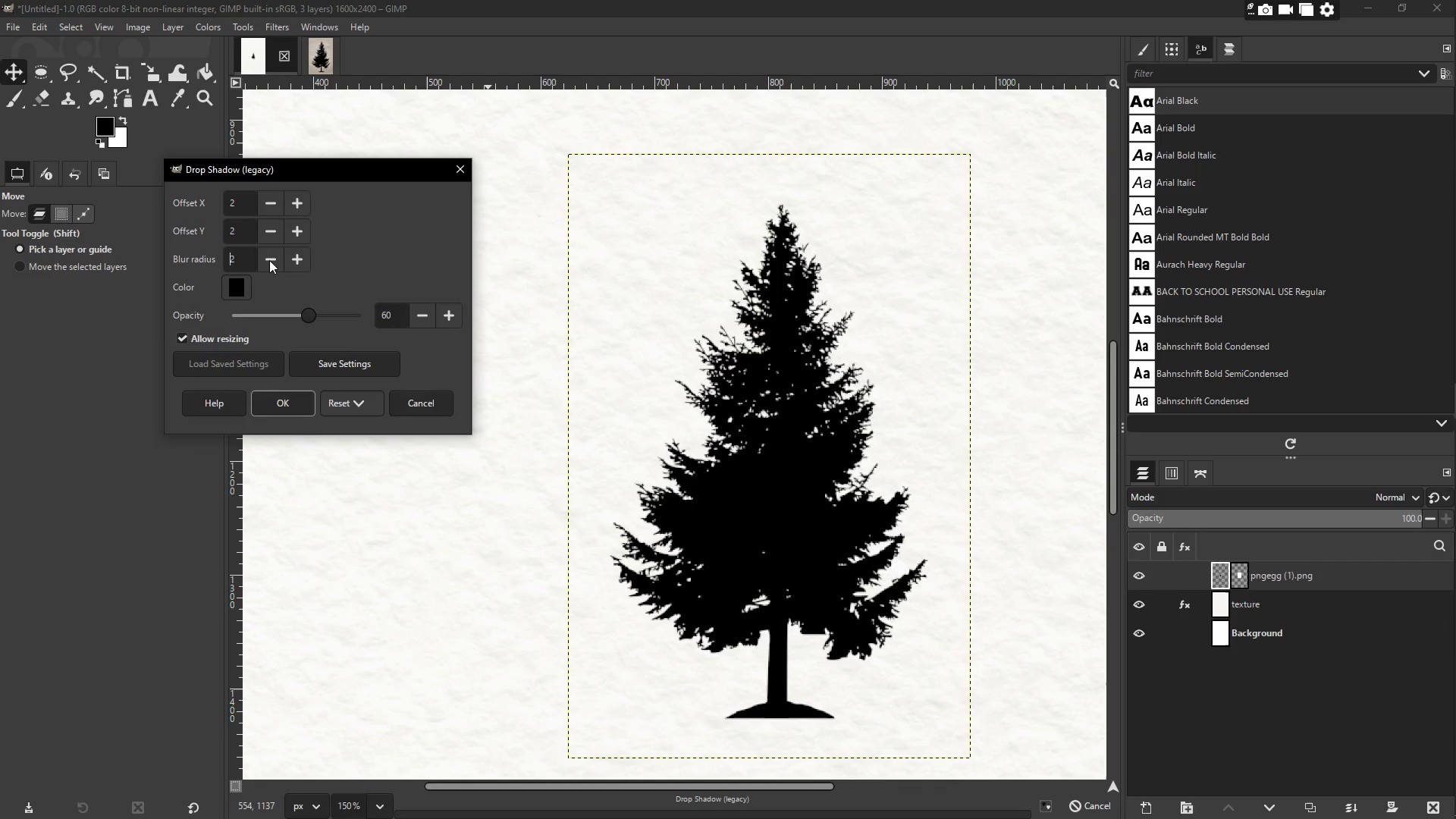 
triple_click([269, 260])
 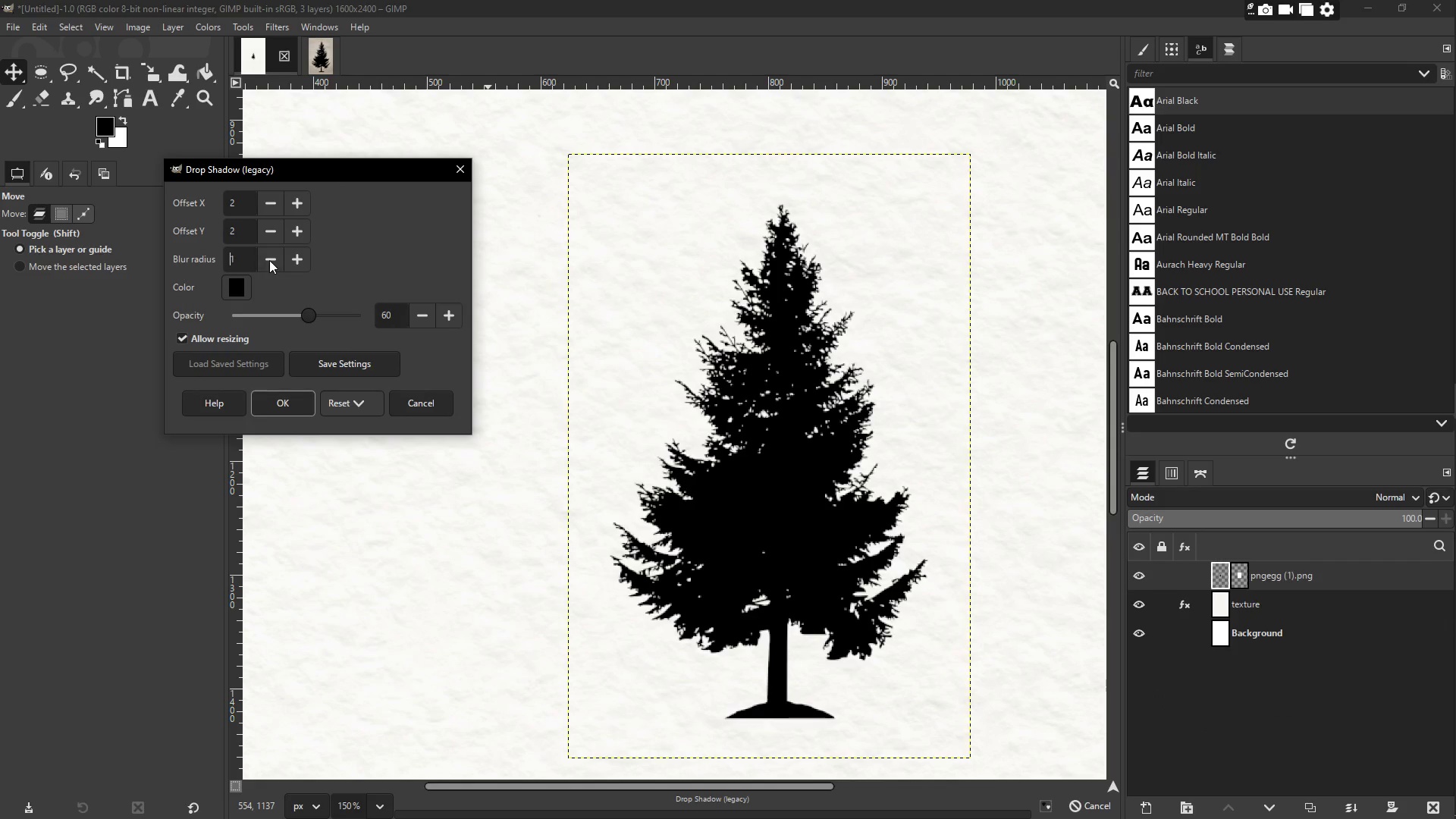 
triple_click([269, 260])
 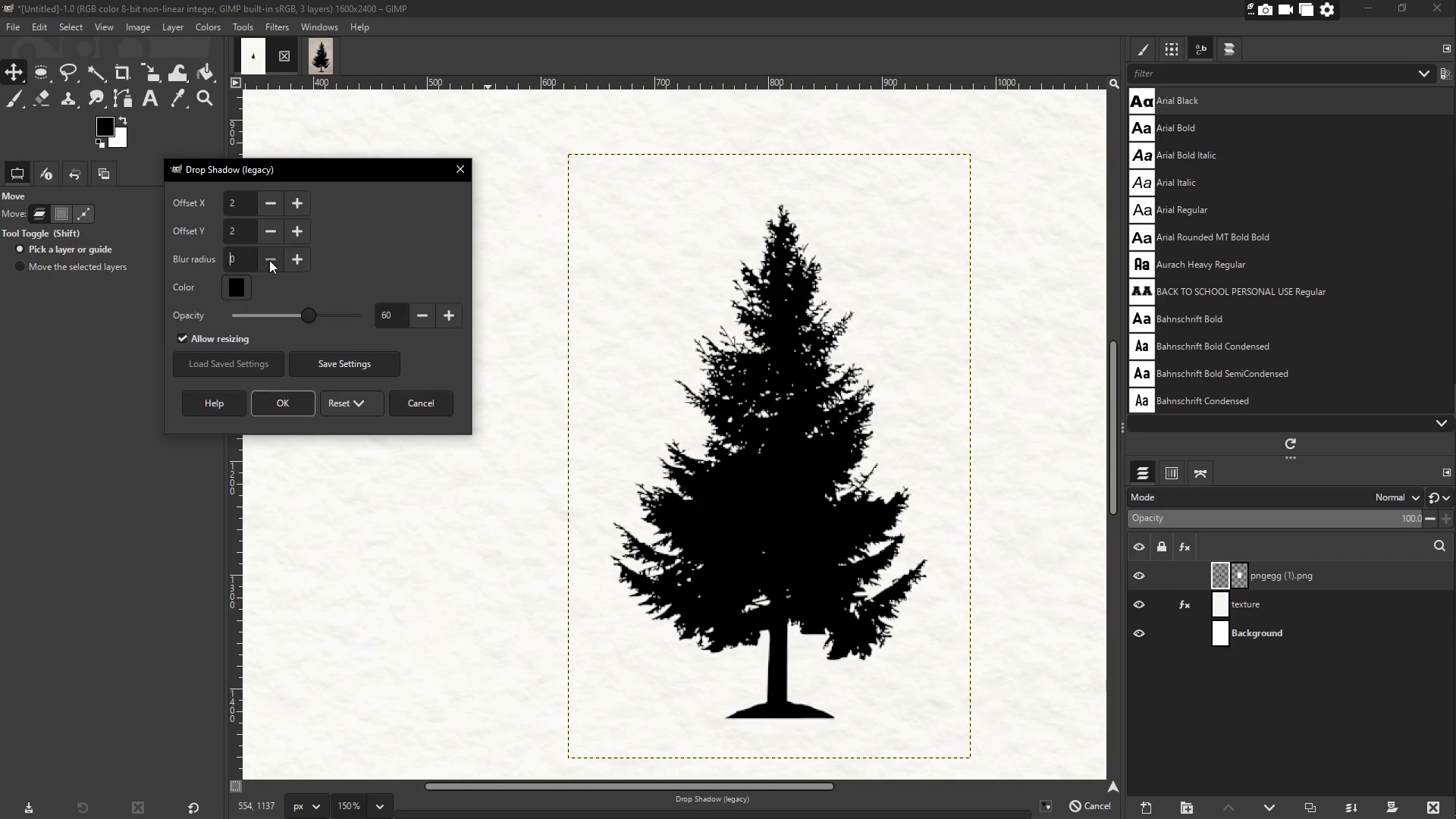 
triple_click([269, 260])
 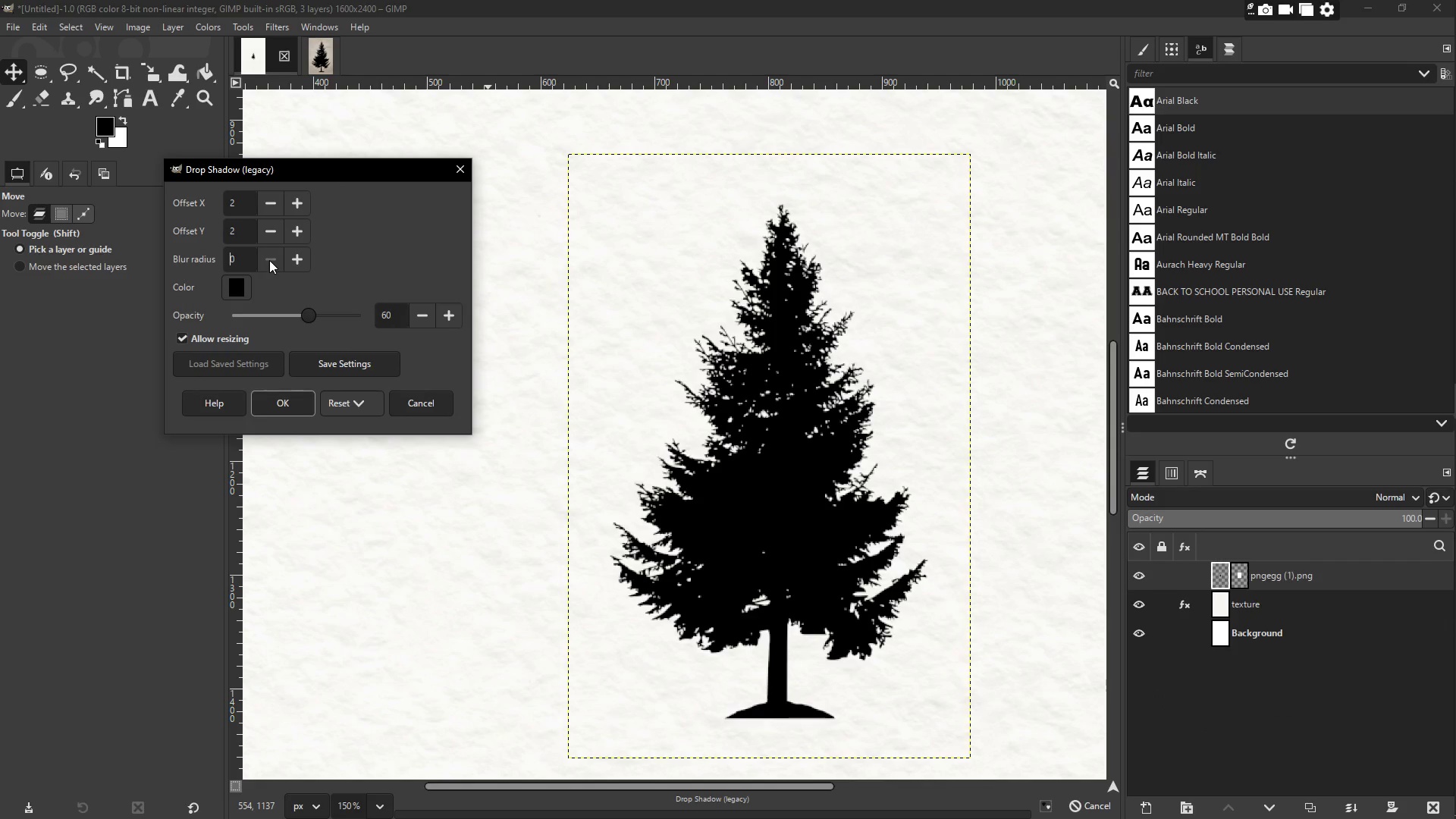 
triple_click([269, 260])
 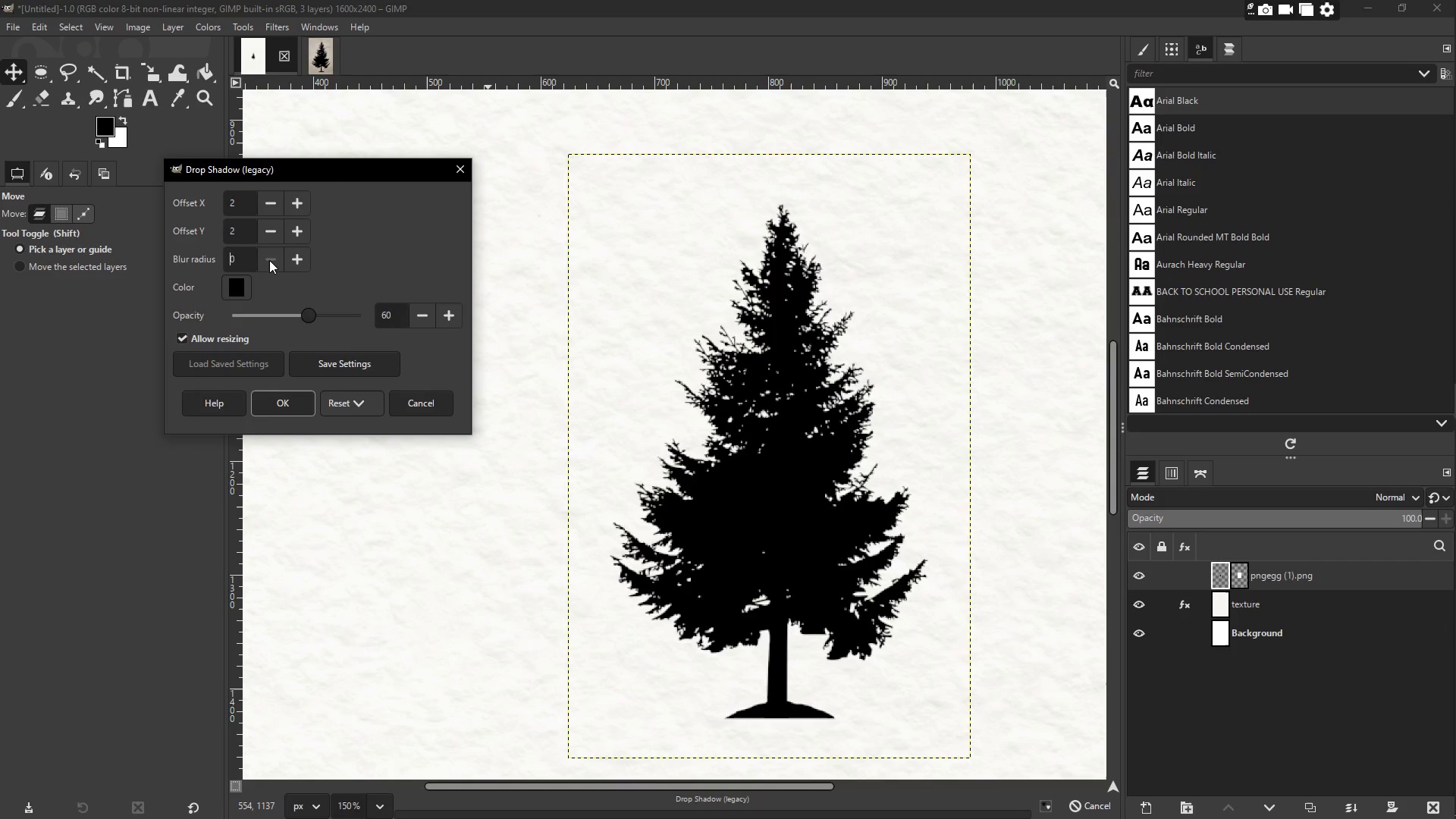 
left_click([270, 260])
 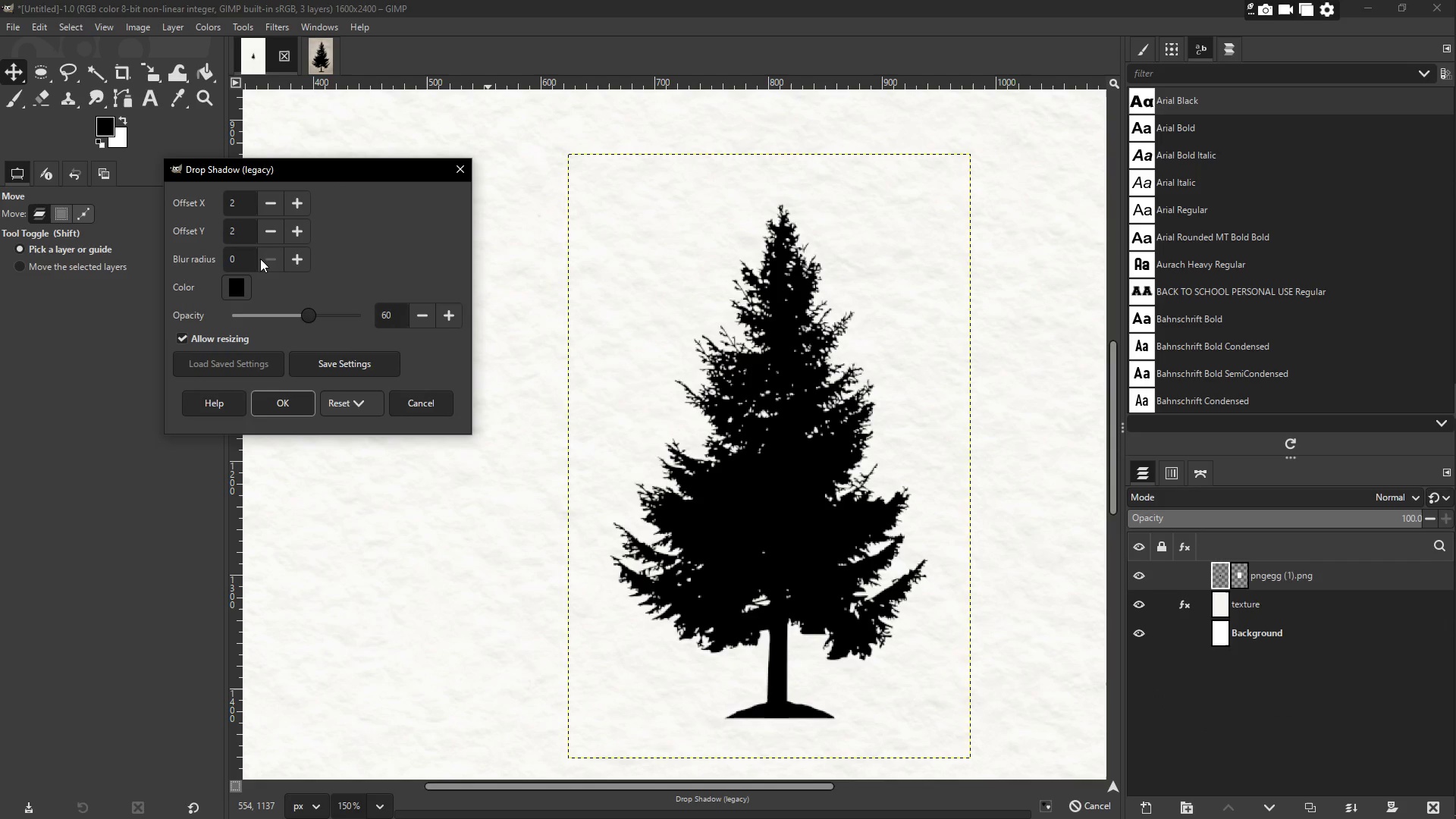 
left_click_drag(start_coordinate=[246, 255], to_coordinate=[222, 252])
 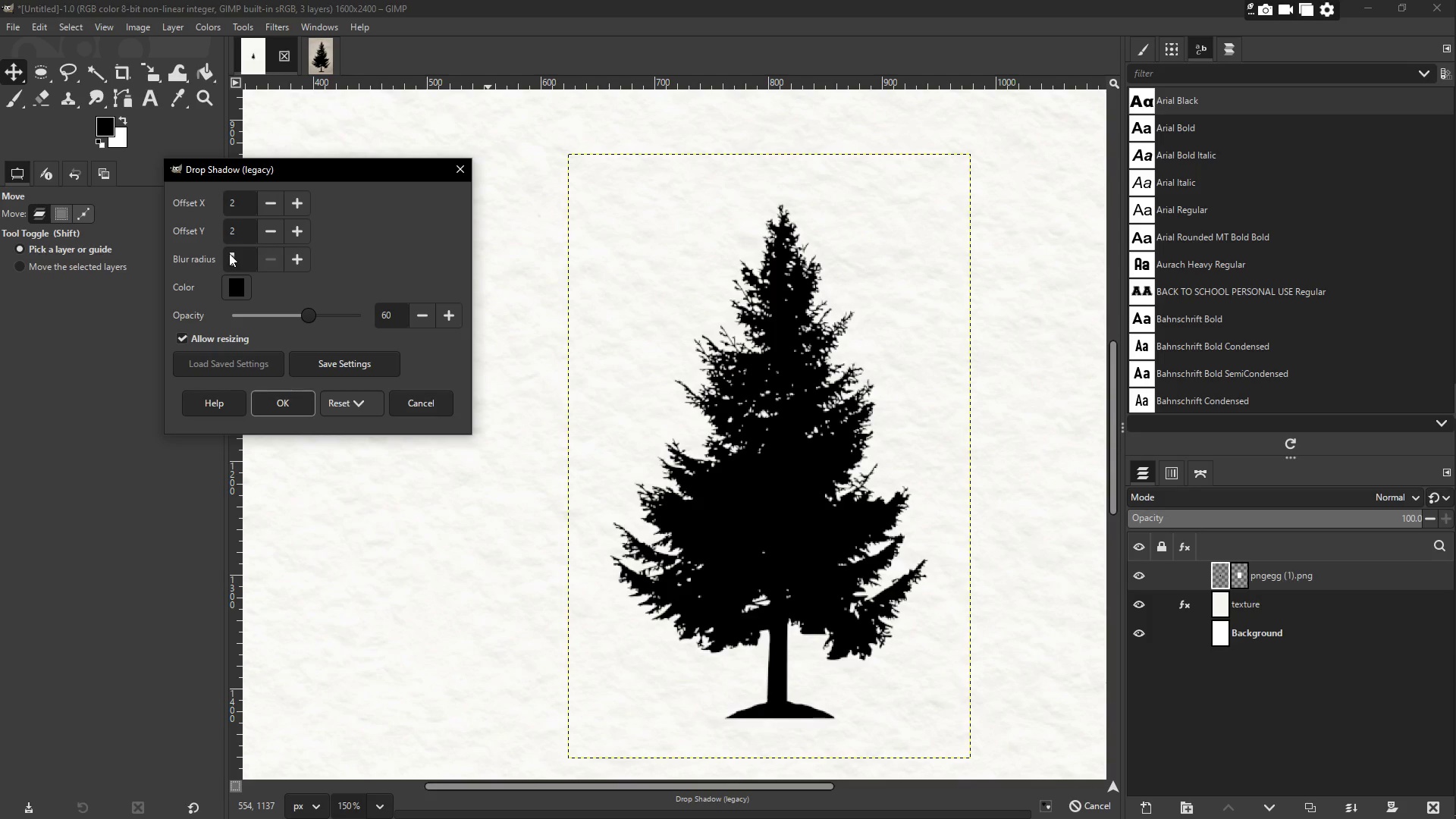 
key(Numpad4)
 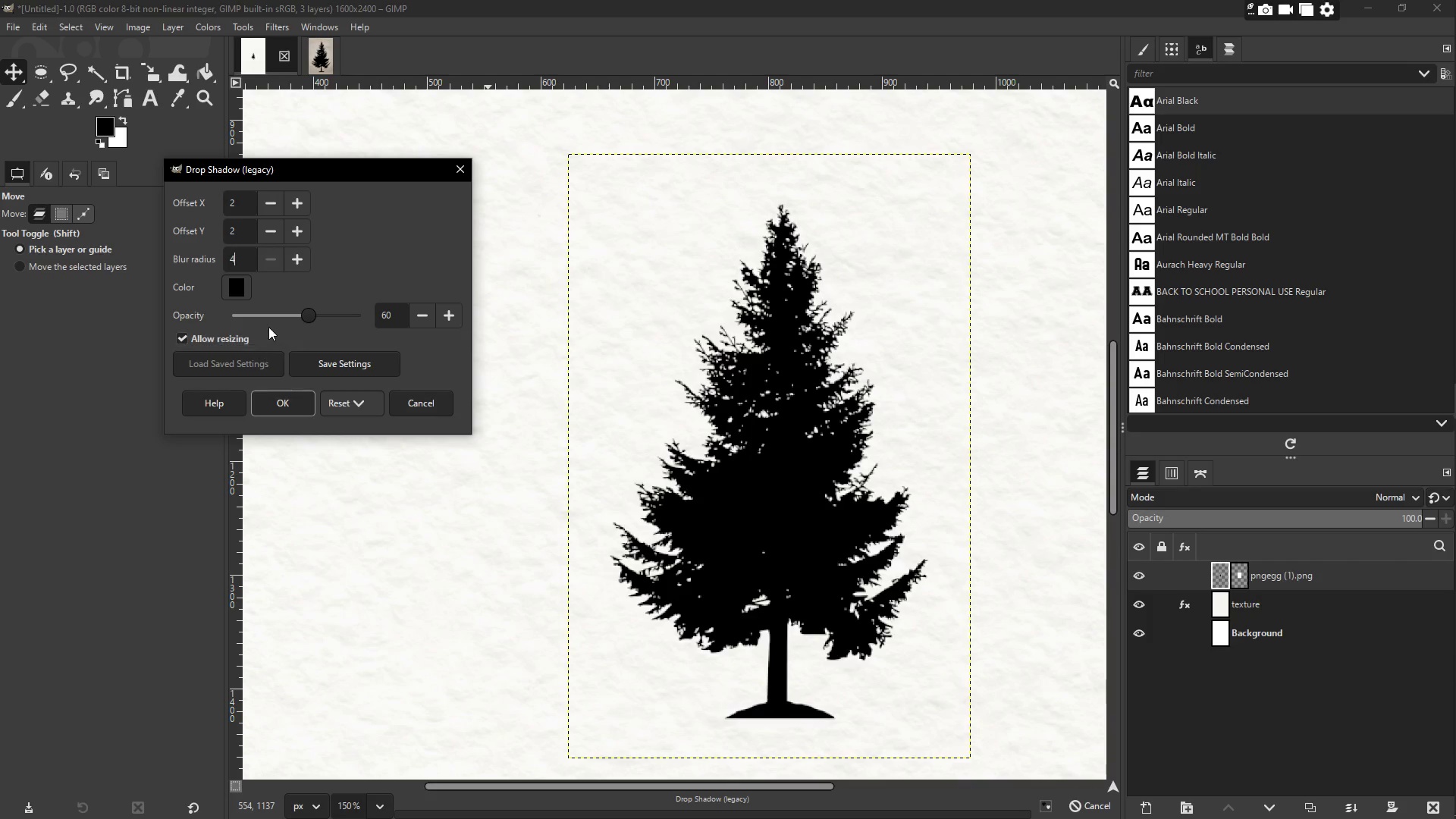 
left_click_drag(start_coordinate=[309, 313], to_coordinate=[224, 313])
 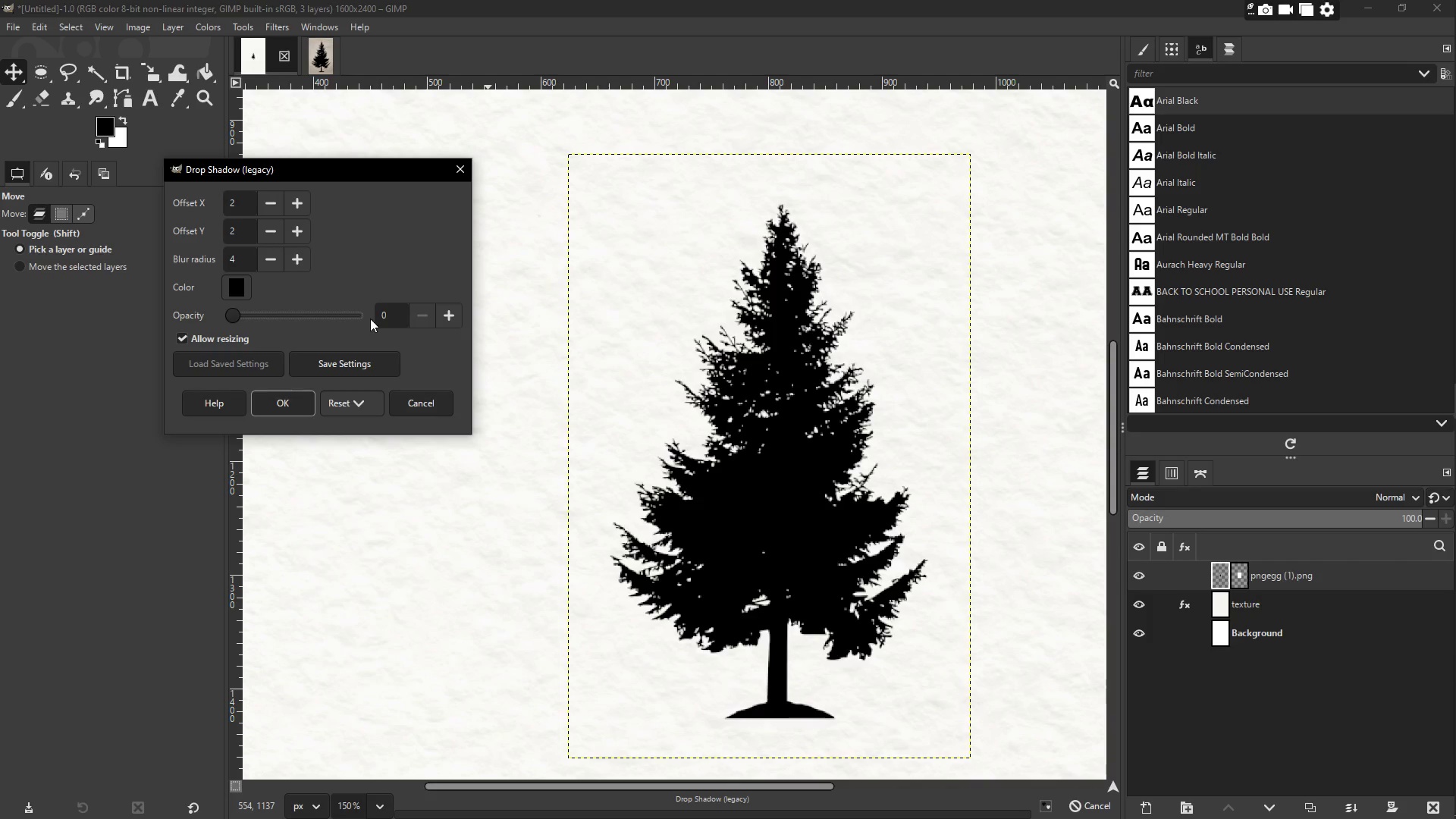 
left_click([392, 316])
 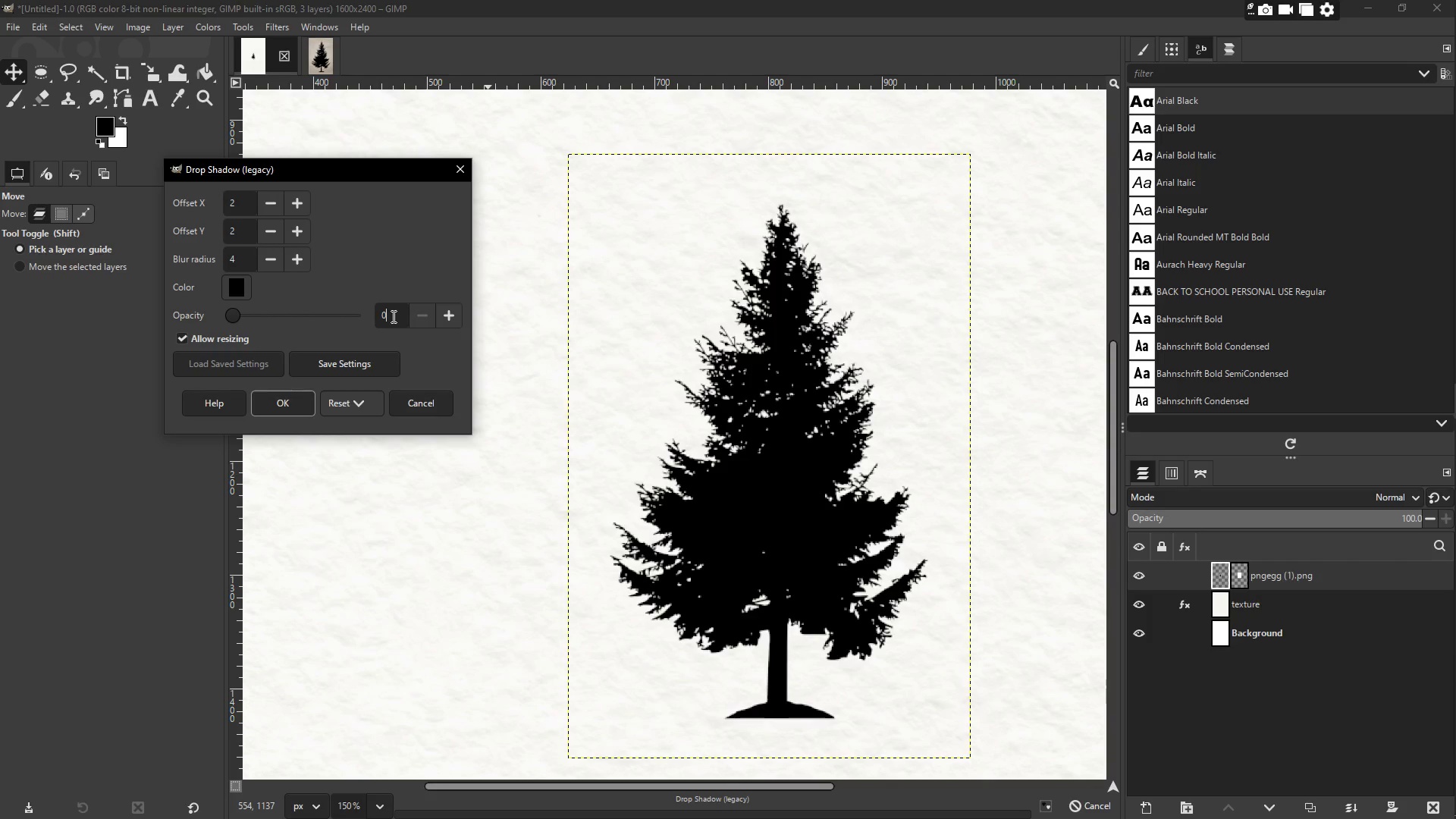 
key(NumpadDecimal)
 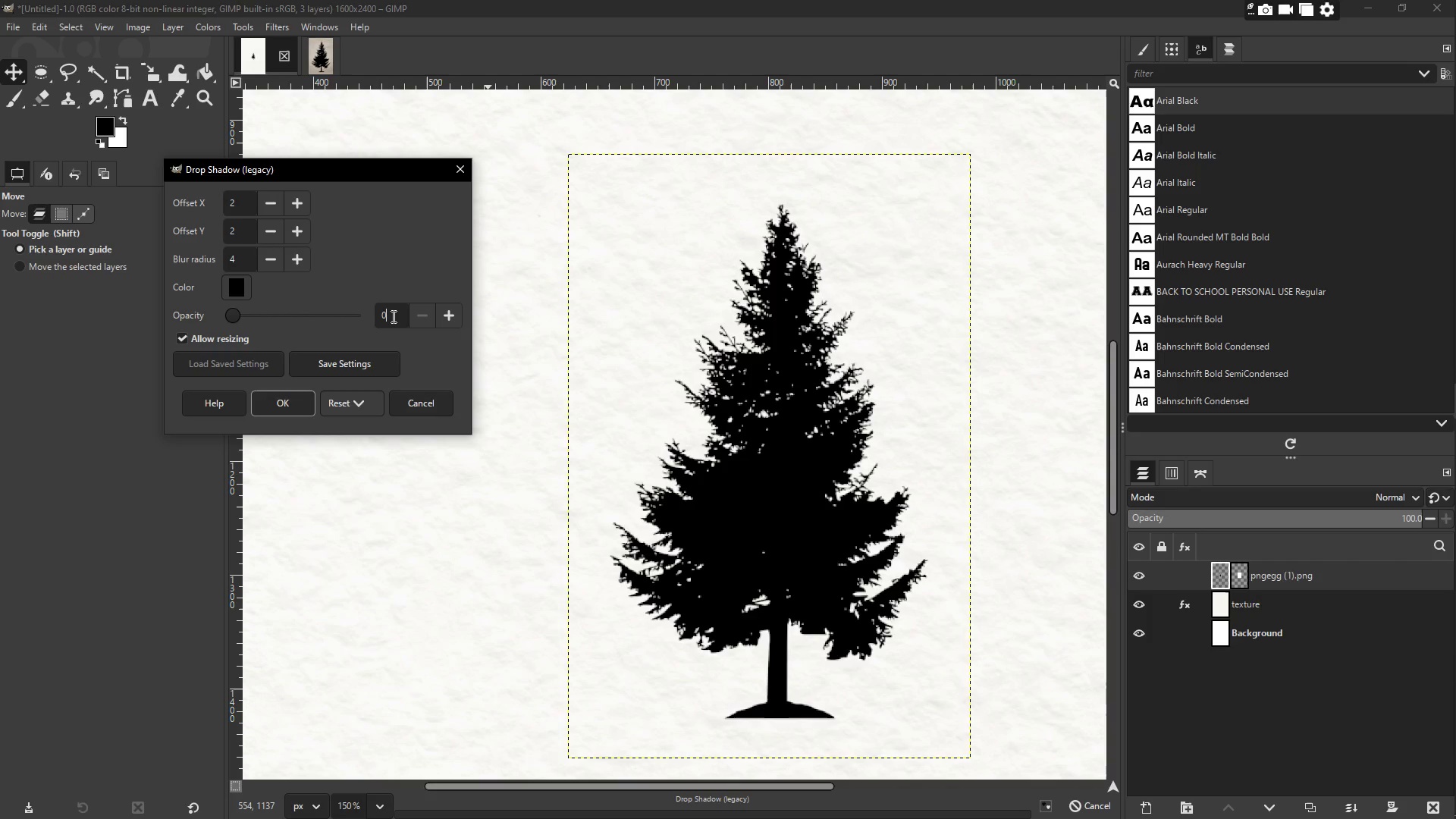 
key(Numpad3)
 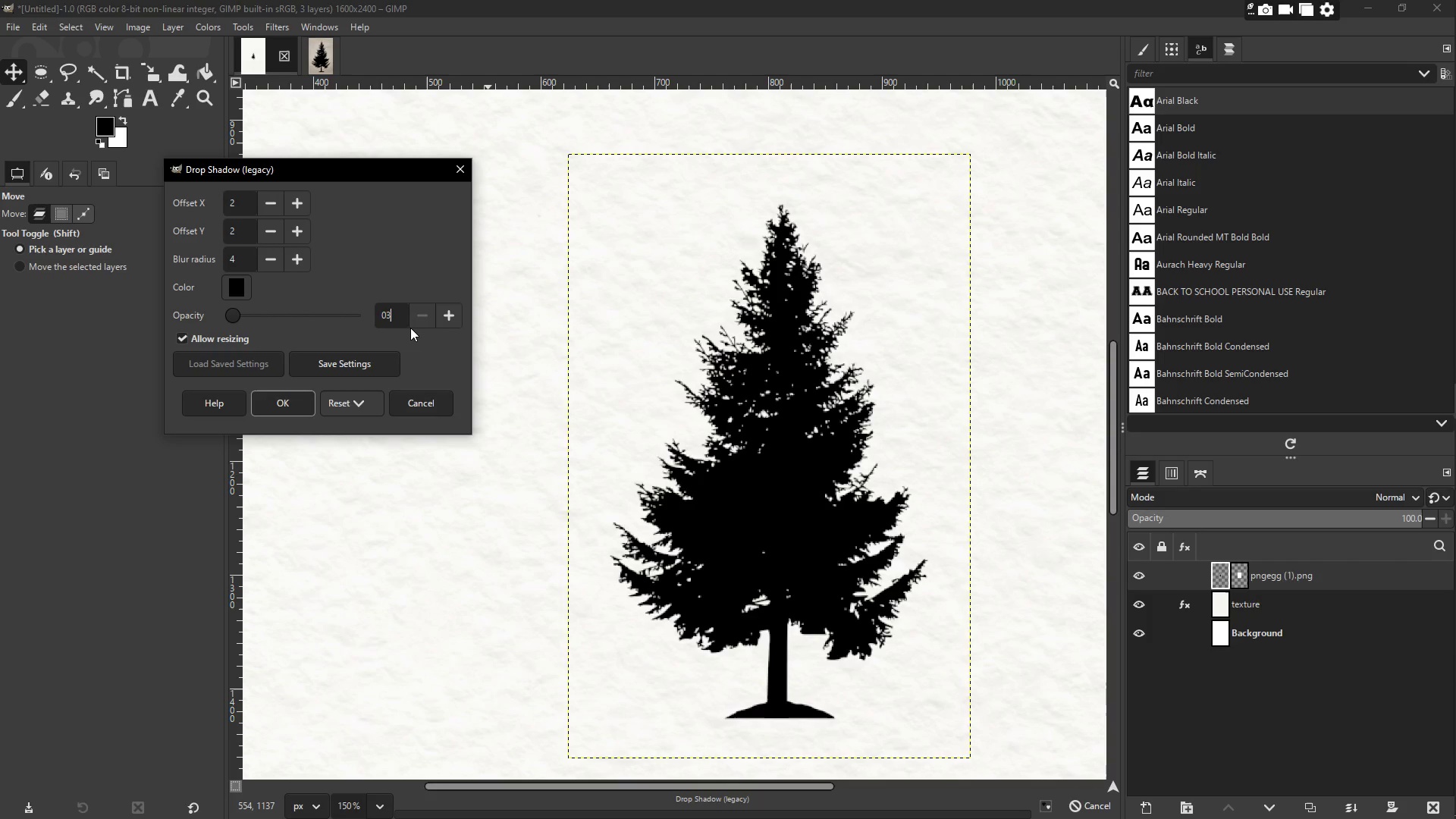 
key(Backspace)
 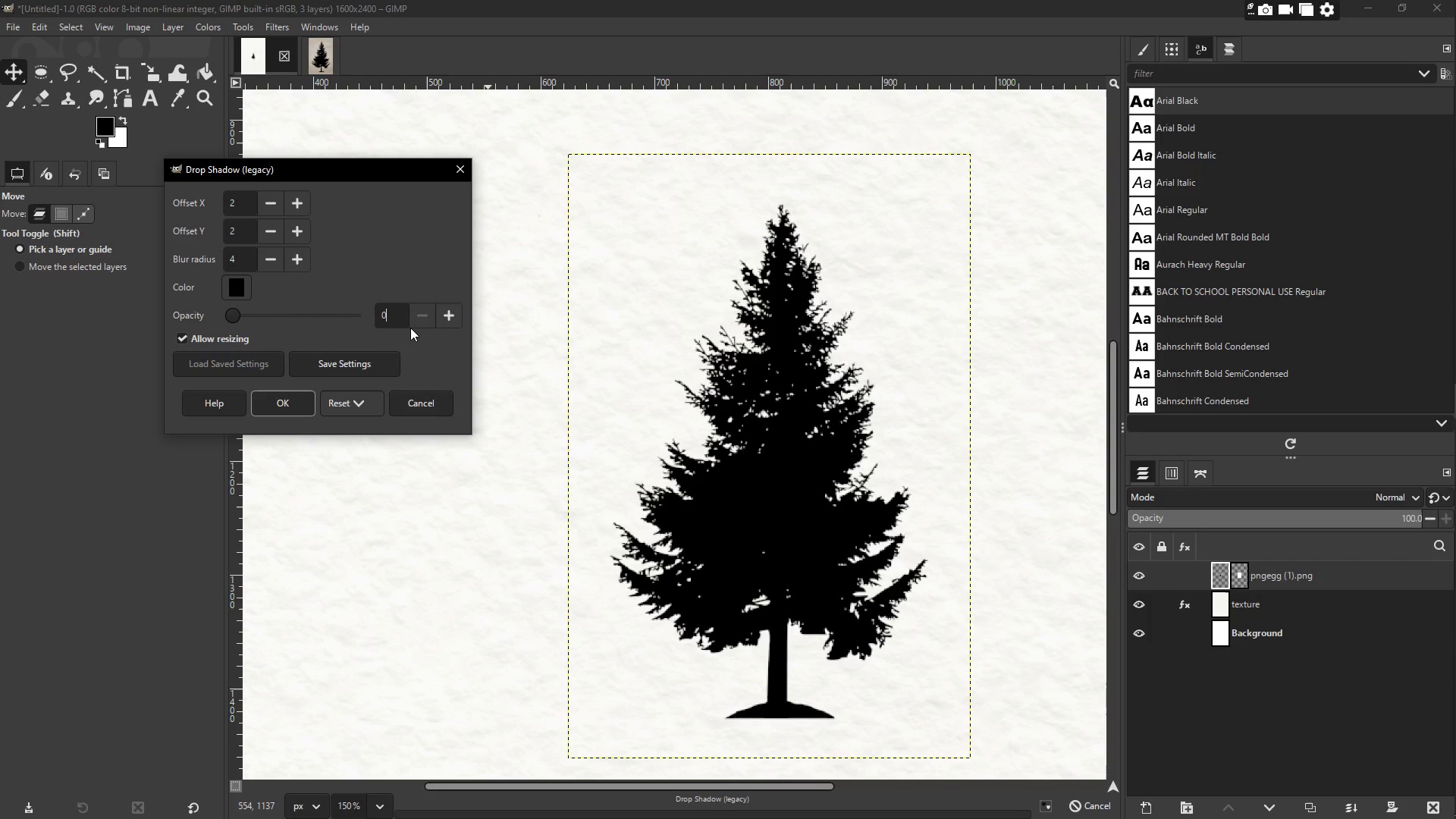 
key(NumpadDecimal)
 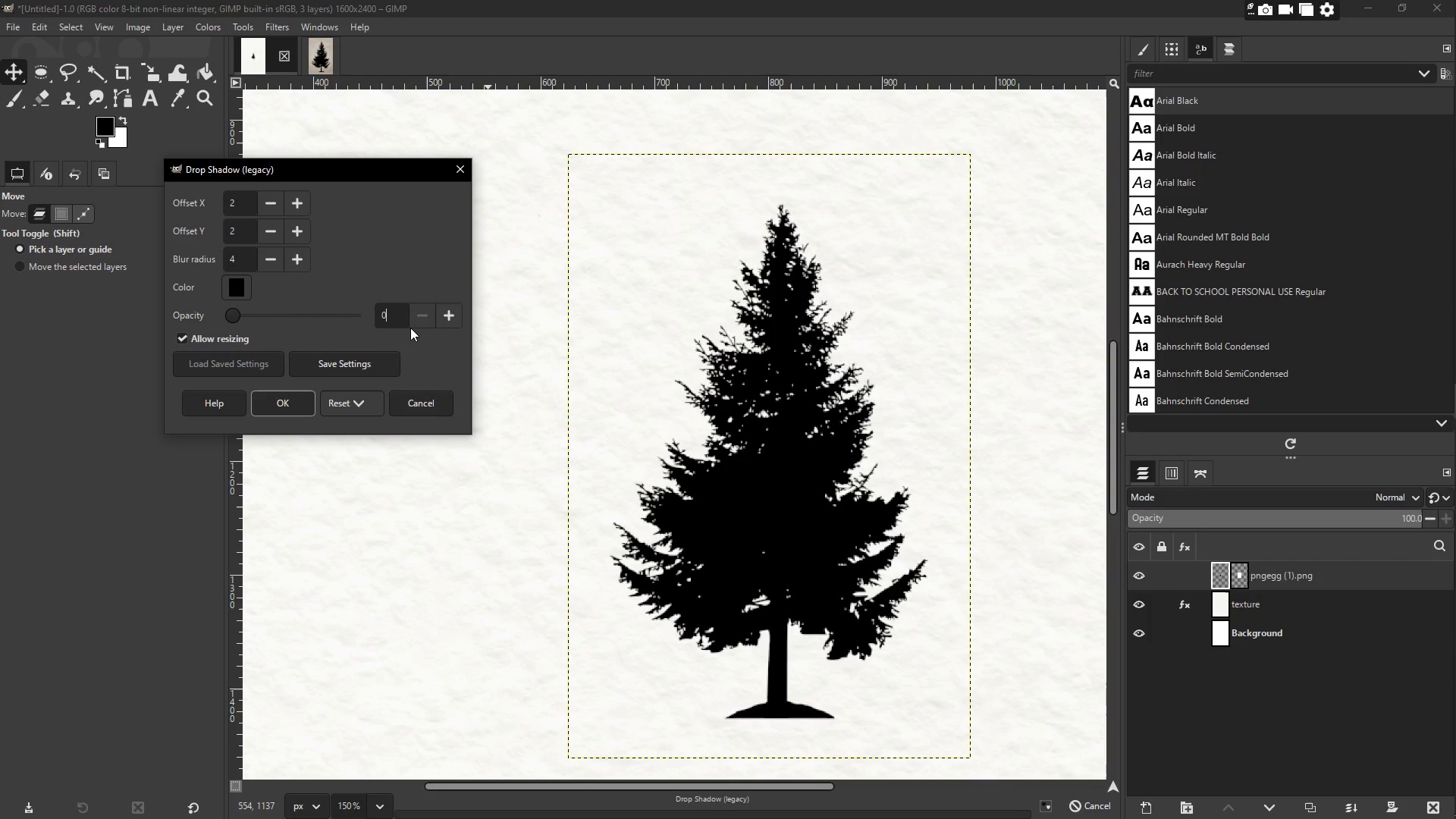 
key(Period)
 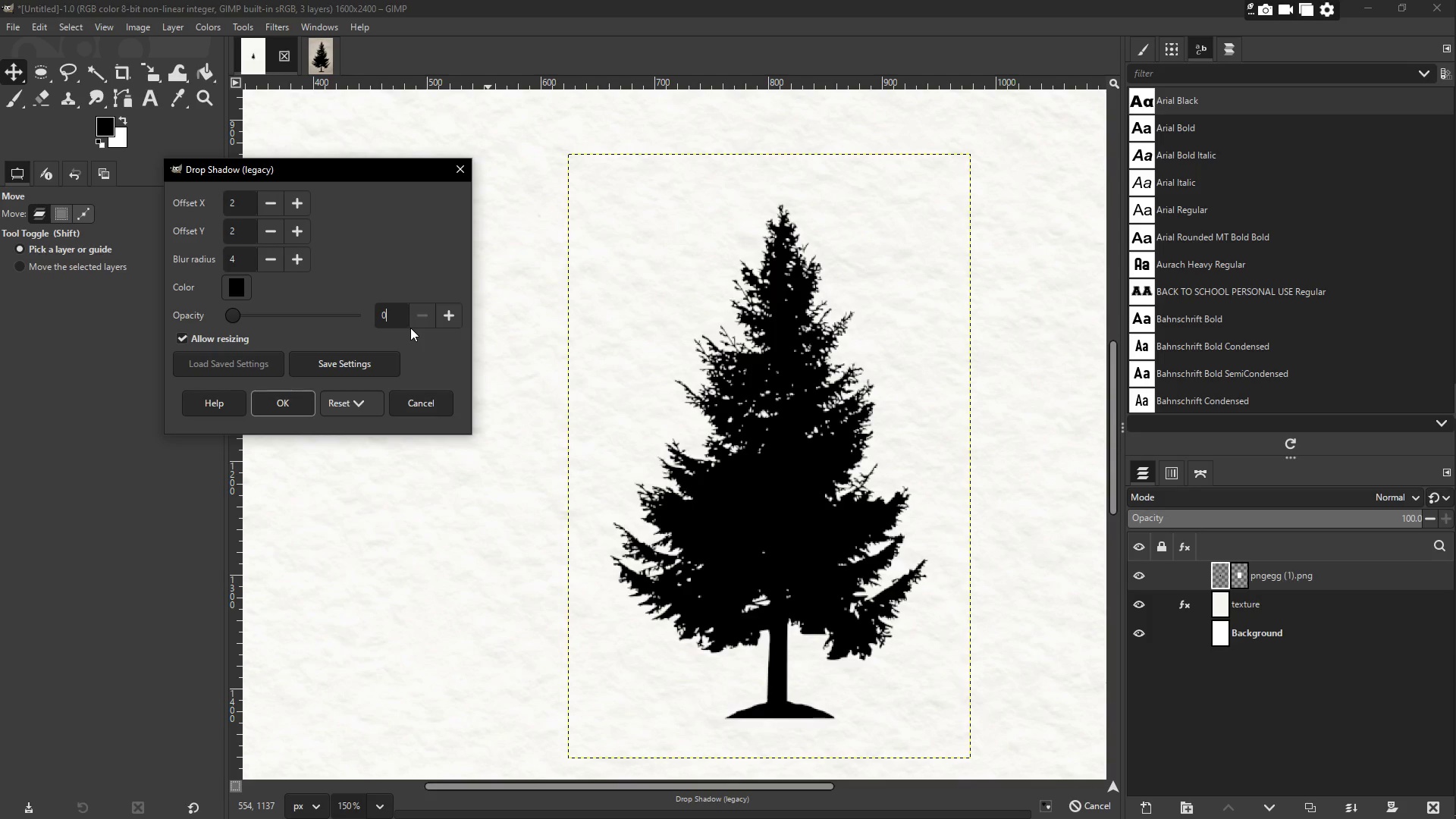 
key(3)
 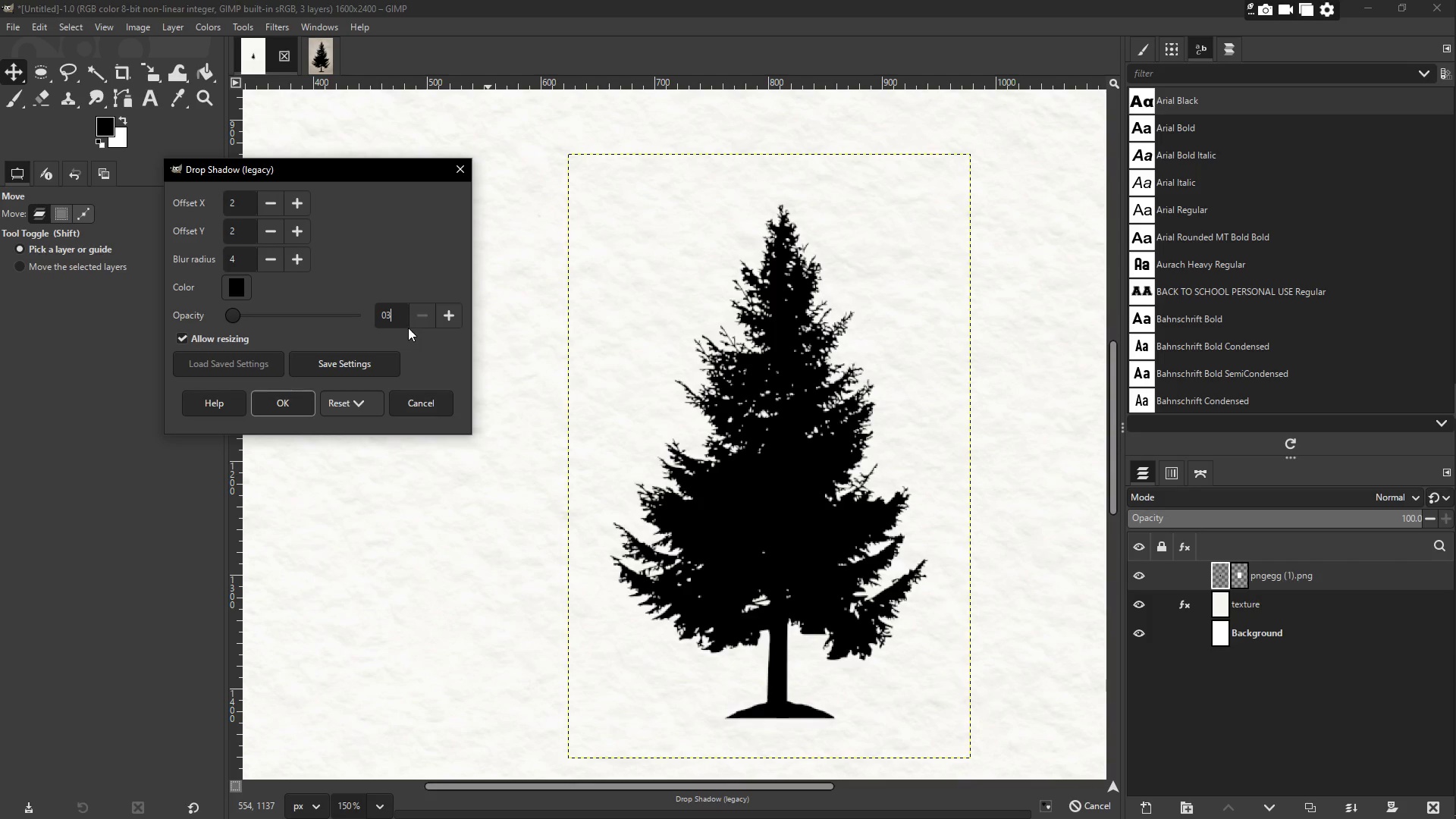 
left_click_drag(start_coordinate=[234, 318], to_coordinate=[224, 315])
 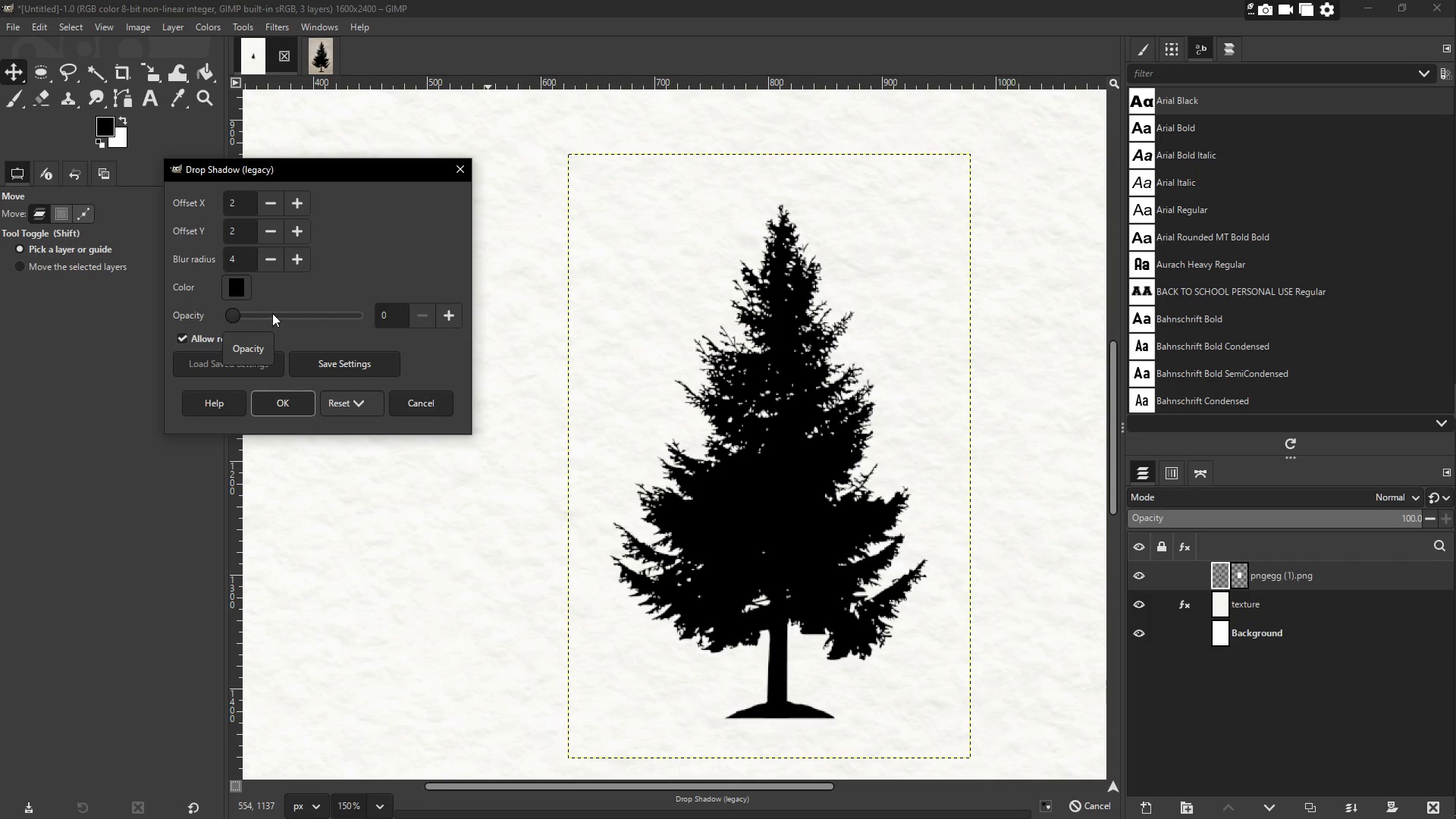 
left_click([441, 318])
 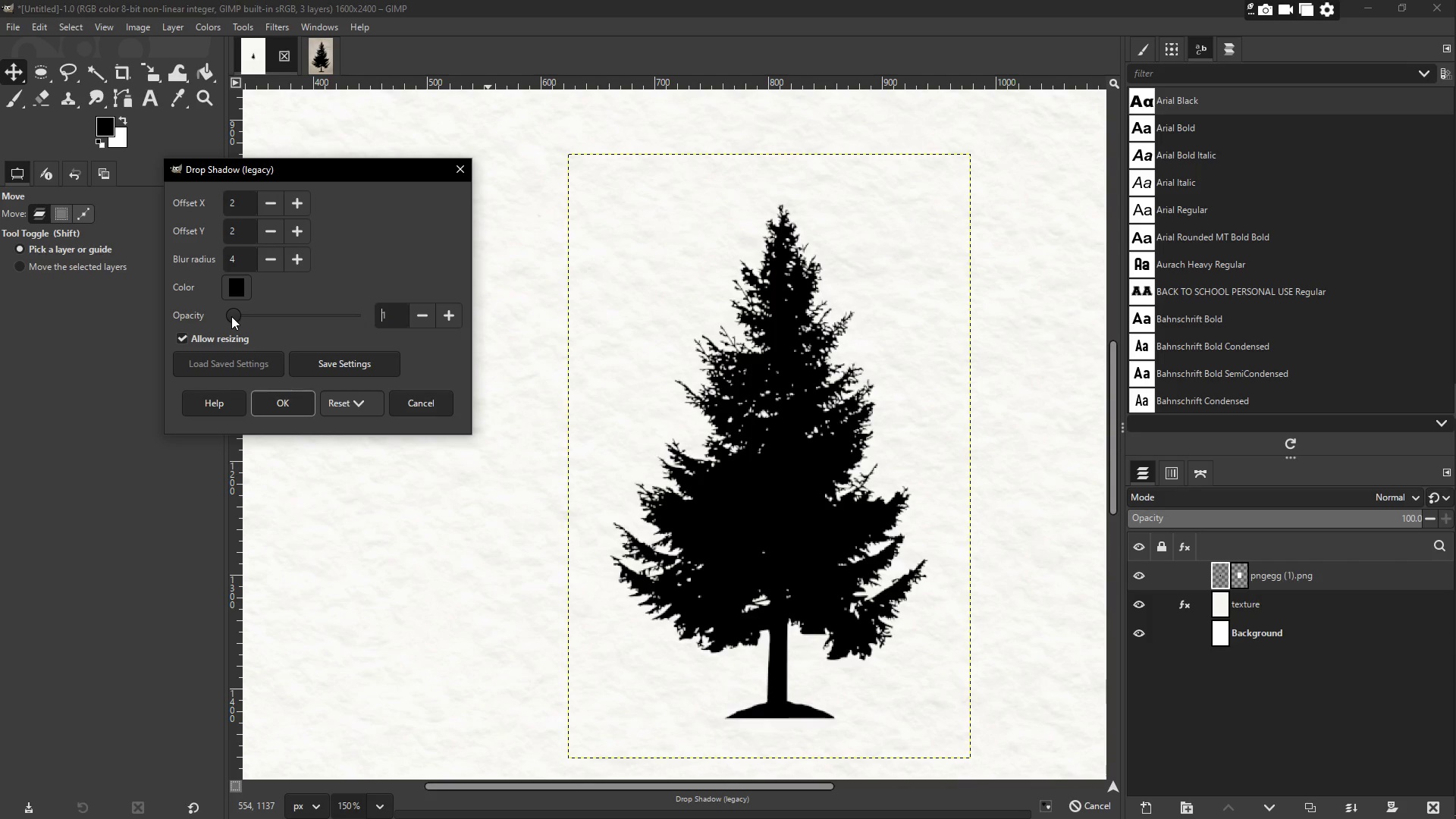 
left_click_drag(start_coordinate=[231, 316], to_coordinate=[225, 315])
 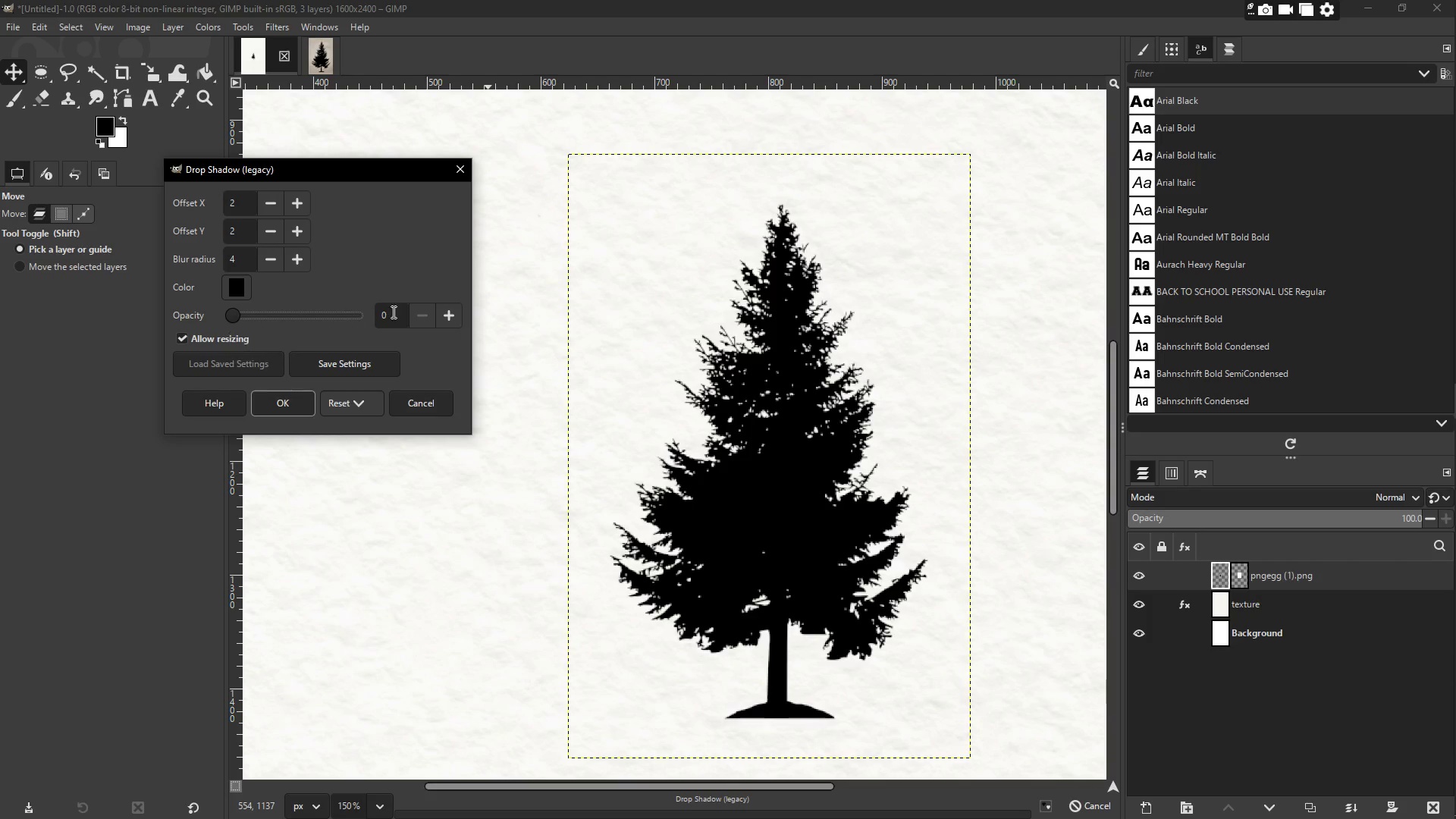 
left_click_drag(start_coordinate=[391, 319], to_coordinate=[369, 322])
 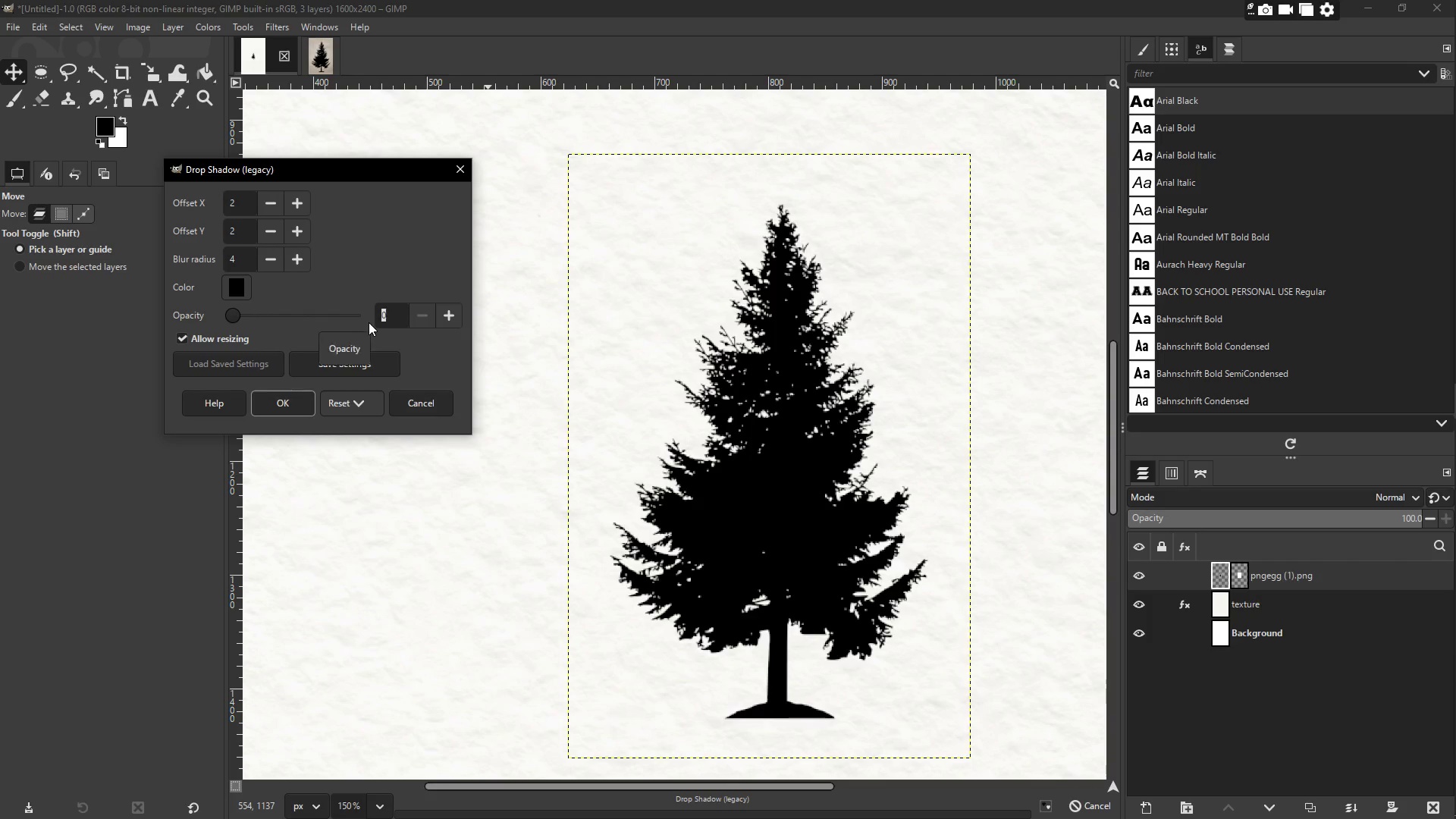 
key(1)
 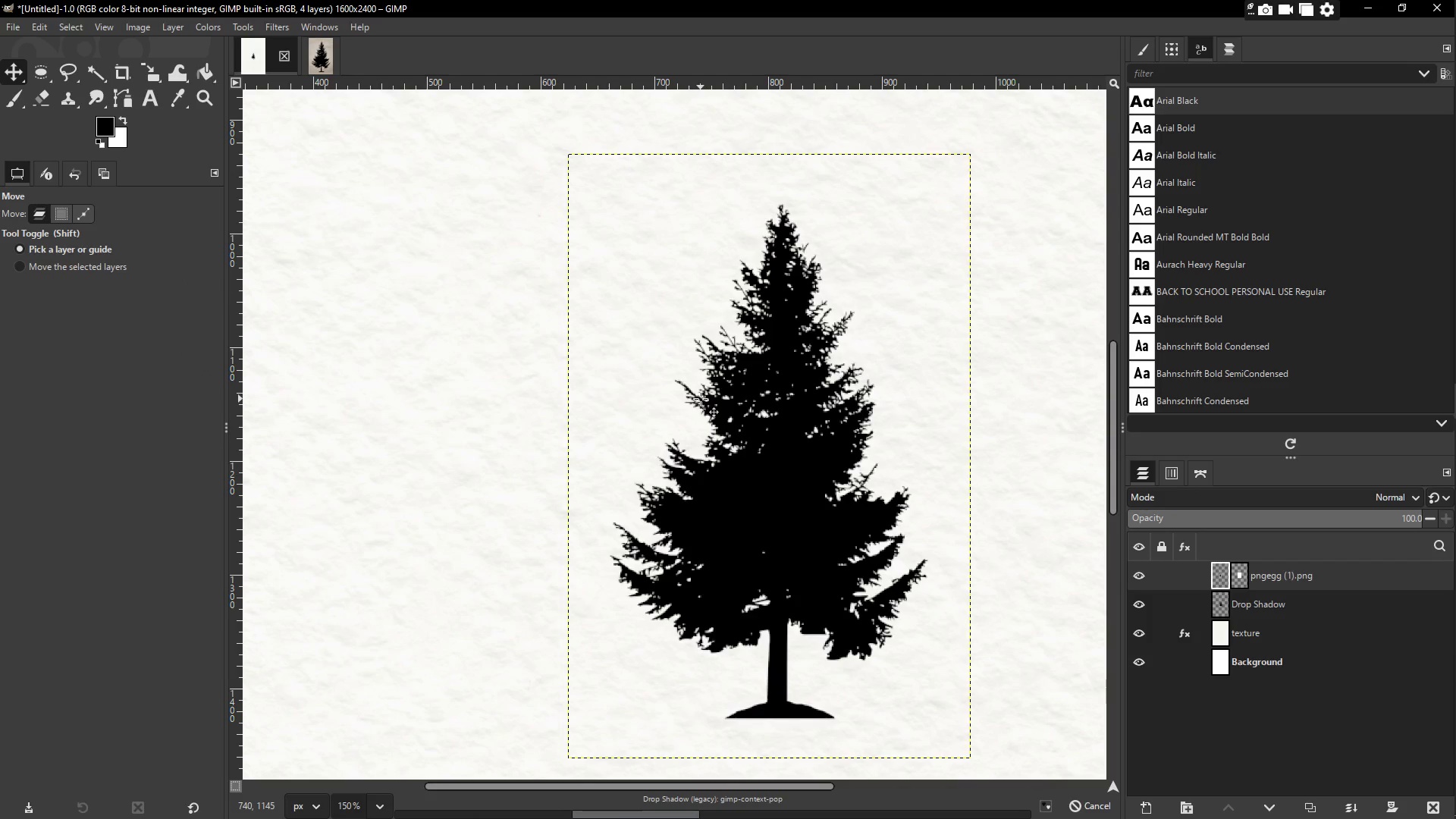 
wait(8.45)
 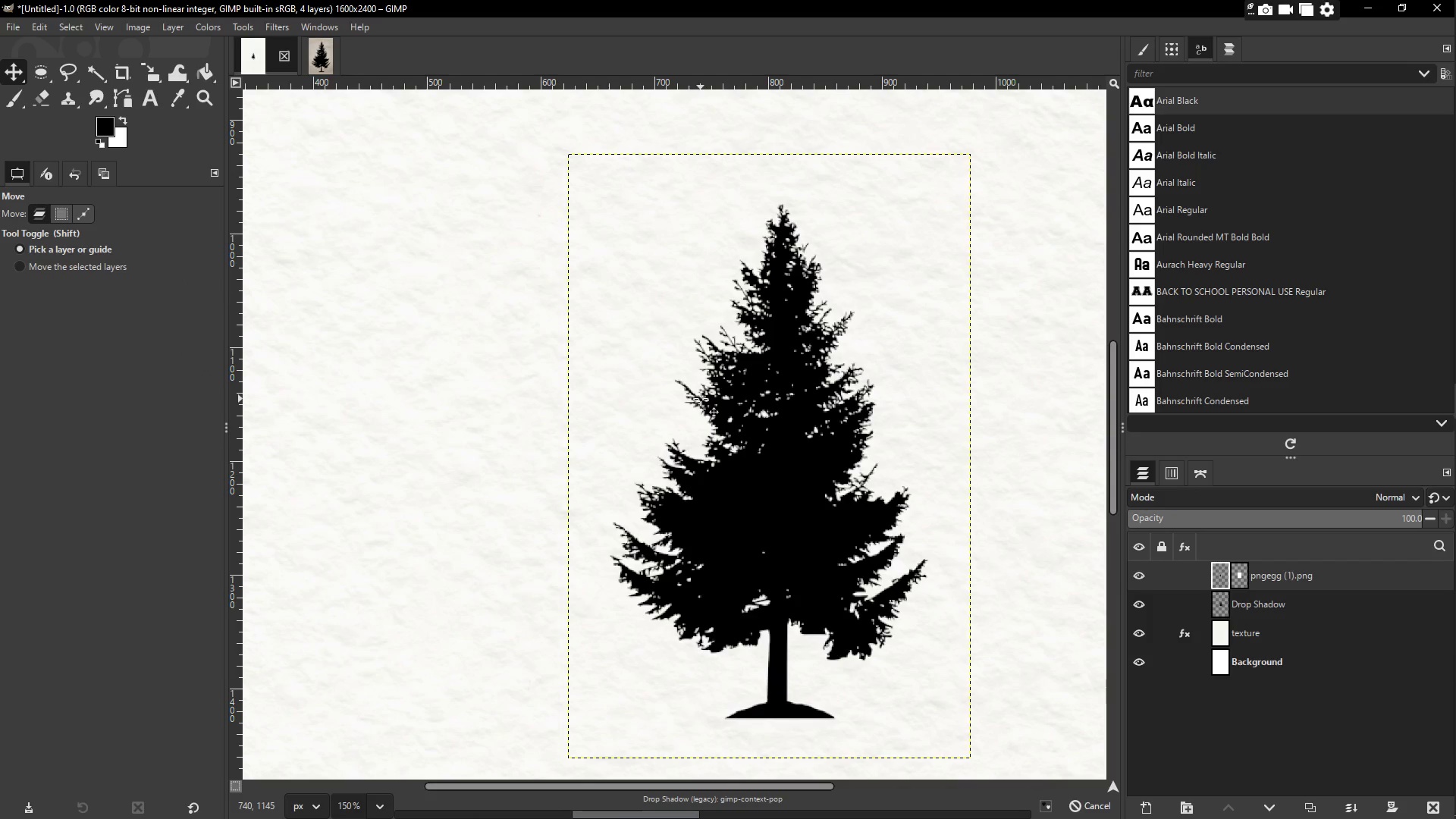 
scroll: coordinate [742, 413], scroll_direction: none, amount: 0.0
 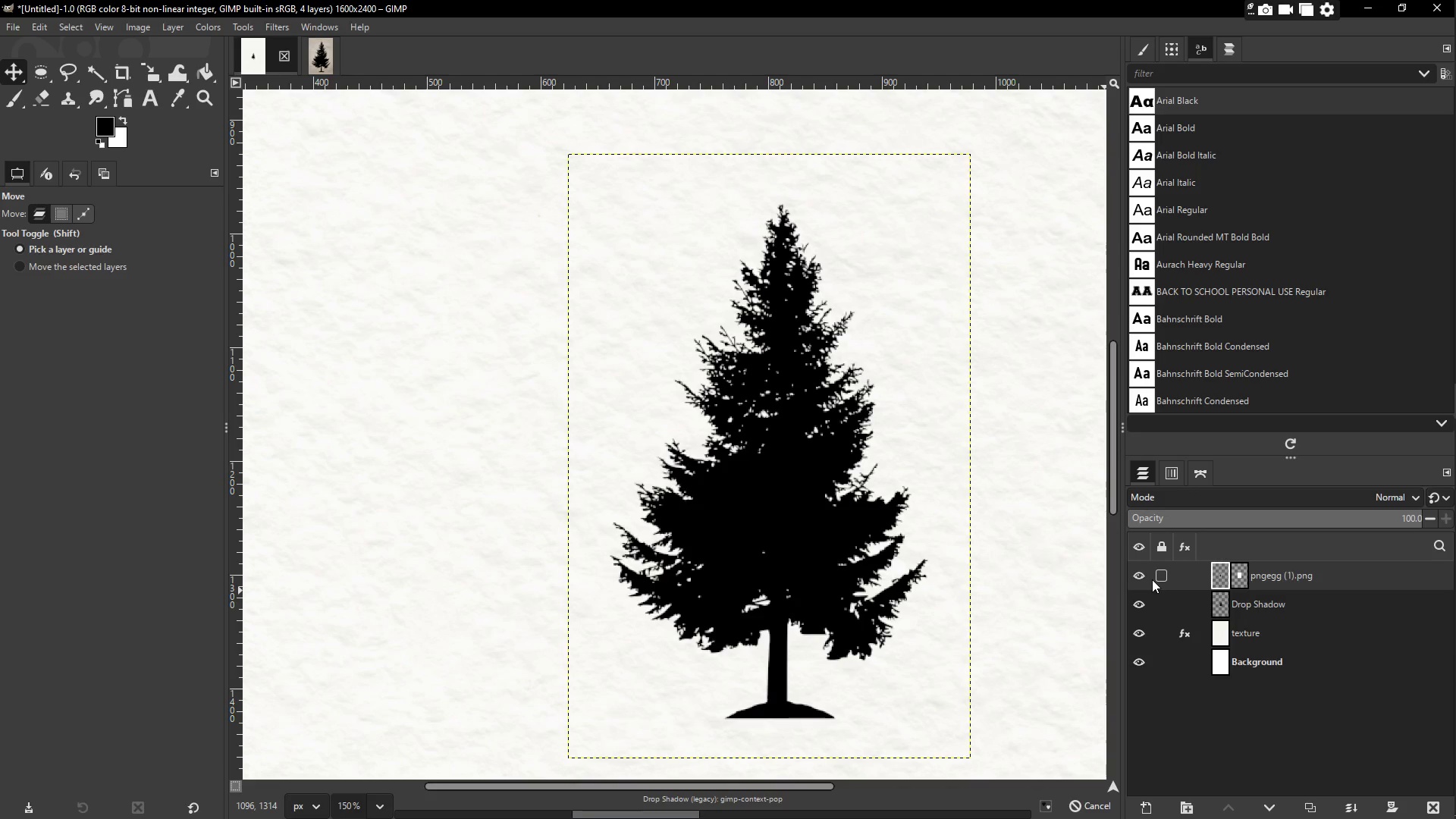 
scroll: coordinate [1105, 513], scroll_direction: down, amount: 1.0
 